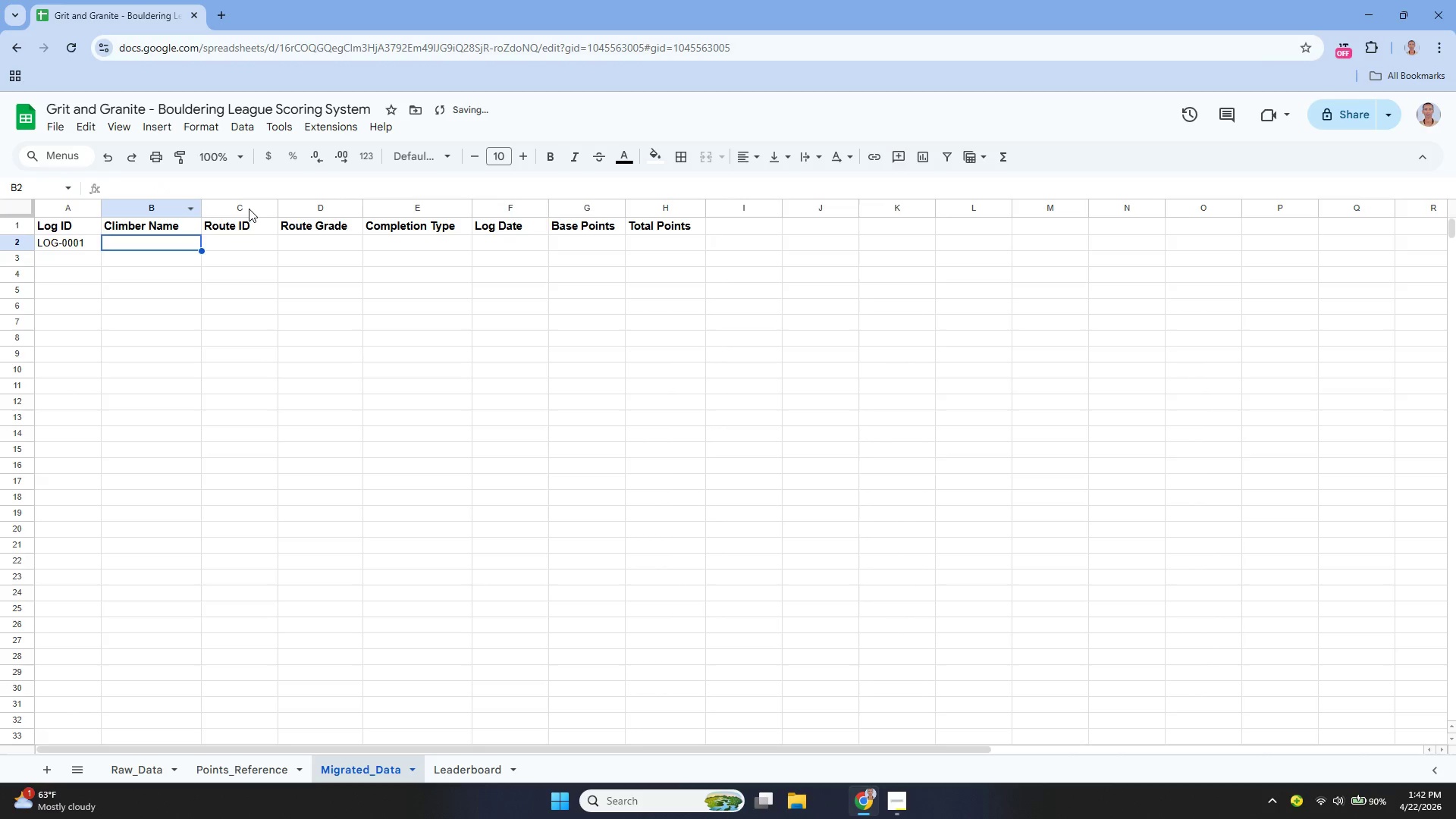 
key(Enter)
 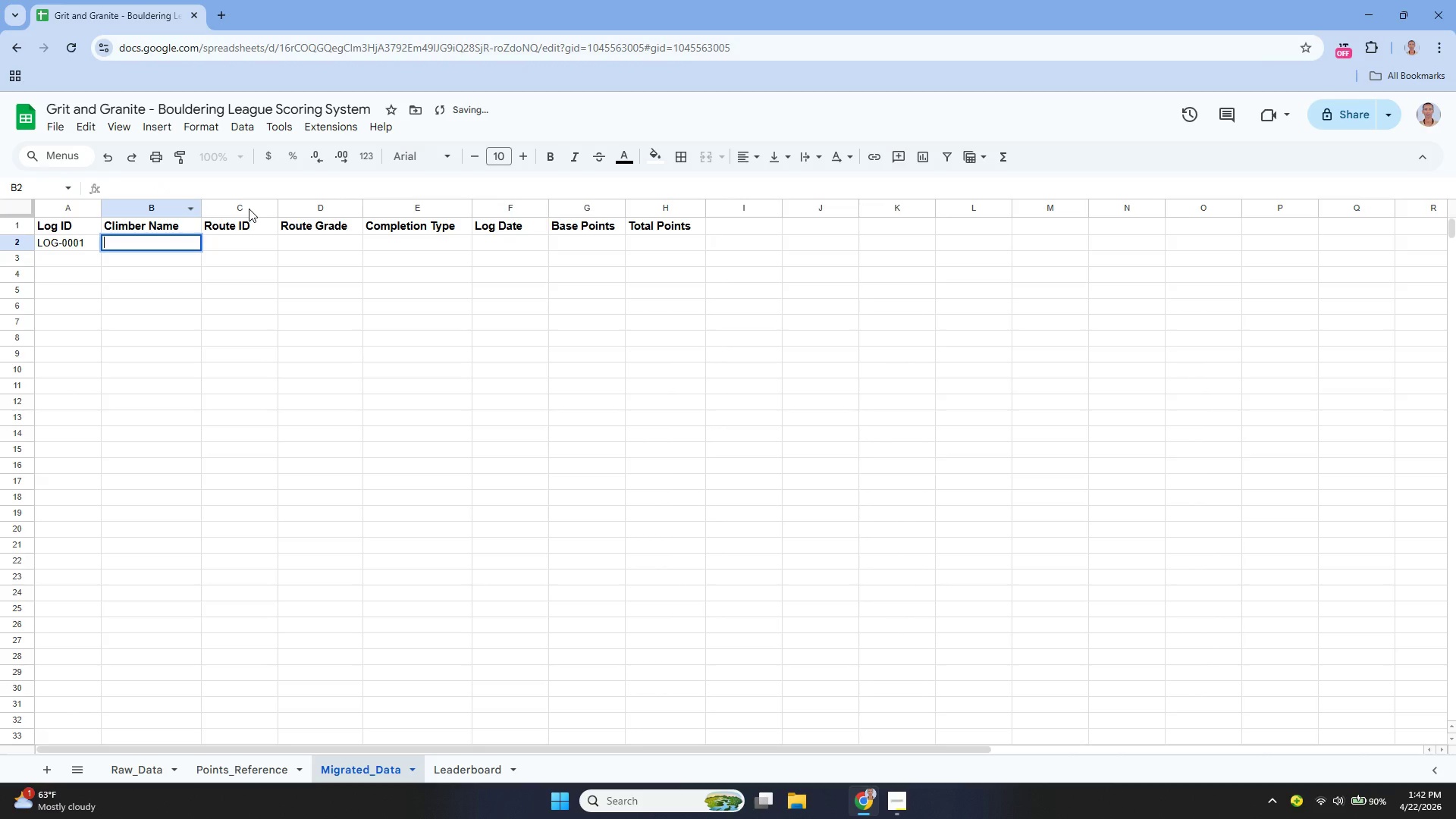 
type(=Raw_Data!B2)
 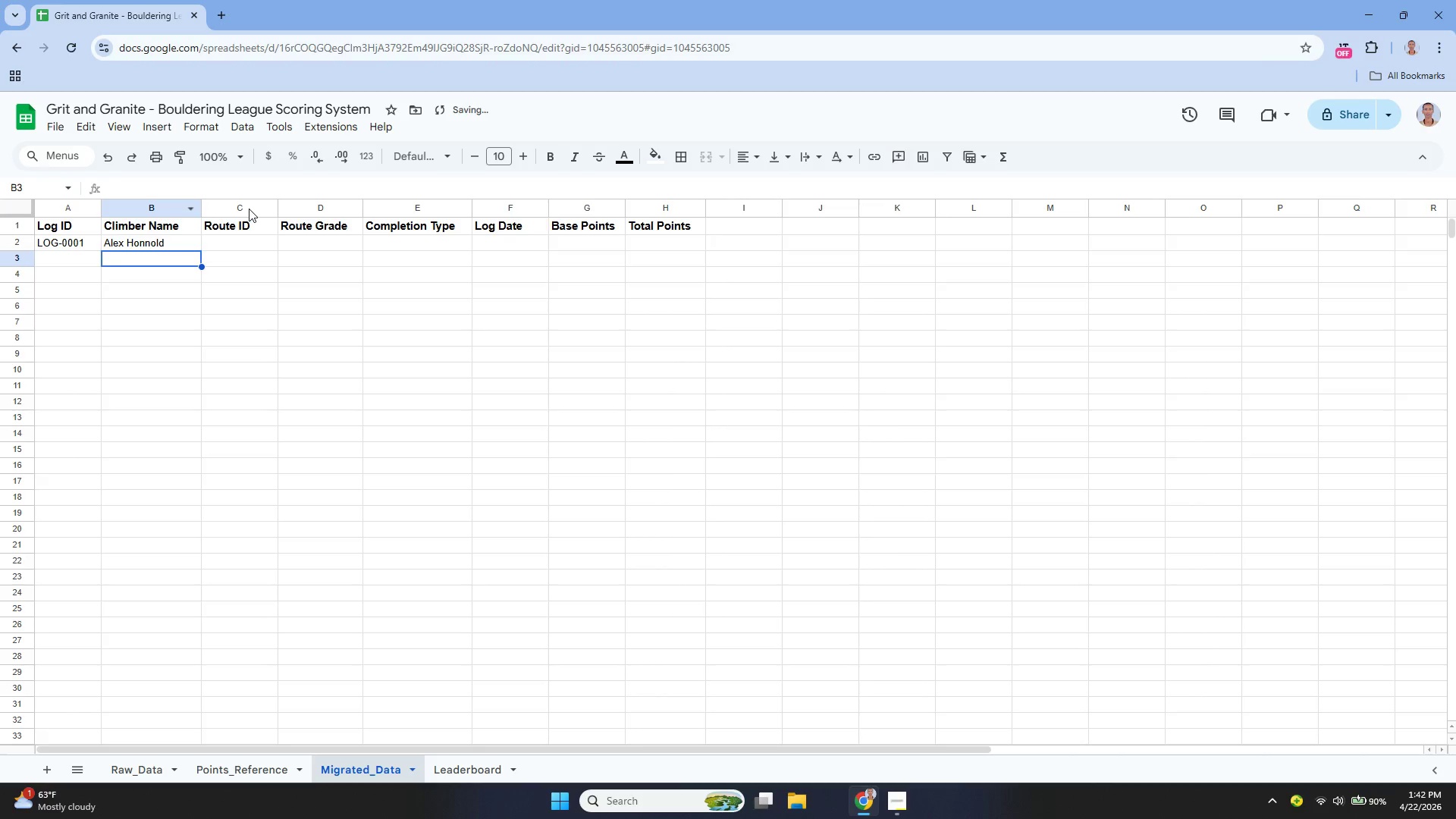 
 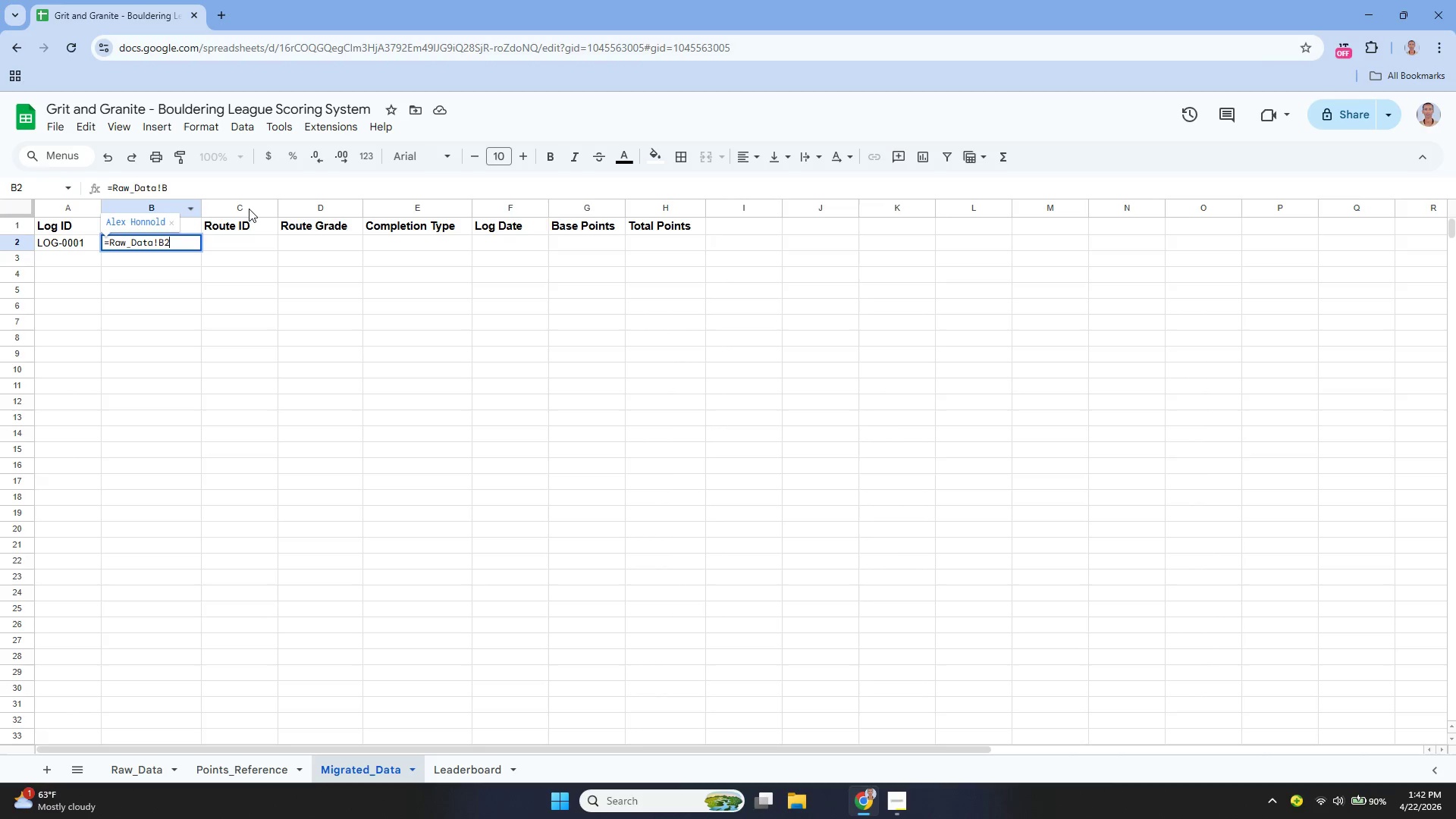 
key(Enter)
 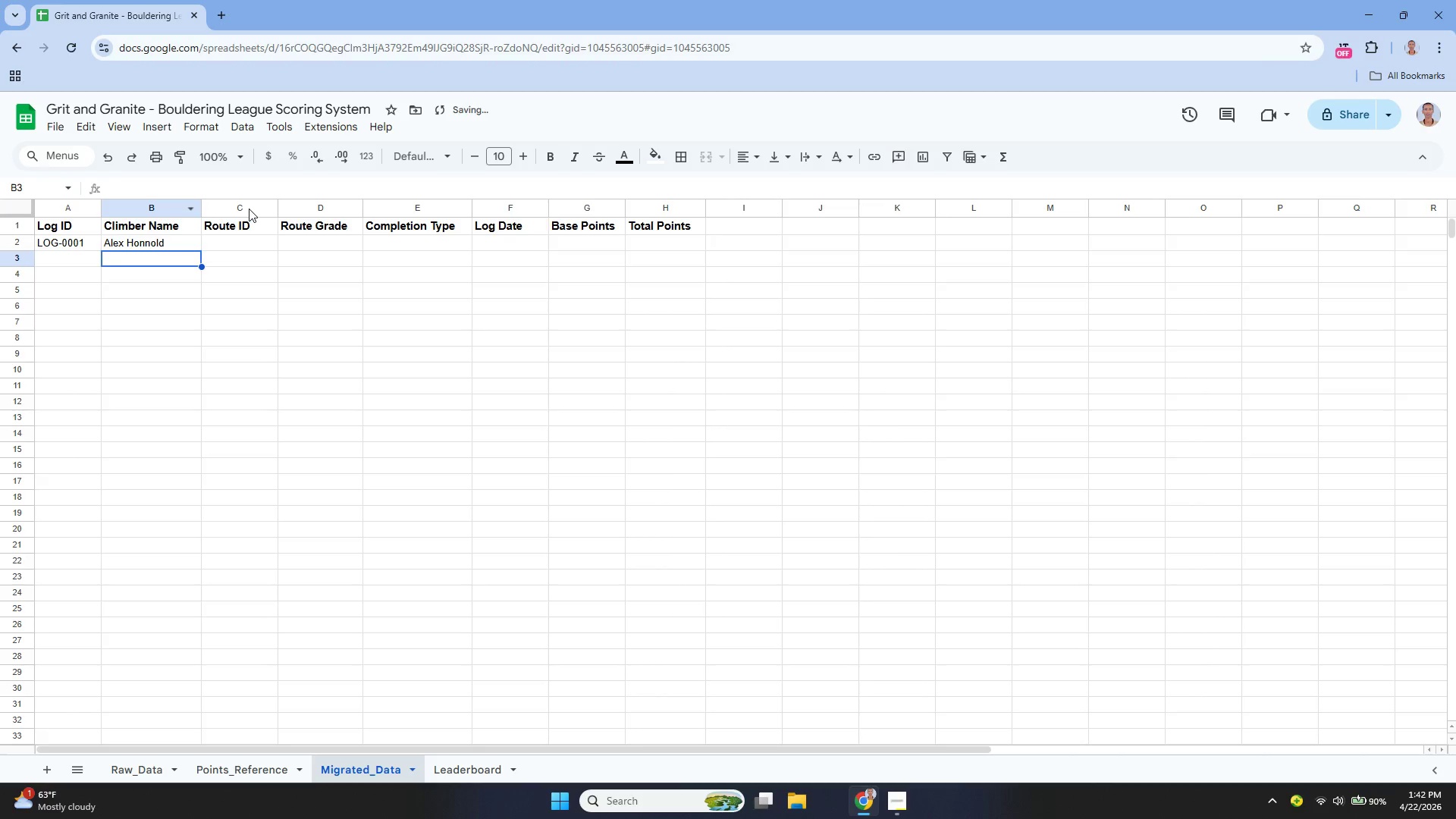 
key(ArrowUp)
 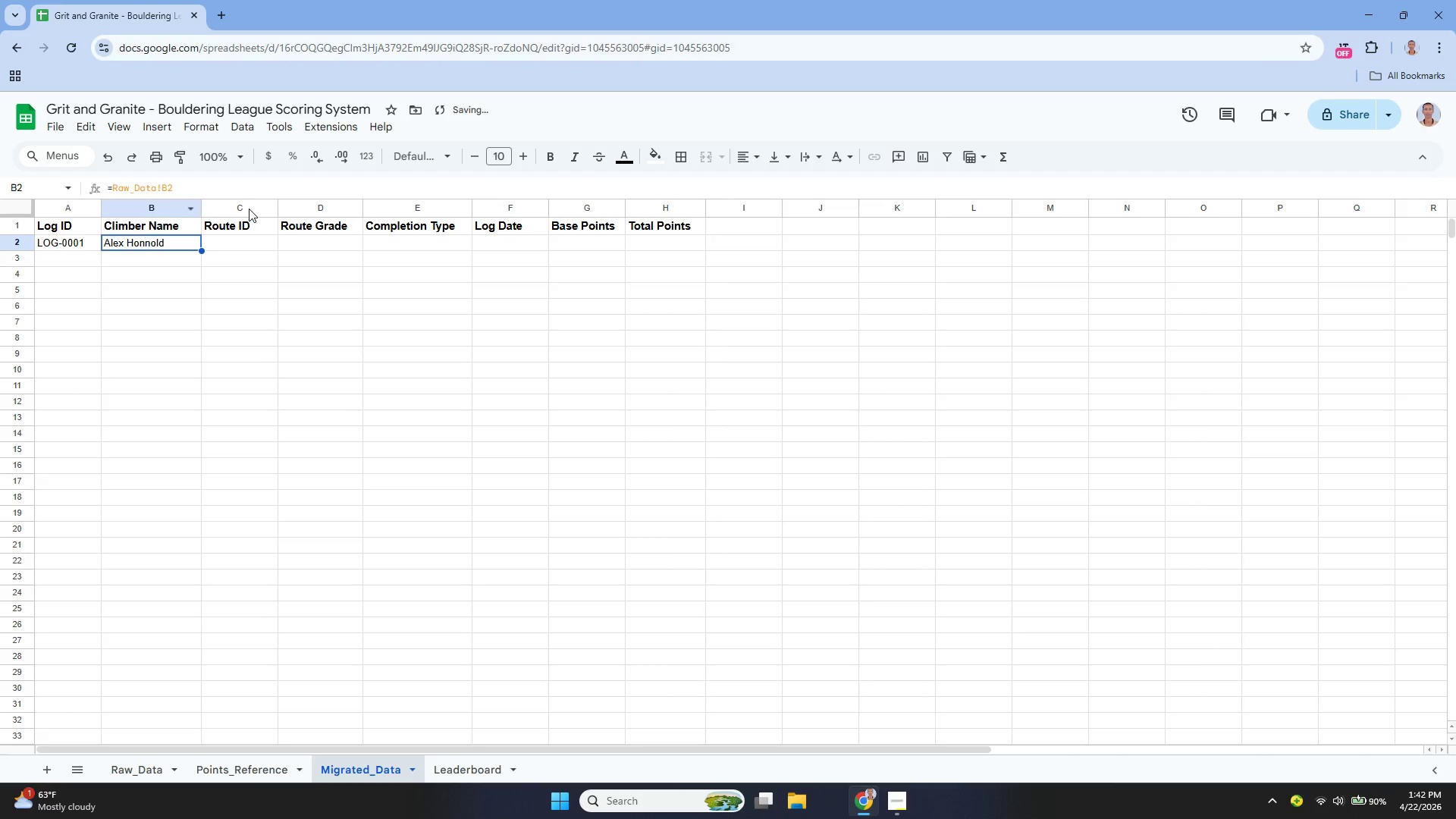 
key(ArrowRight)
 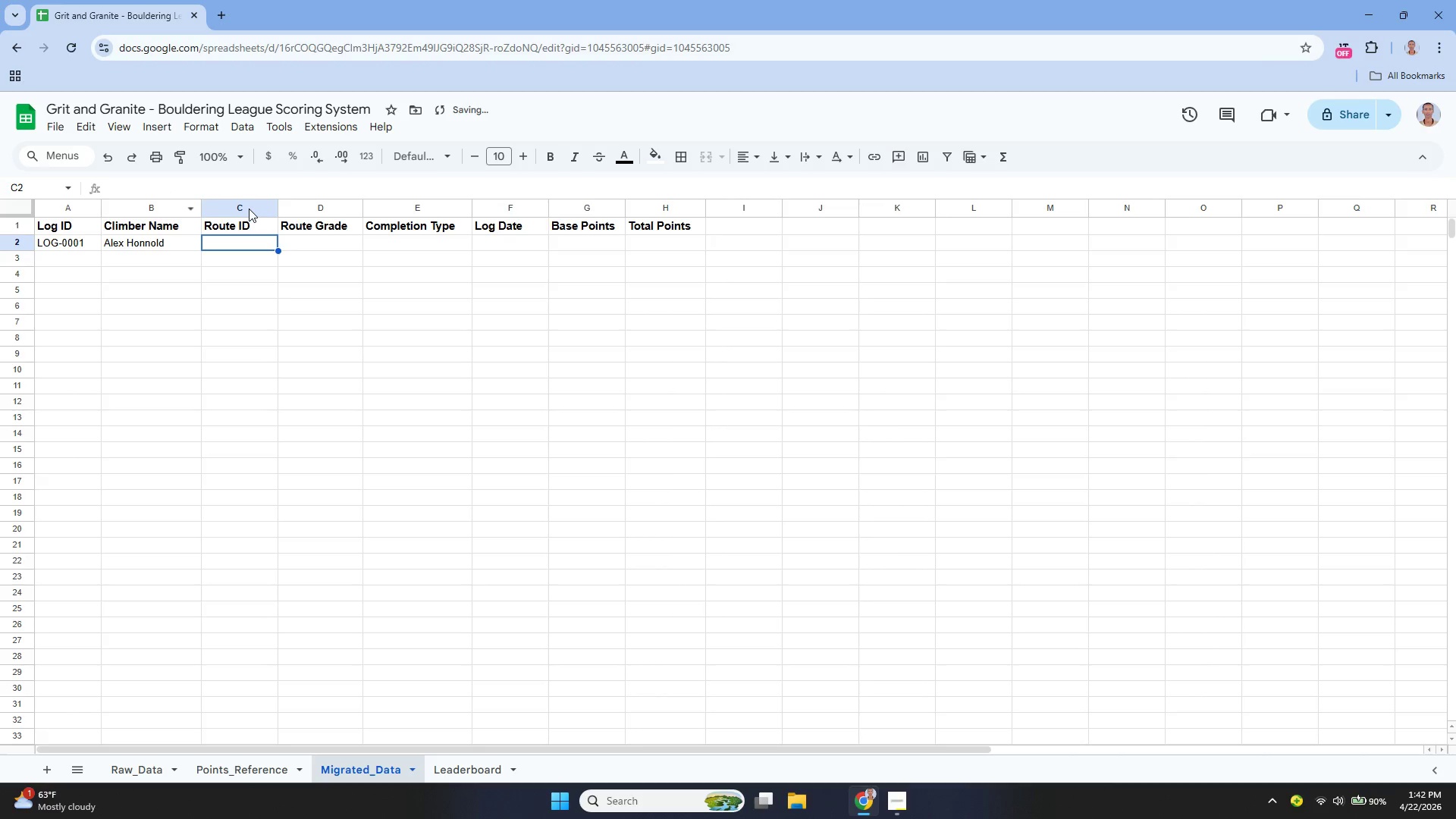 
key(Enter)
 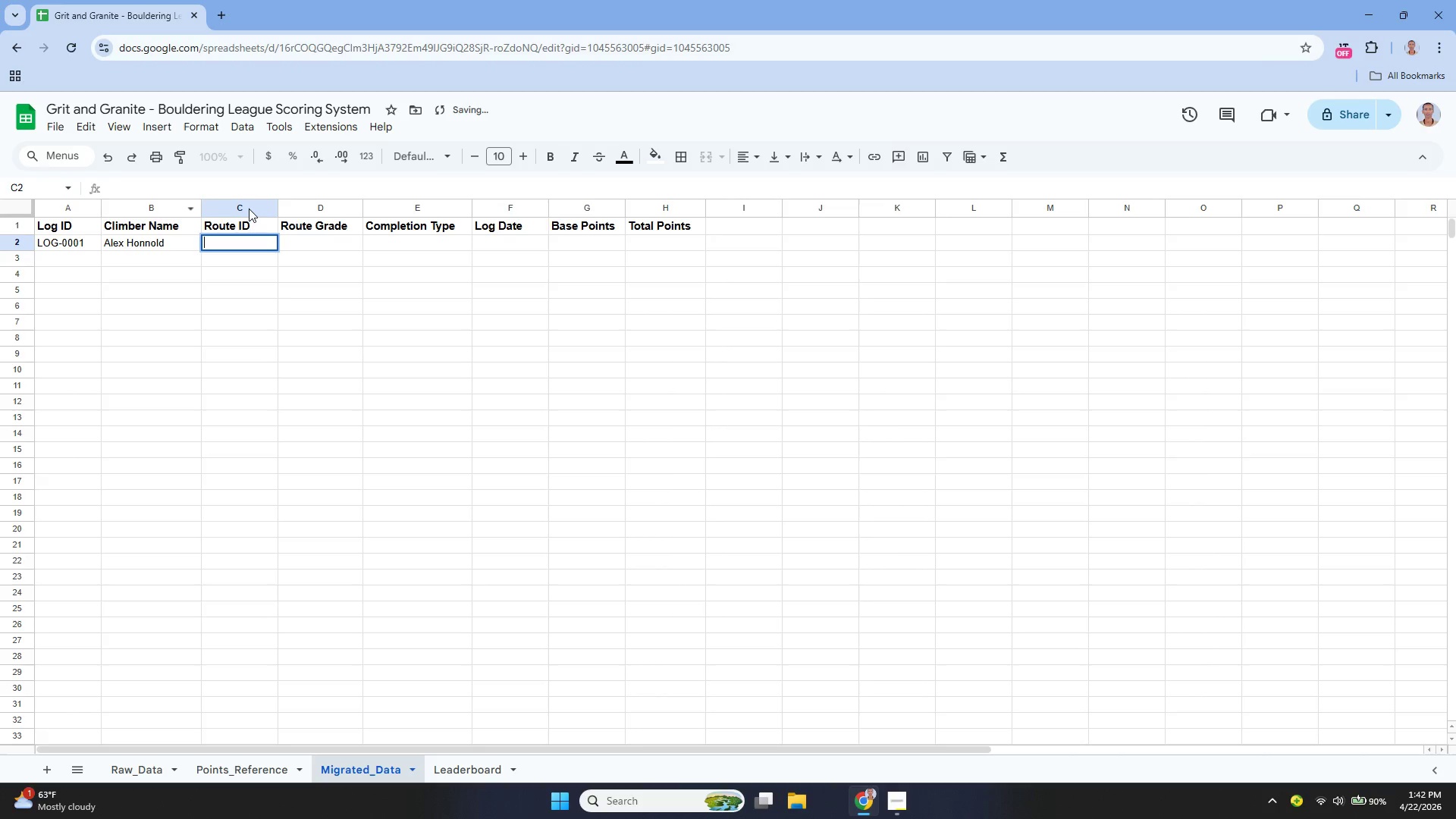 
hold_key(key=ShiftLeft, duration=0.98)
 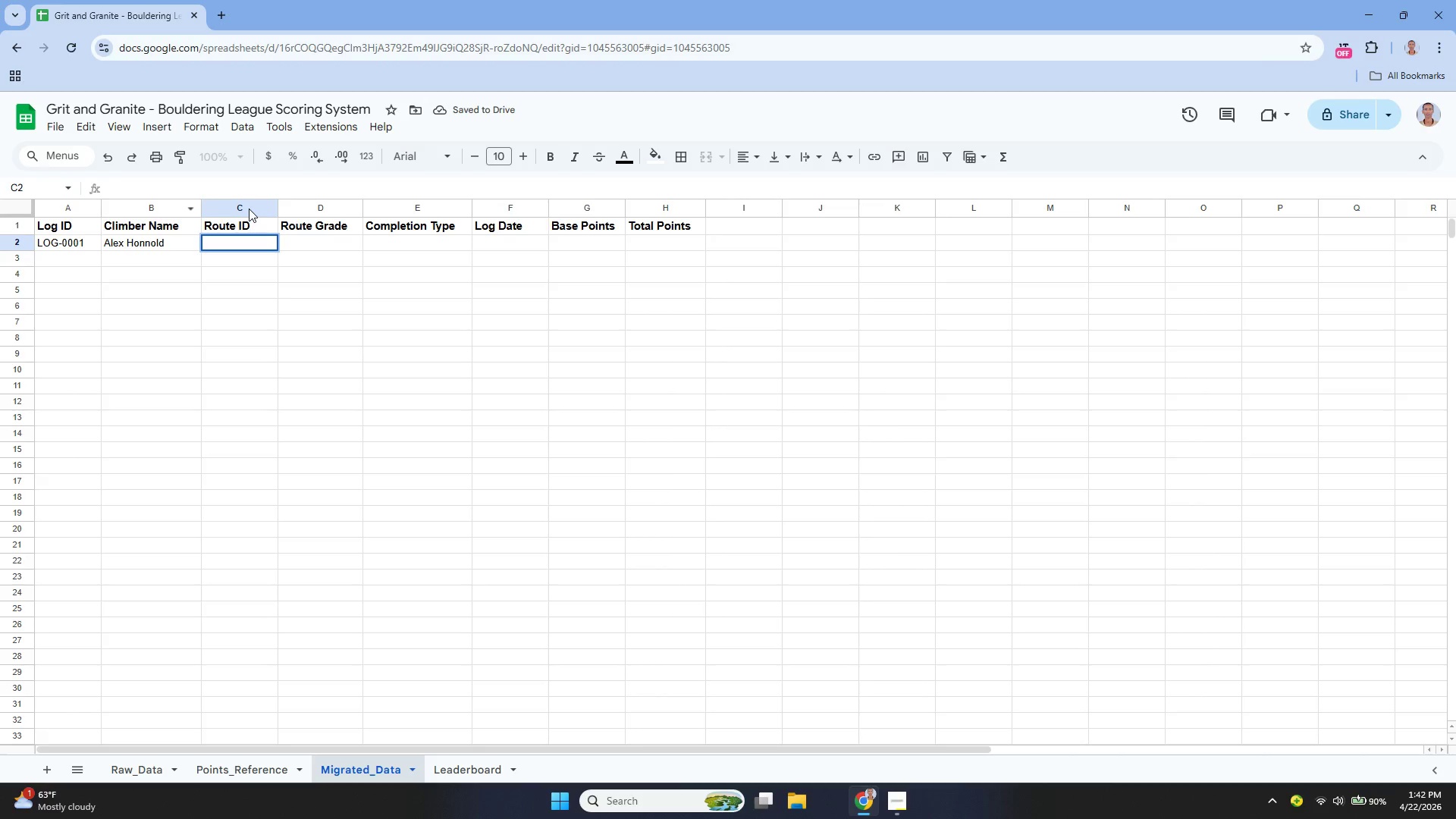 
hold_key(key=ShiftLeft, duration=0.31)
 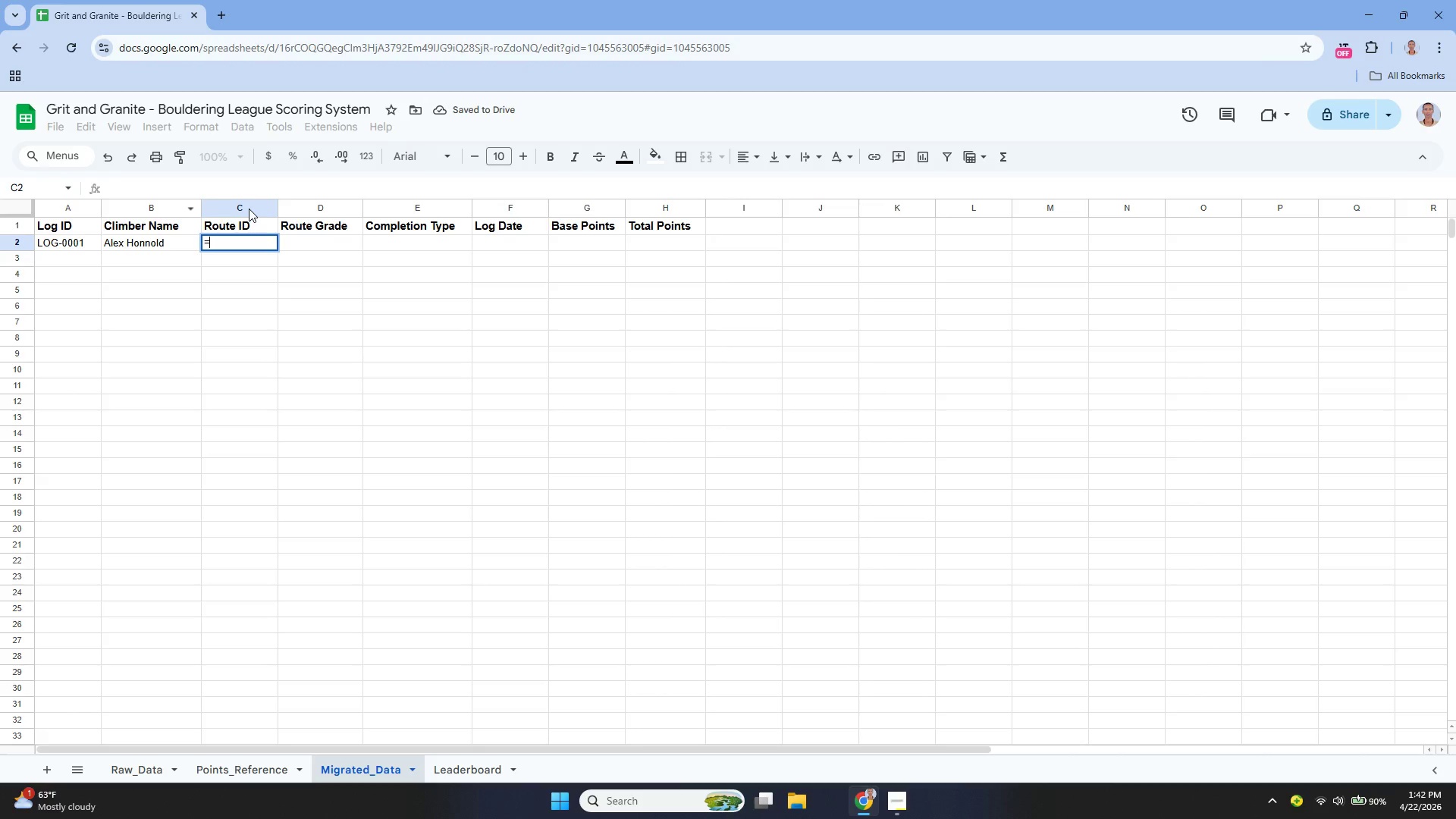 
type(=Raw_Data!c)
key(Backspace)
type(C2)
 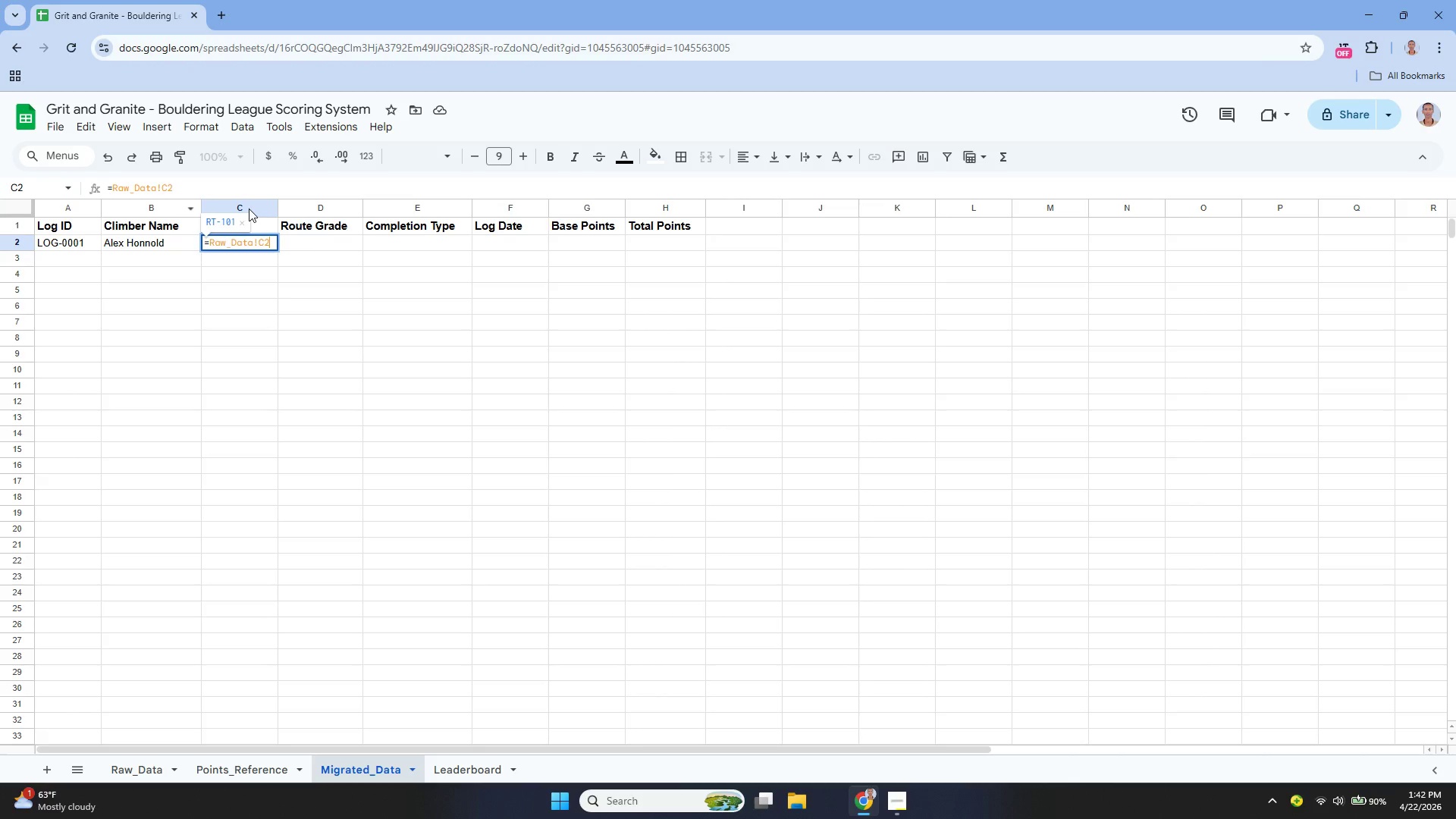 
key(Enter)
 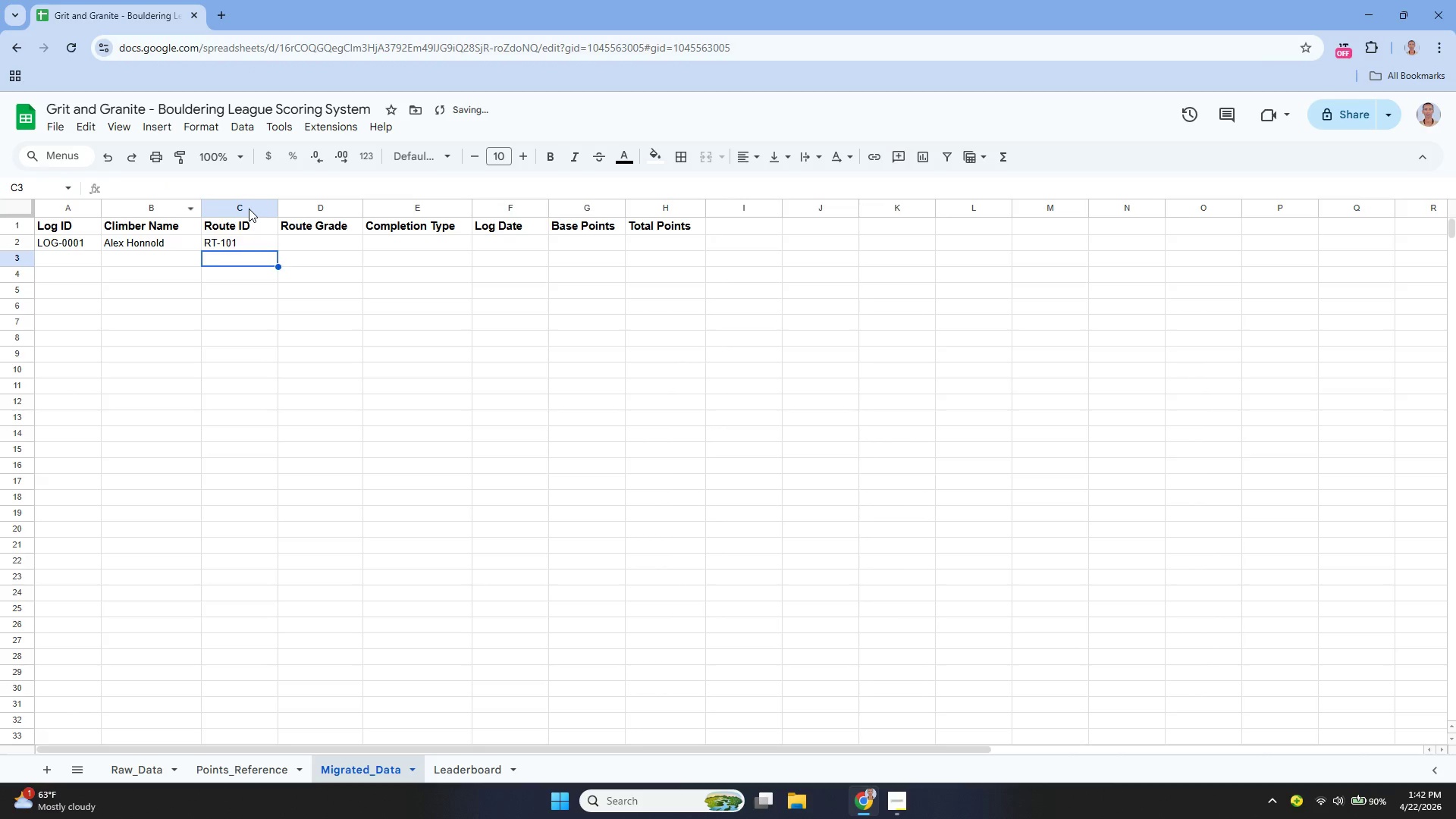 
key(ArrowUp)
 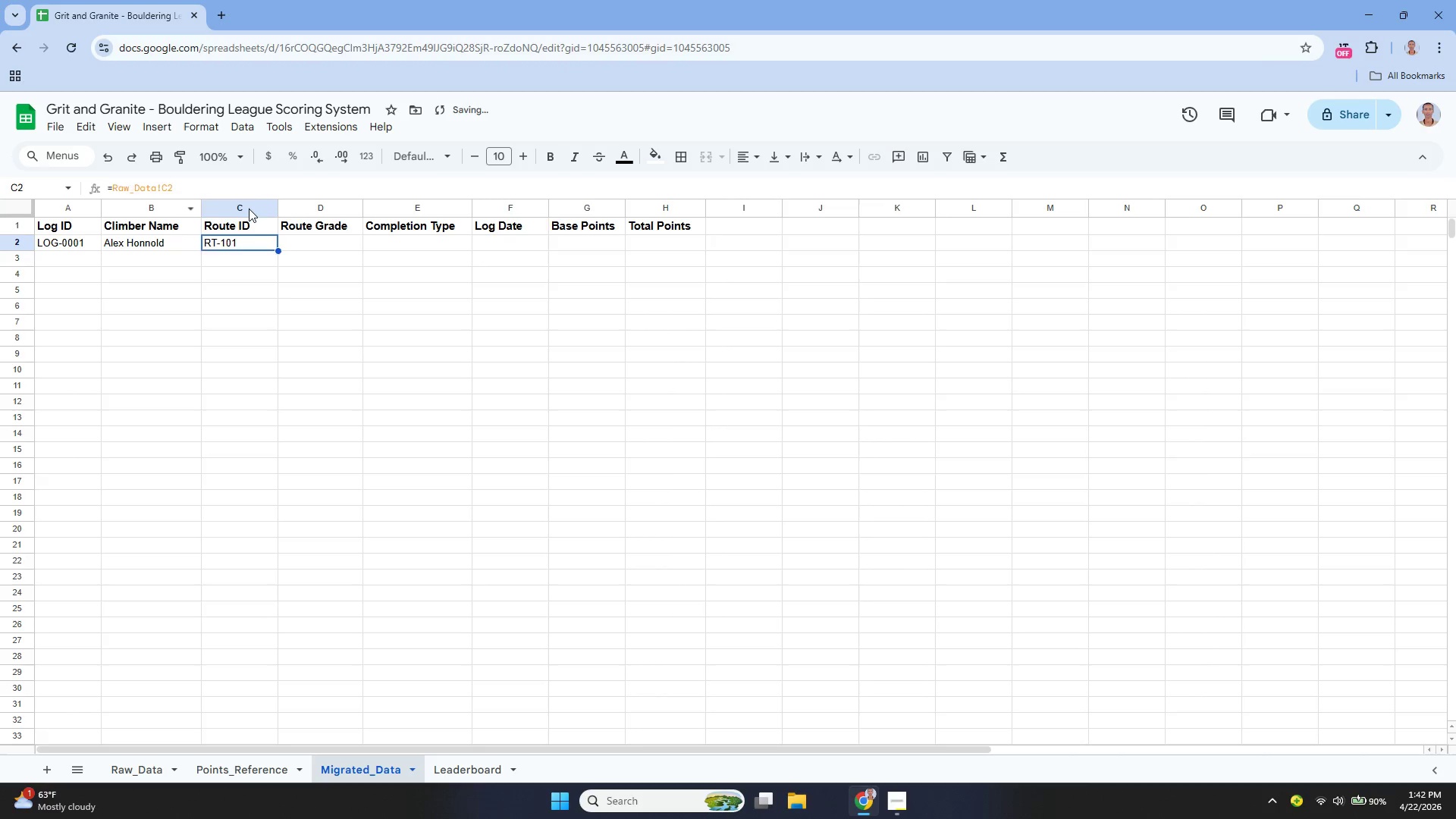 
key(ArrowRight)
 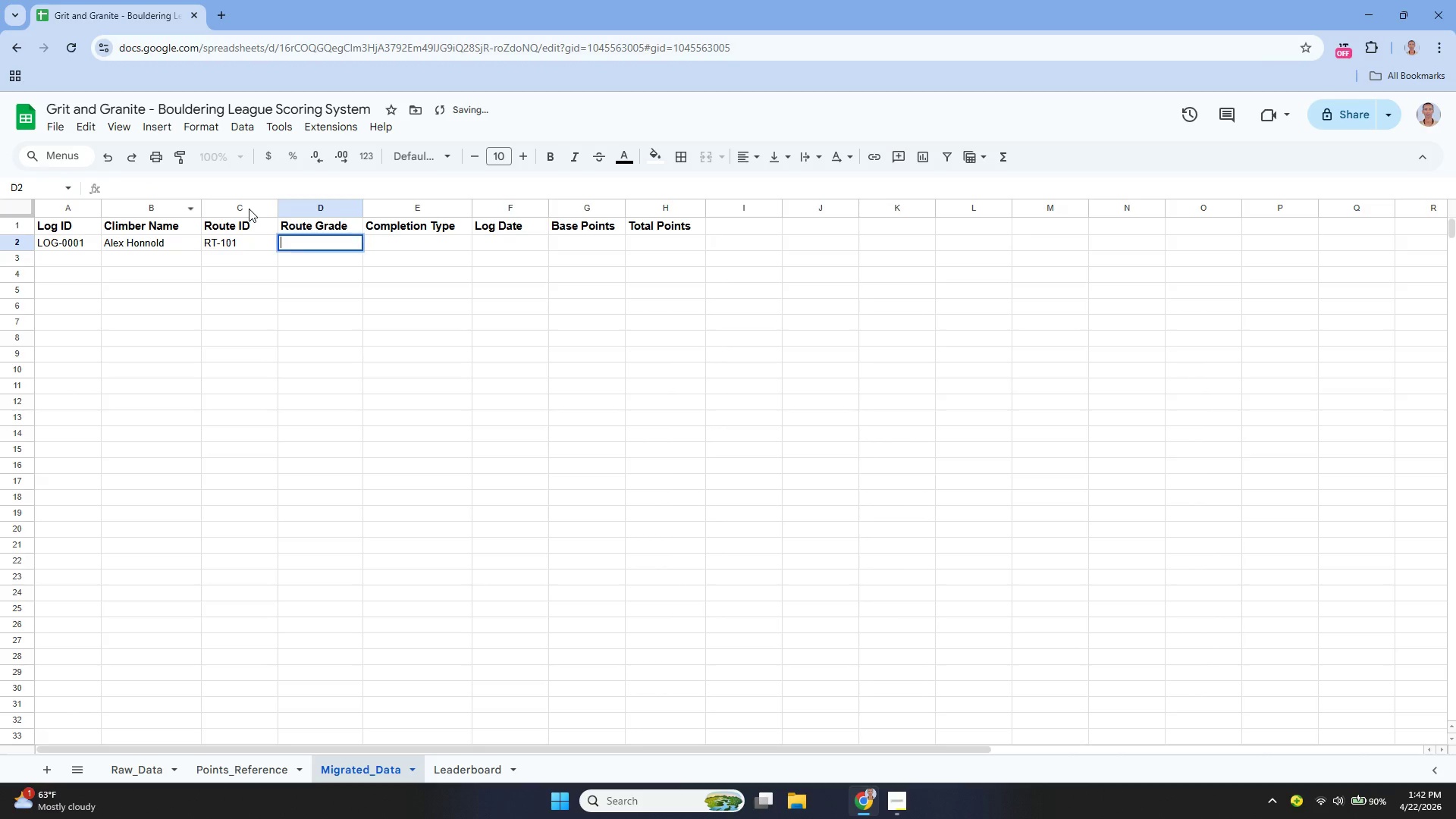 
key(Enter)
 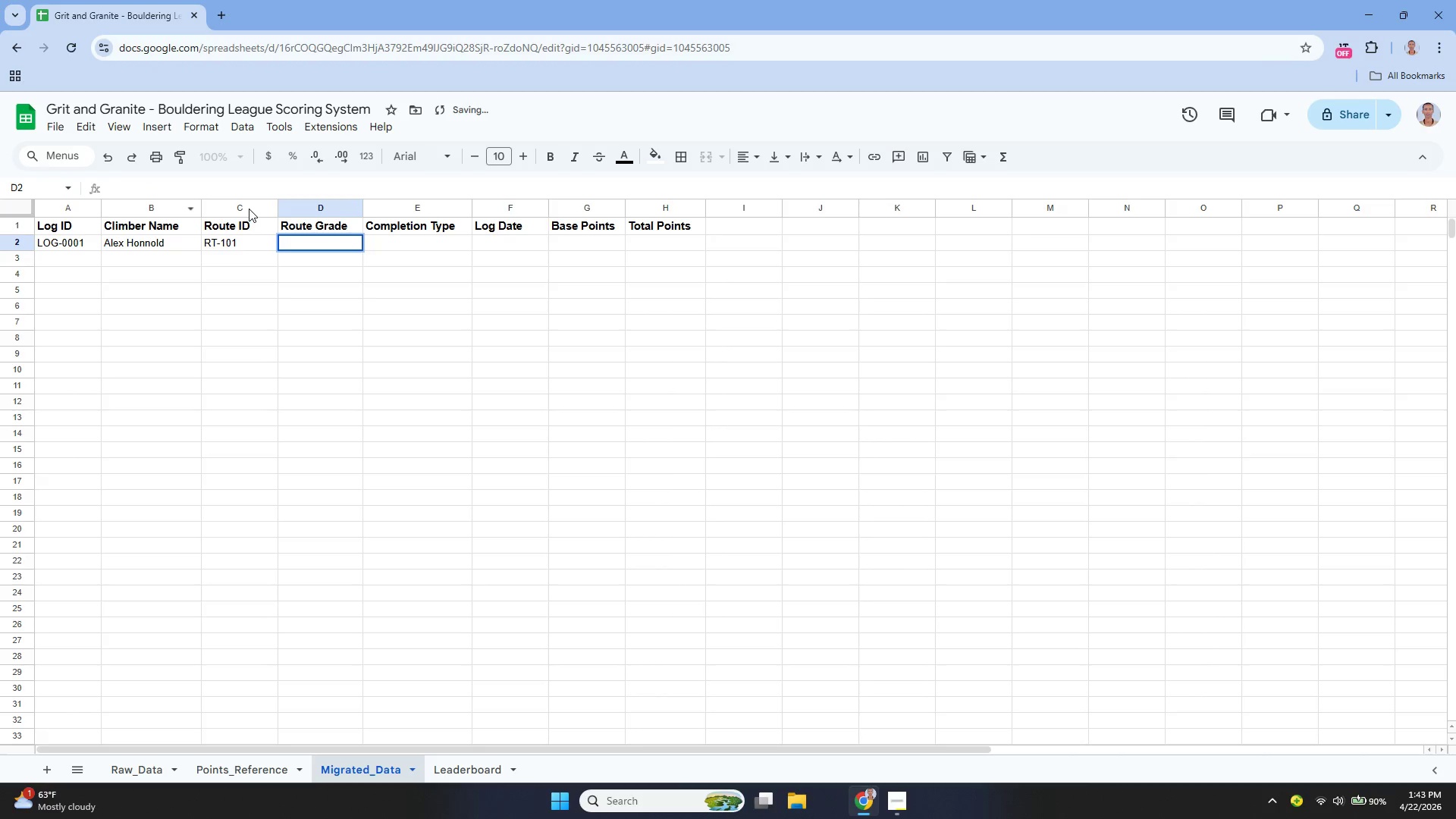 
hold_key(key=ShiftLeft, duration=0.69)
 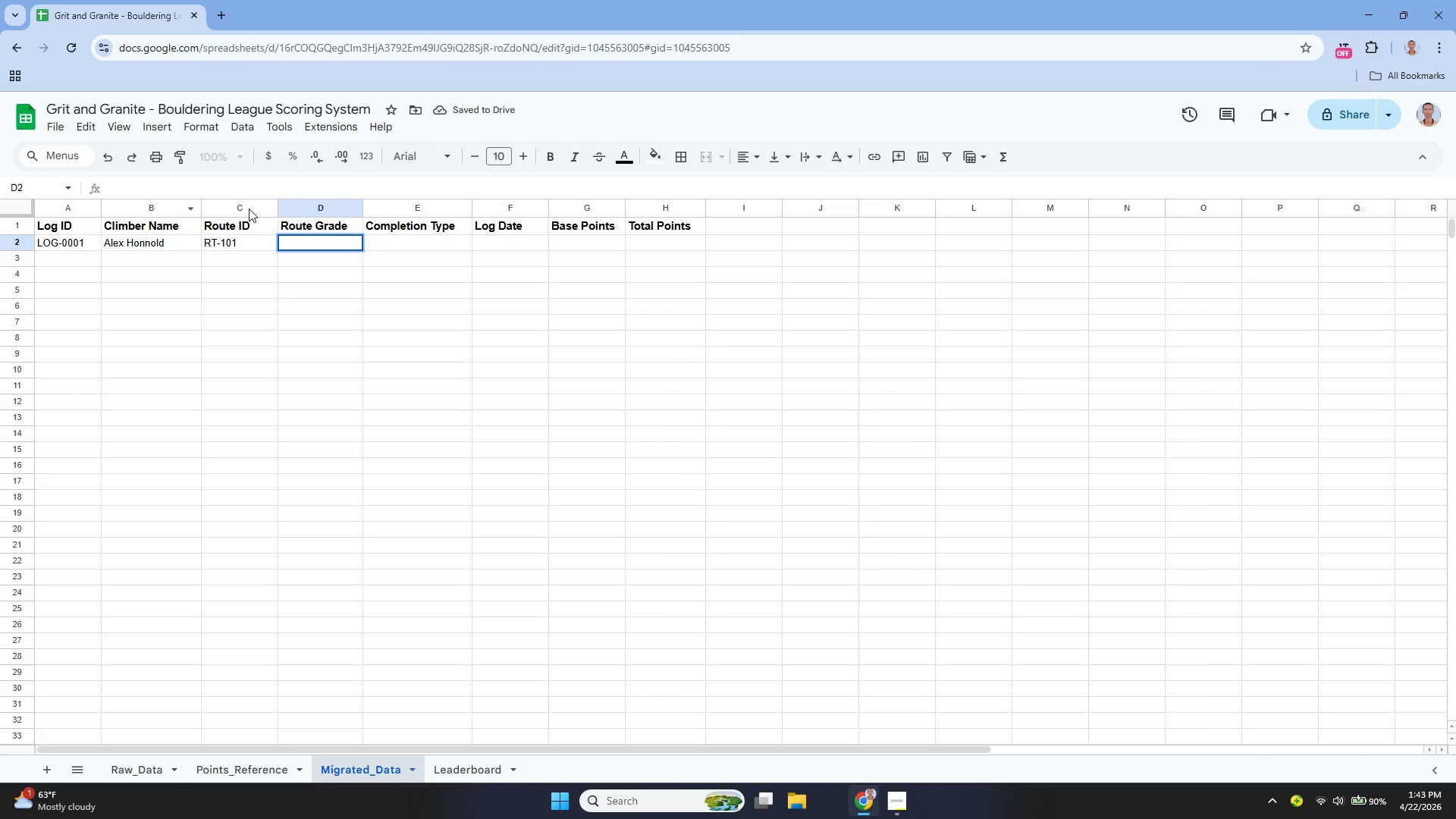 
type(=rA)
key(Backspace)
key(Backspace)
type(Raw+)
key(Backspace)
type(_Data!)
 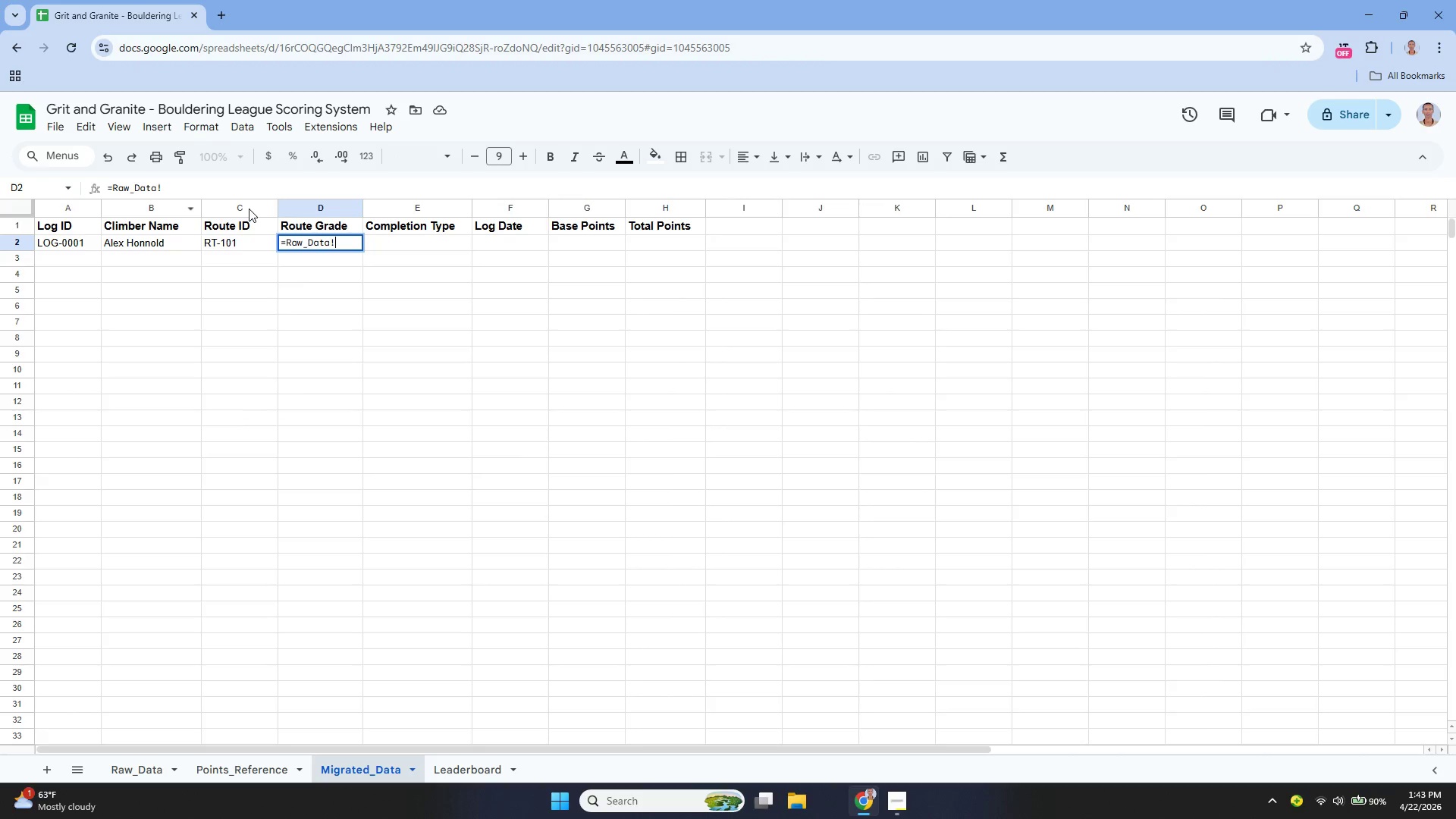 
type(D2)
 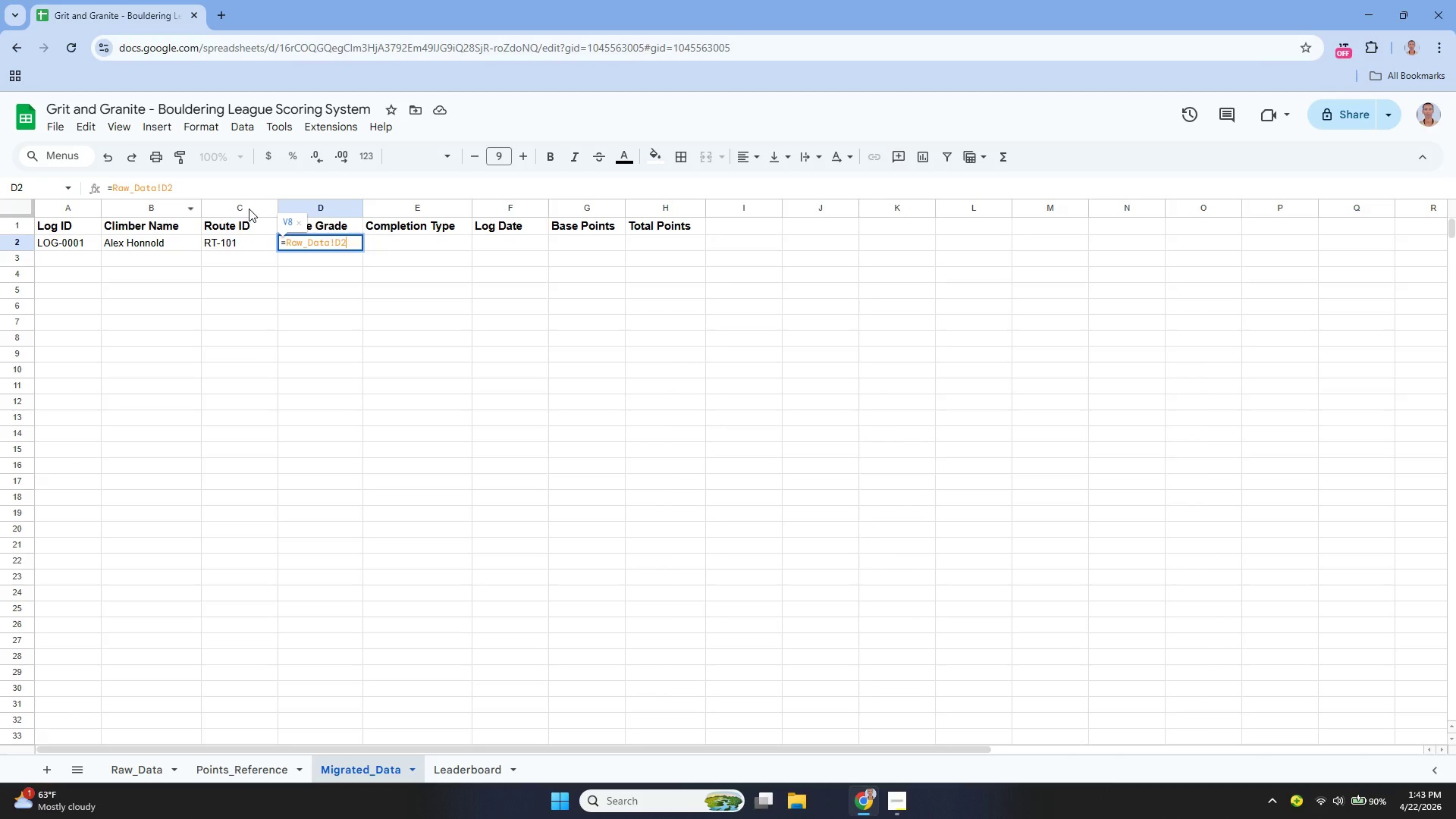 
key(Enter)
 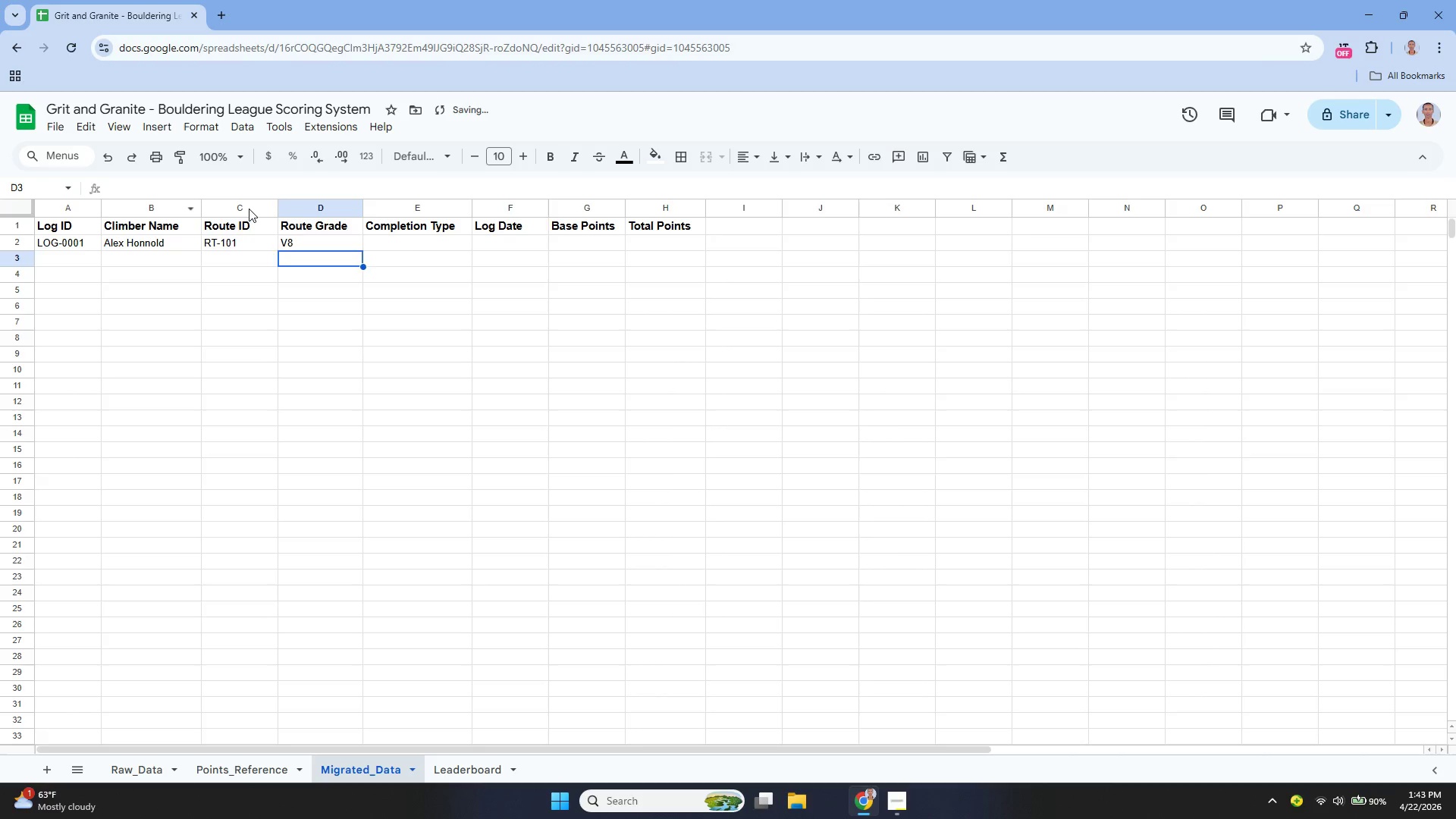 
key(ArrowUp)
 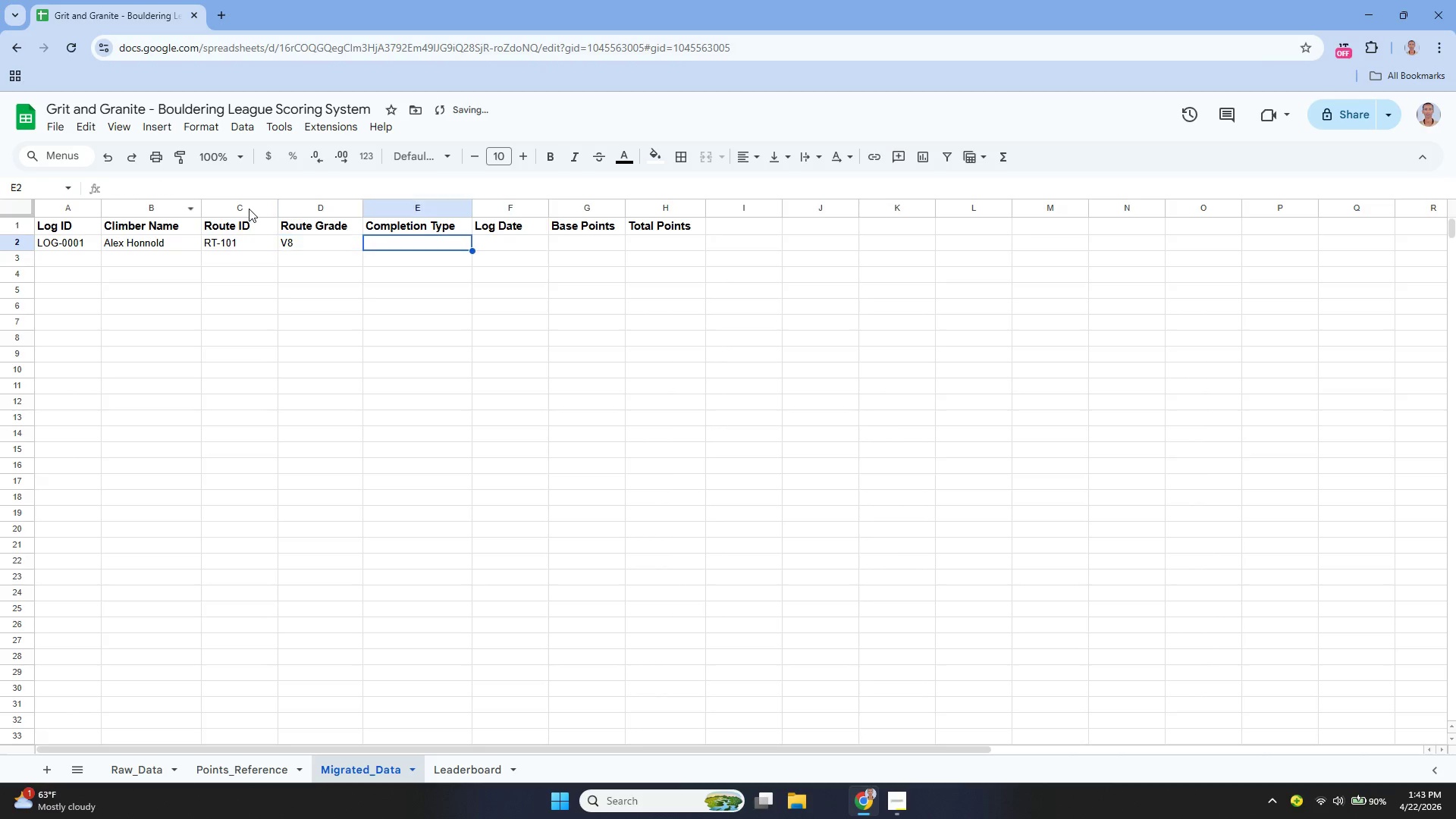 
key(ArrowRight)
 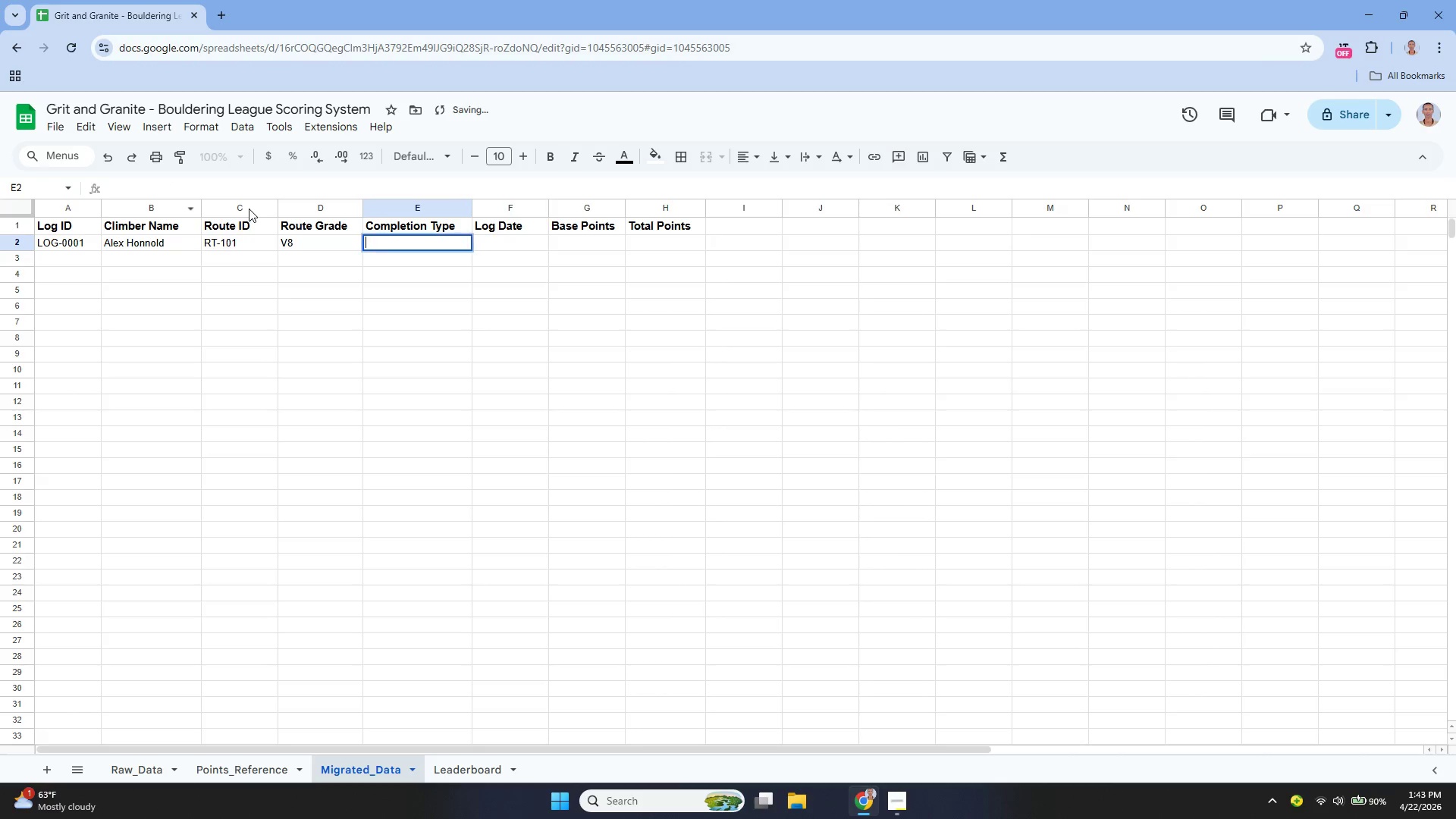 
key(Enter)
 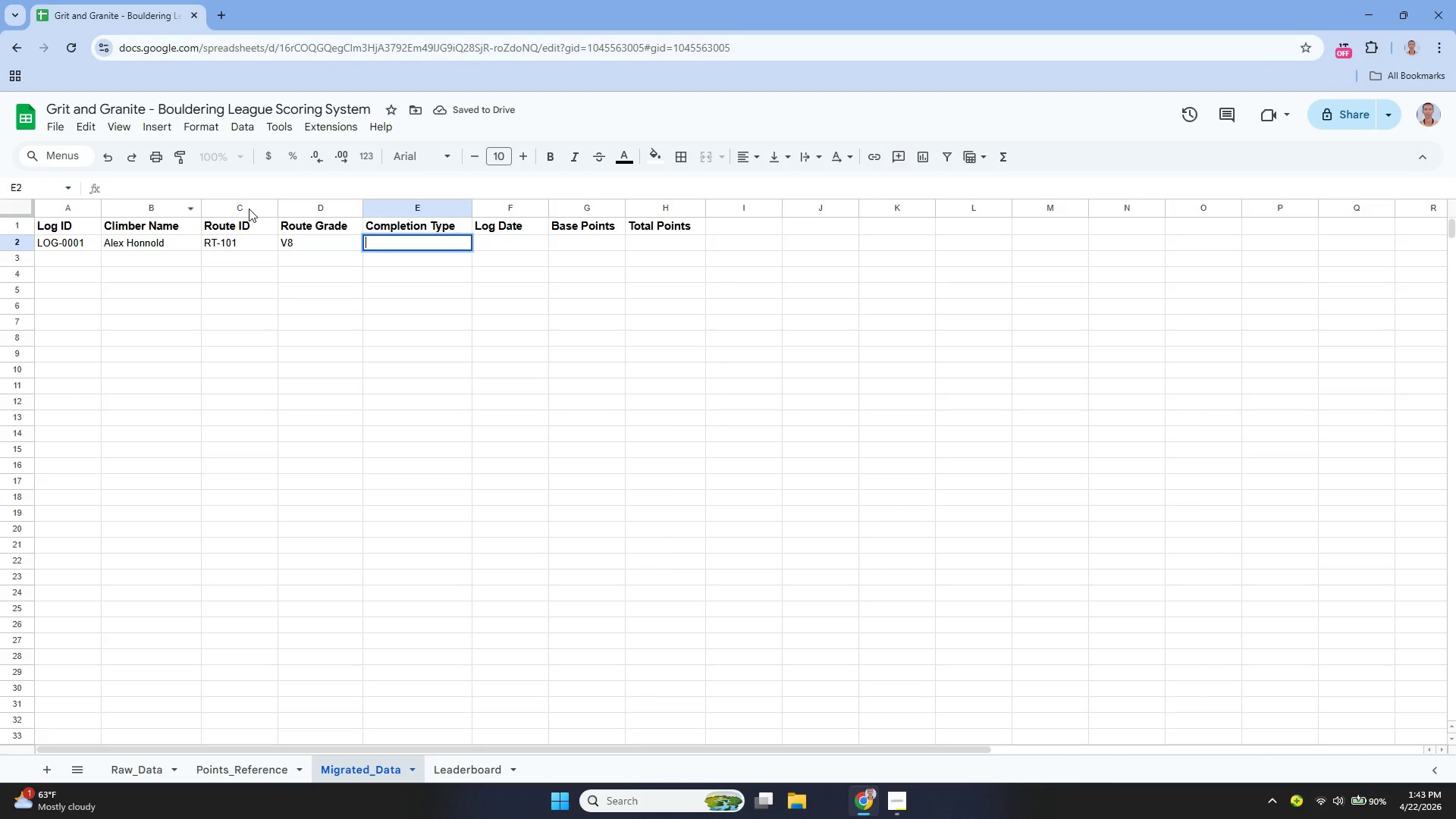 
type(=Raw_Data!)
 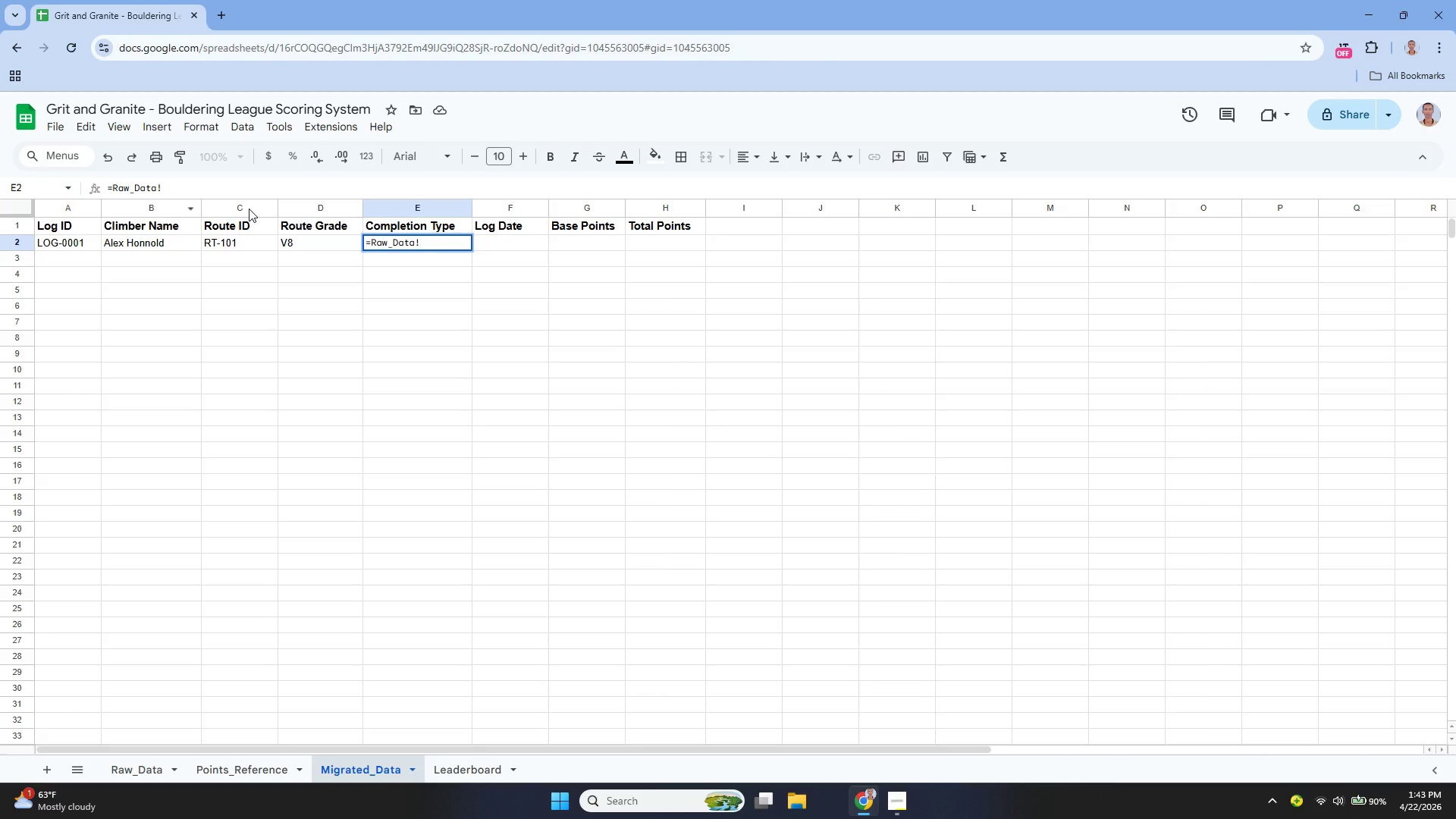 
type(E2)
 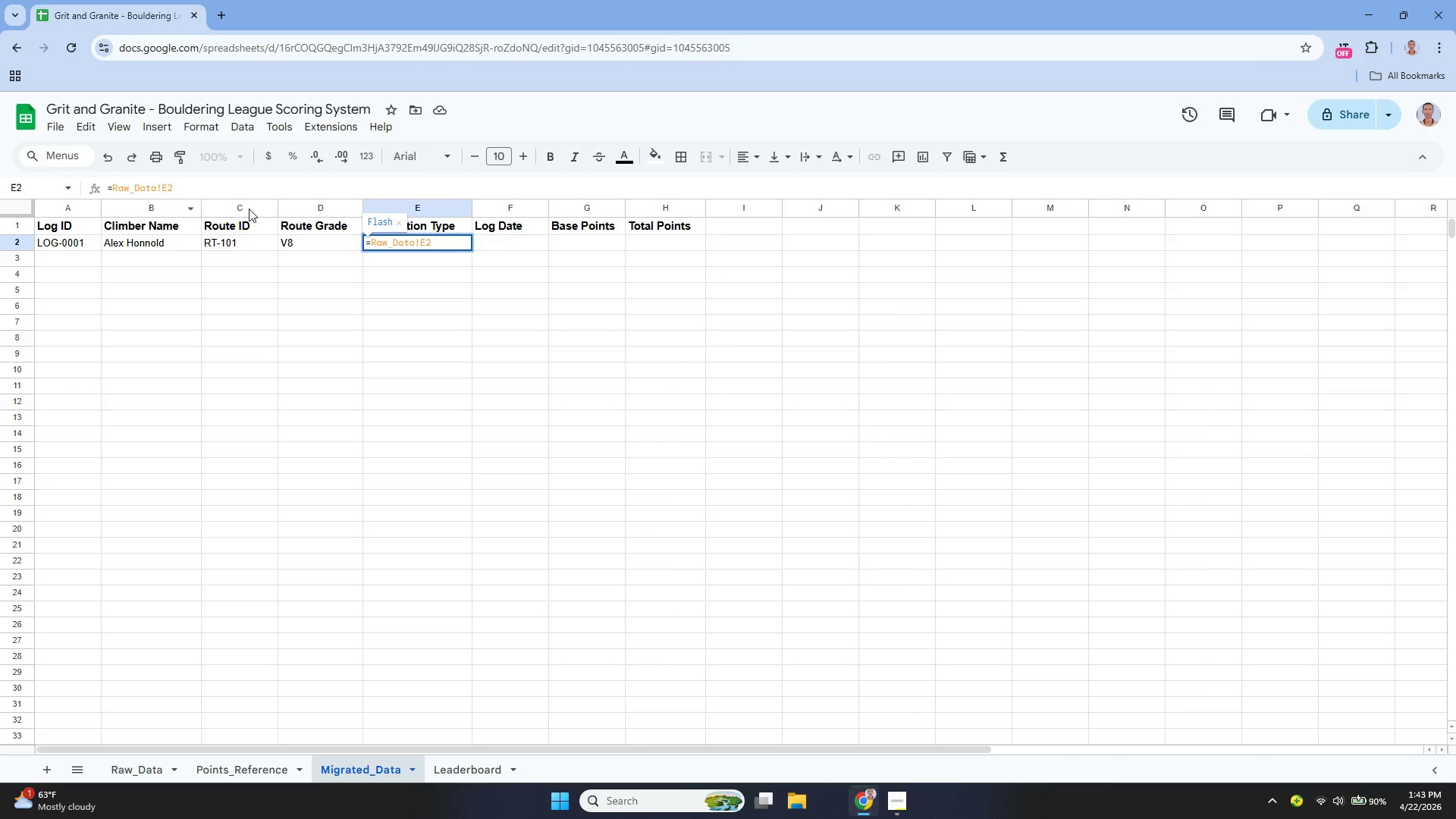 
key(Enter)
 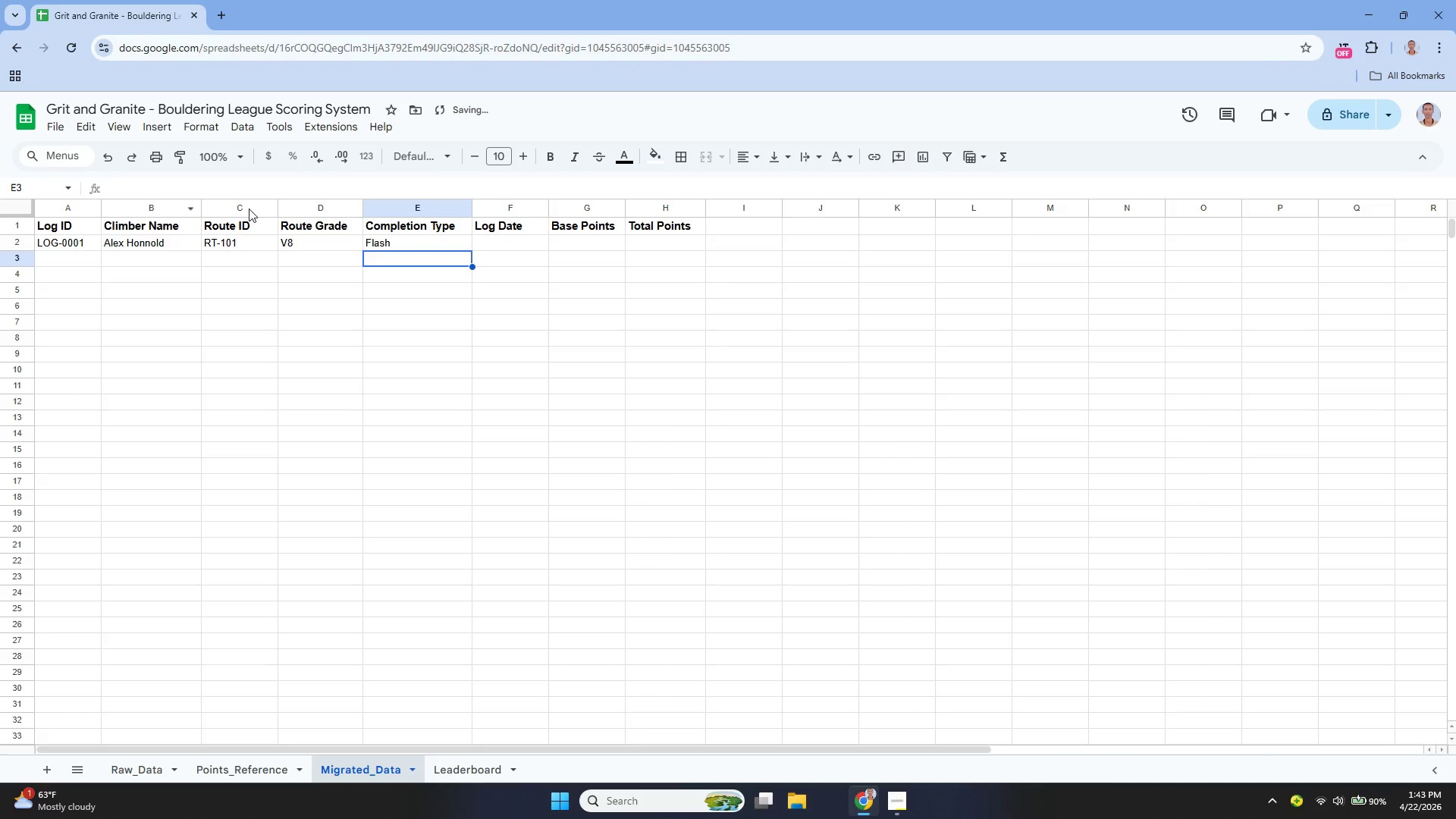 
key(ArrowUp)
 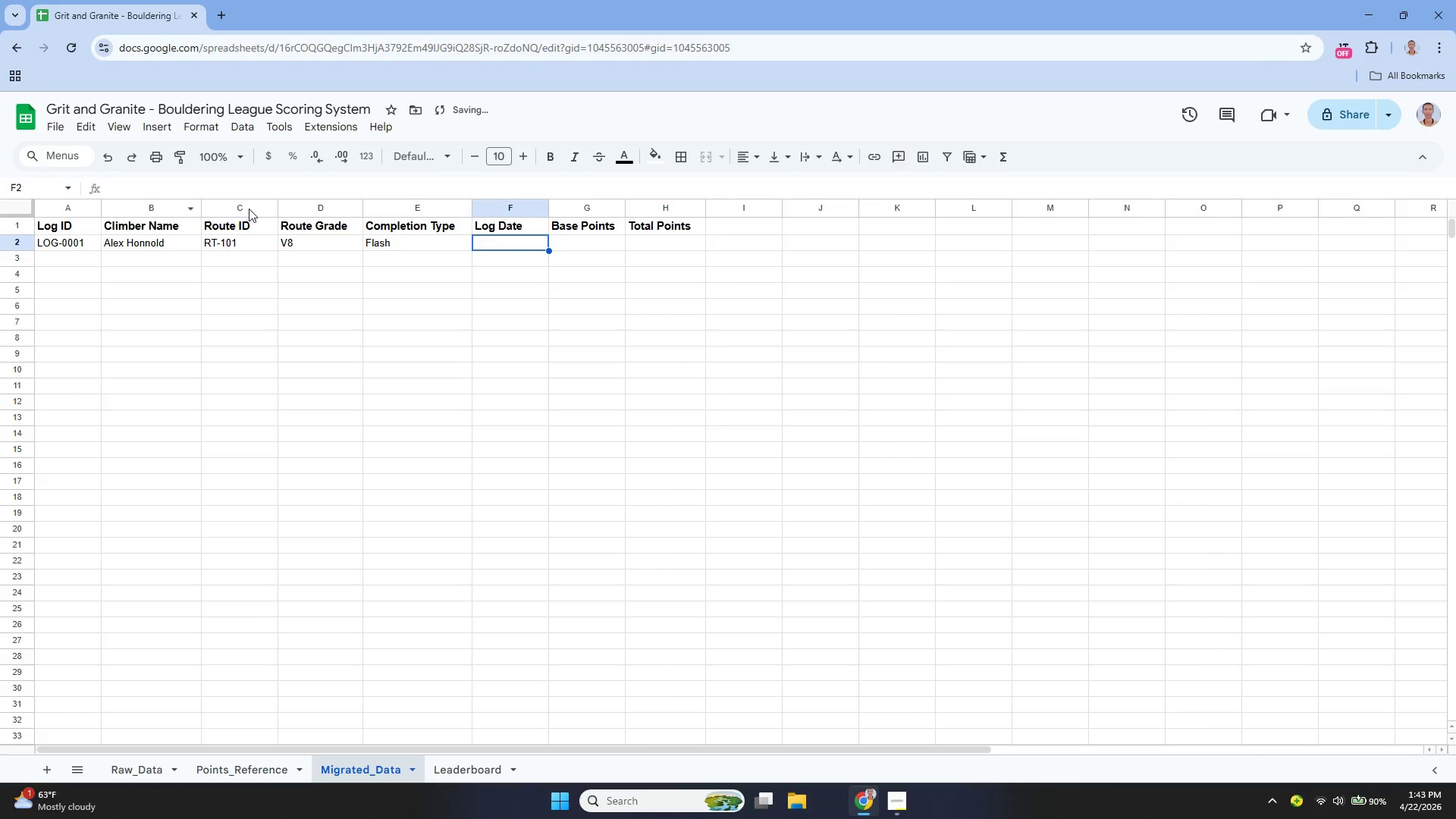 
key(ArrowRight)
 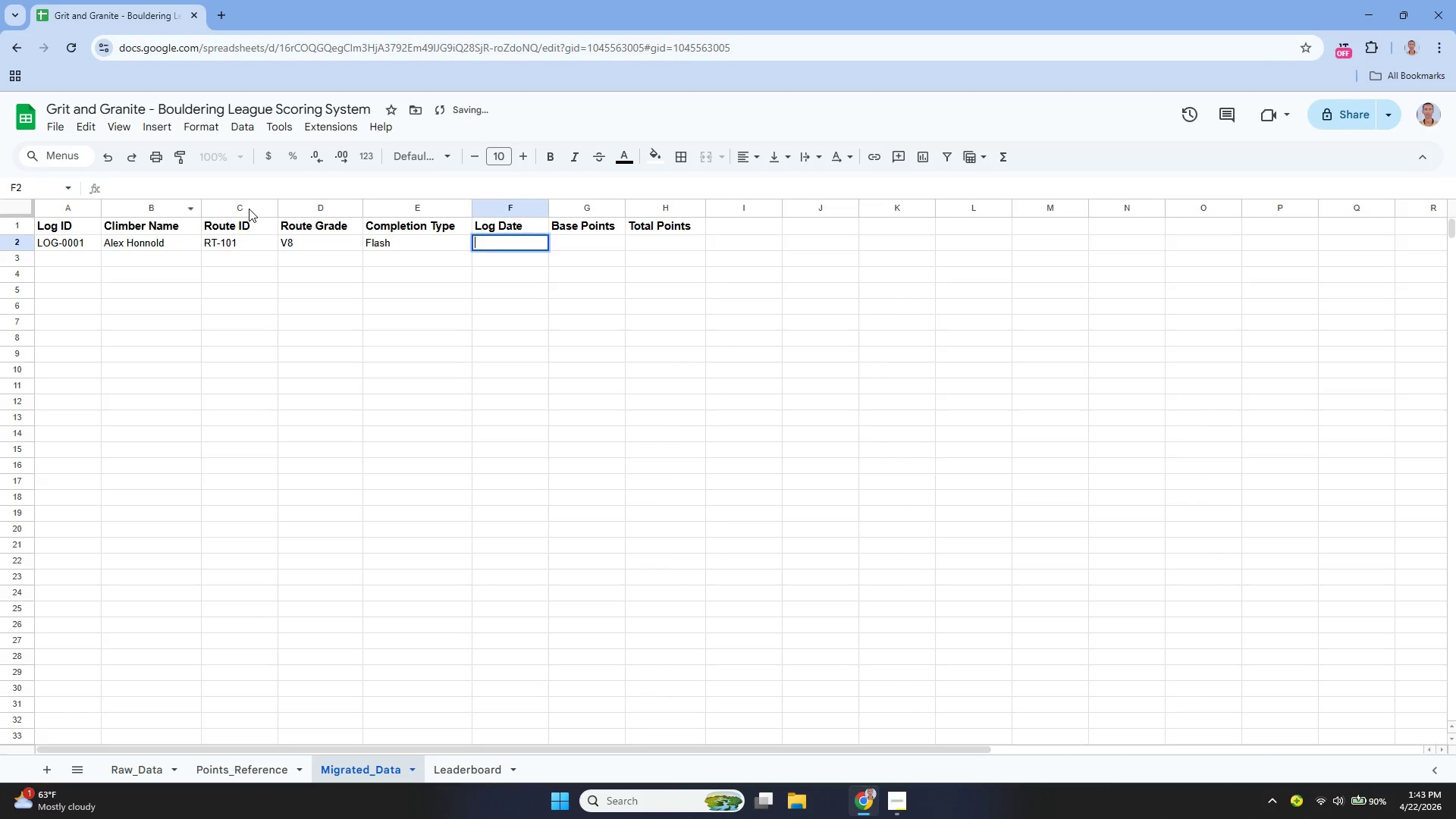 
key(Enter)
 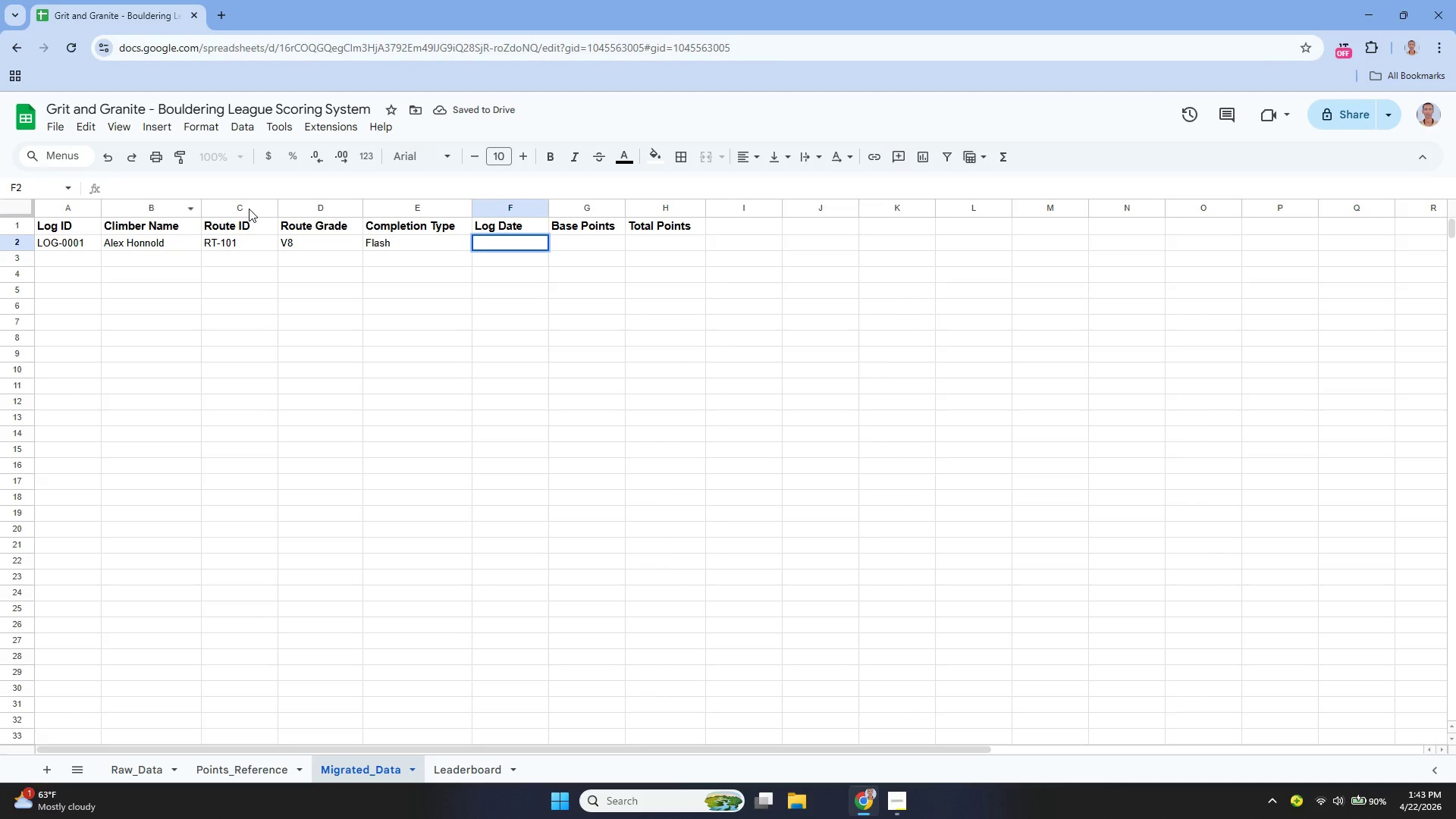 
type(=Raw_Data!F2)
 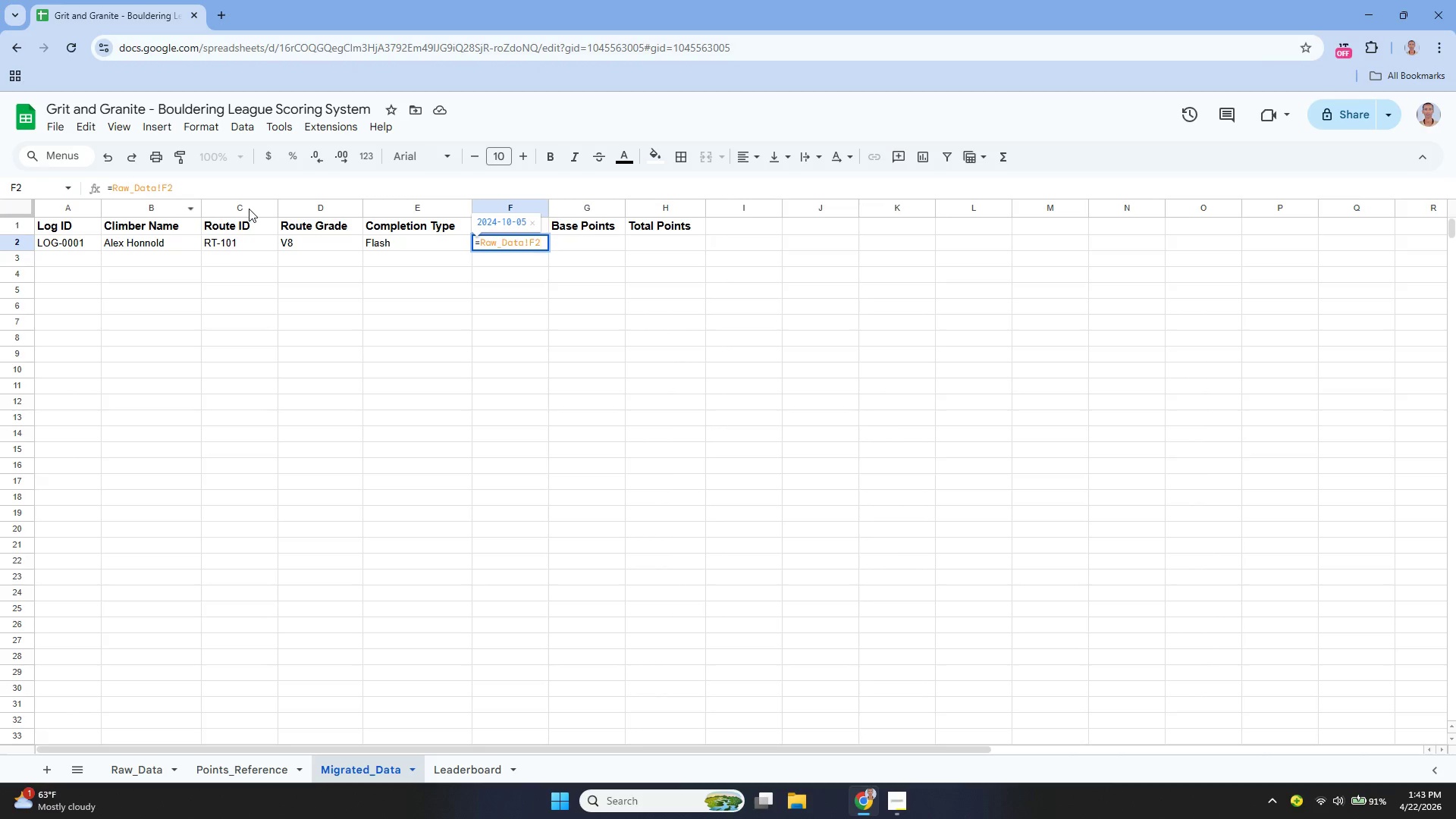 
key(Enter)
 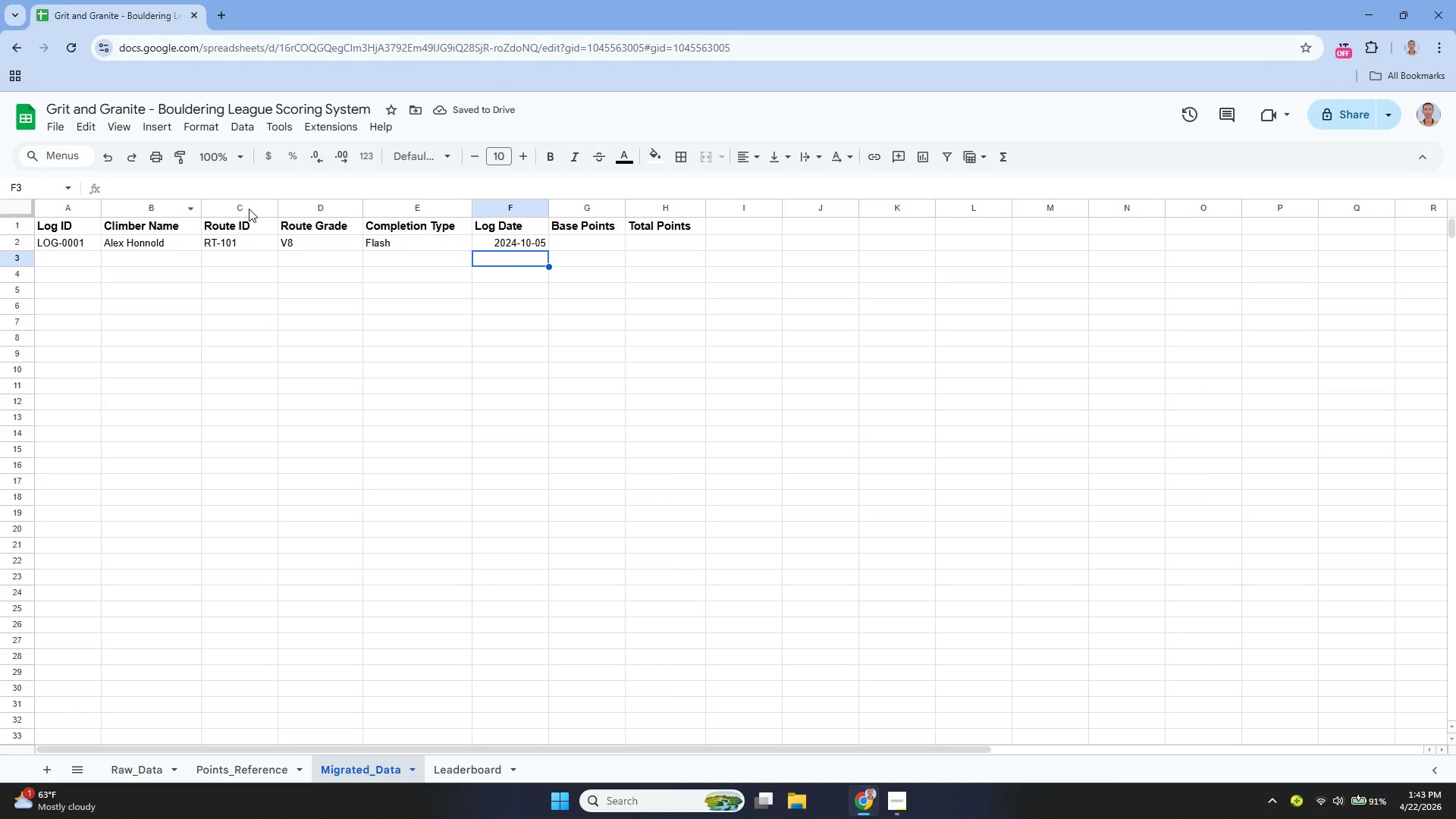 
wait(6.94)
 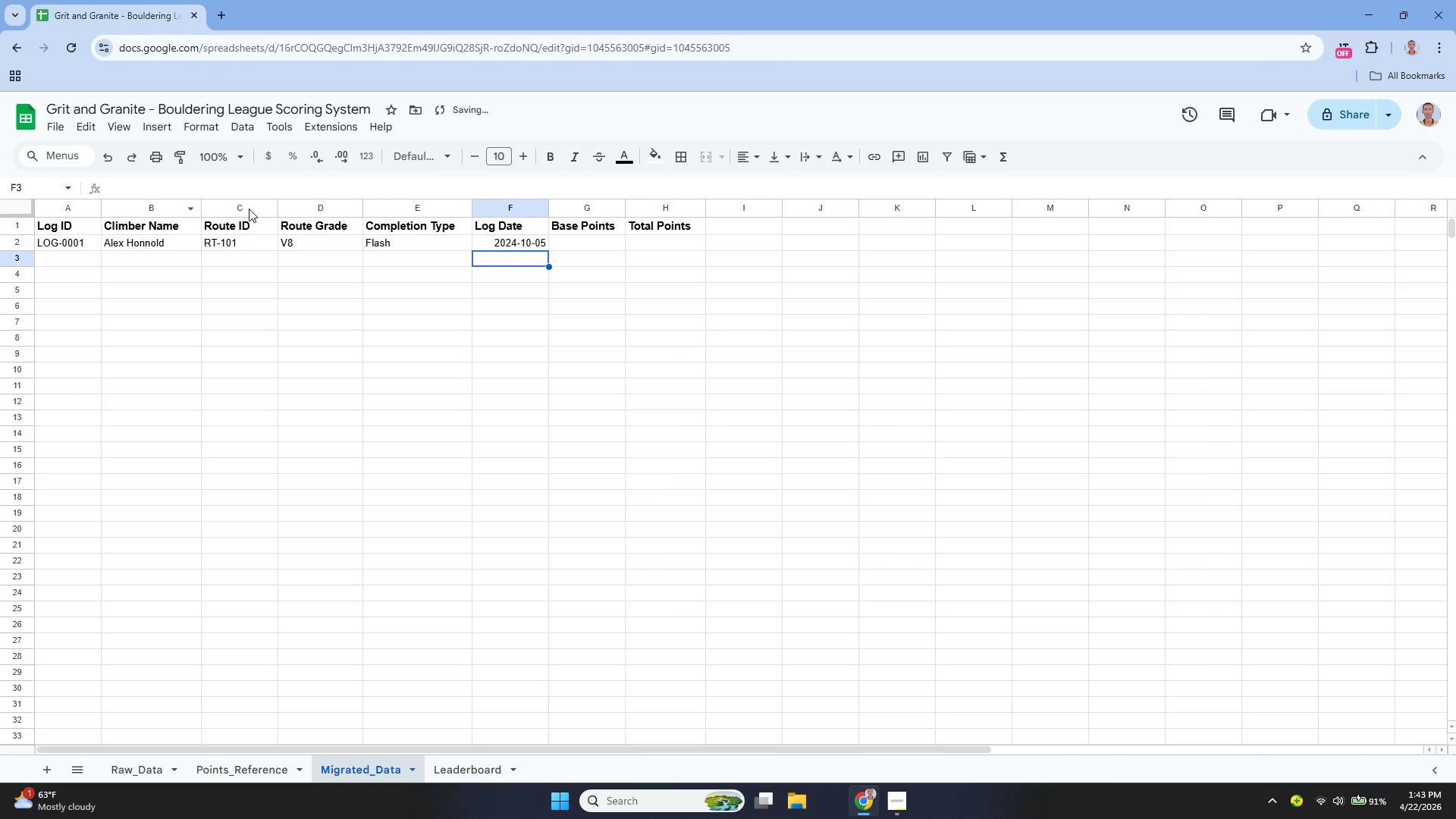 
left_click([235, 767])
 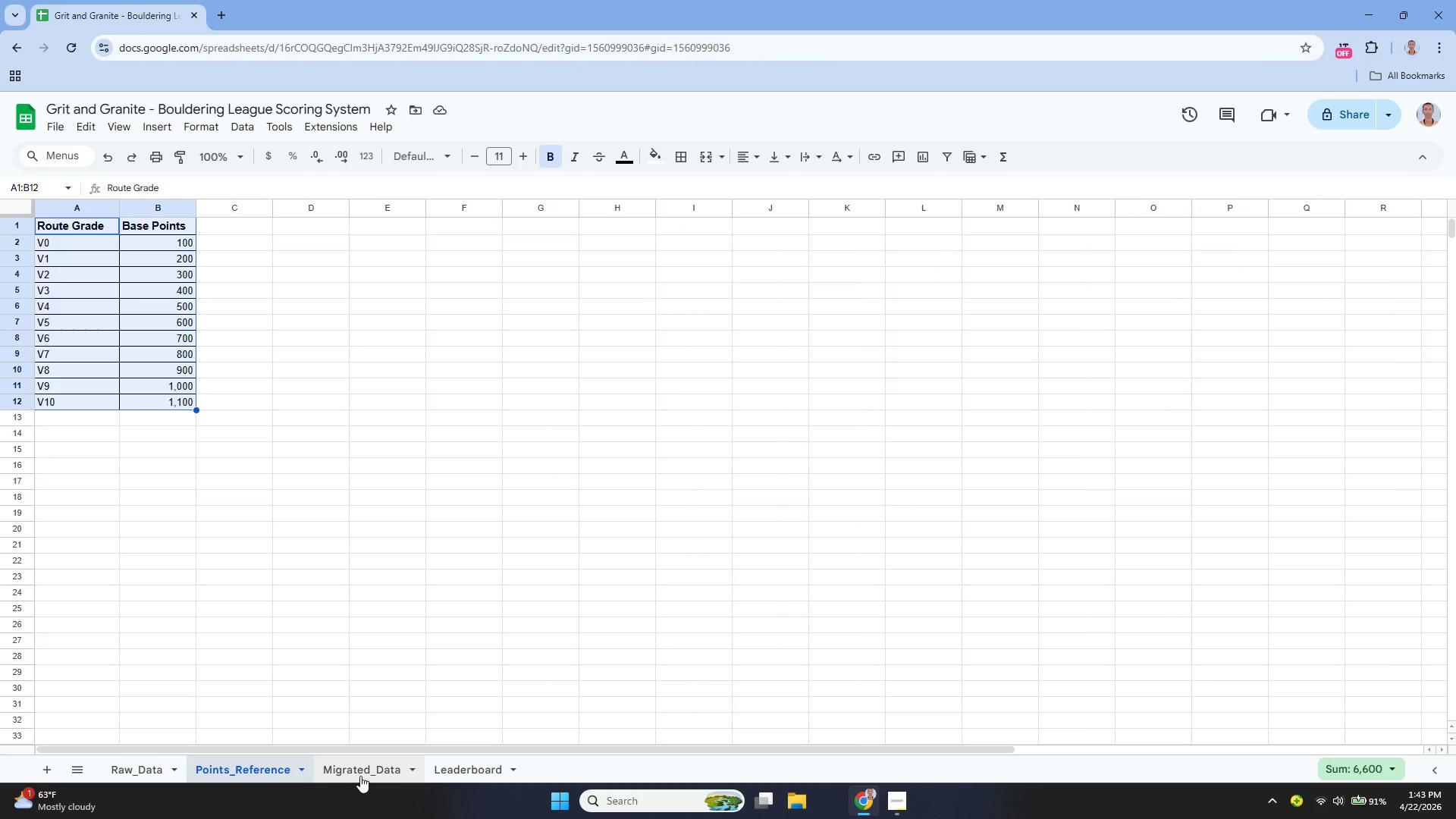 
left_click([360, 776])
 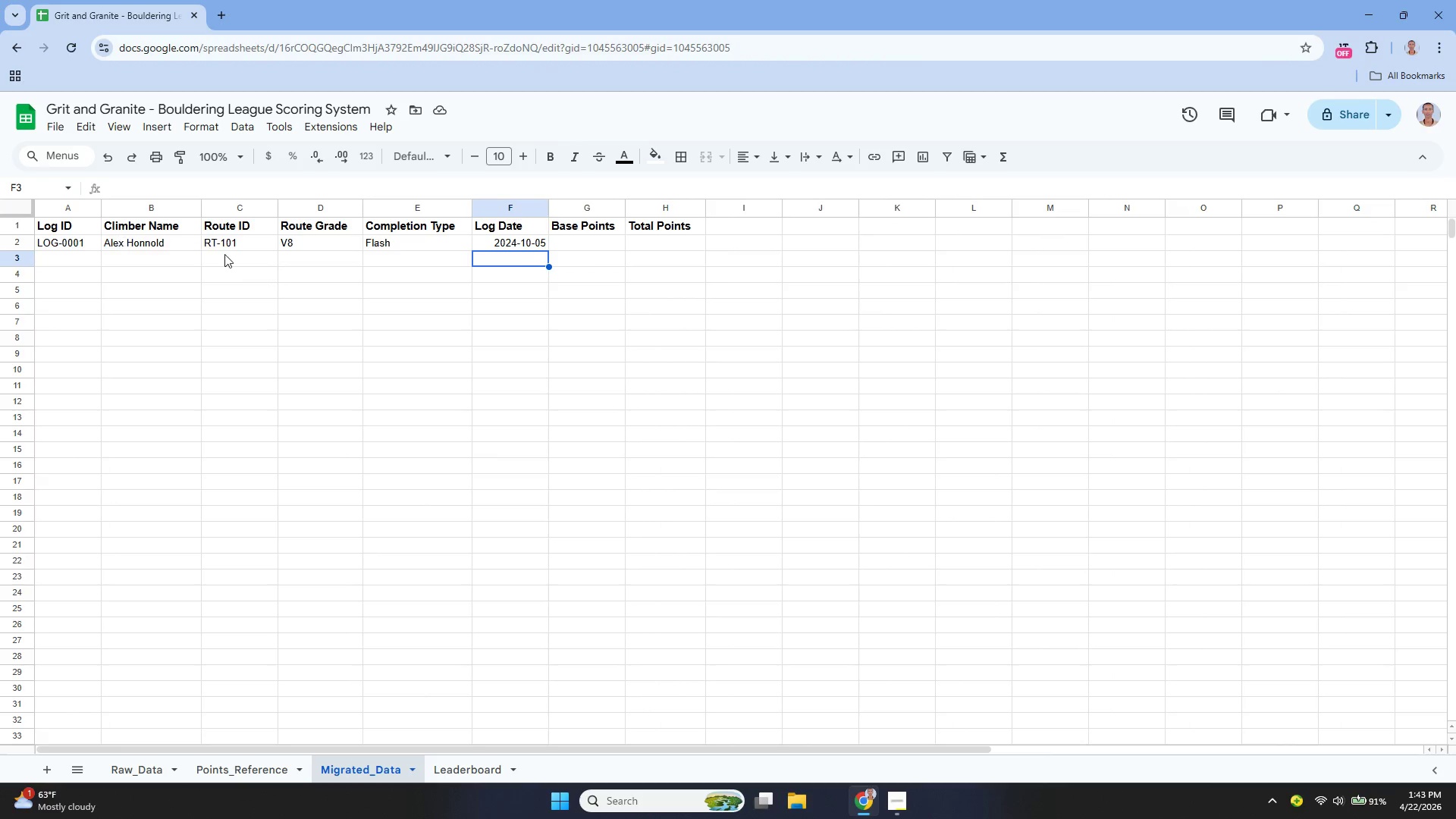 
wait(11.33)
 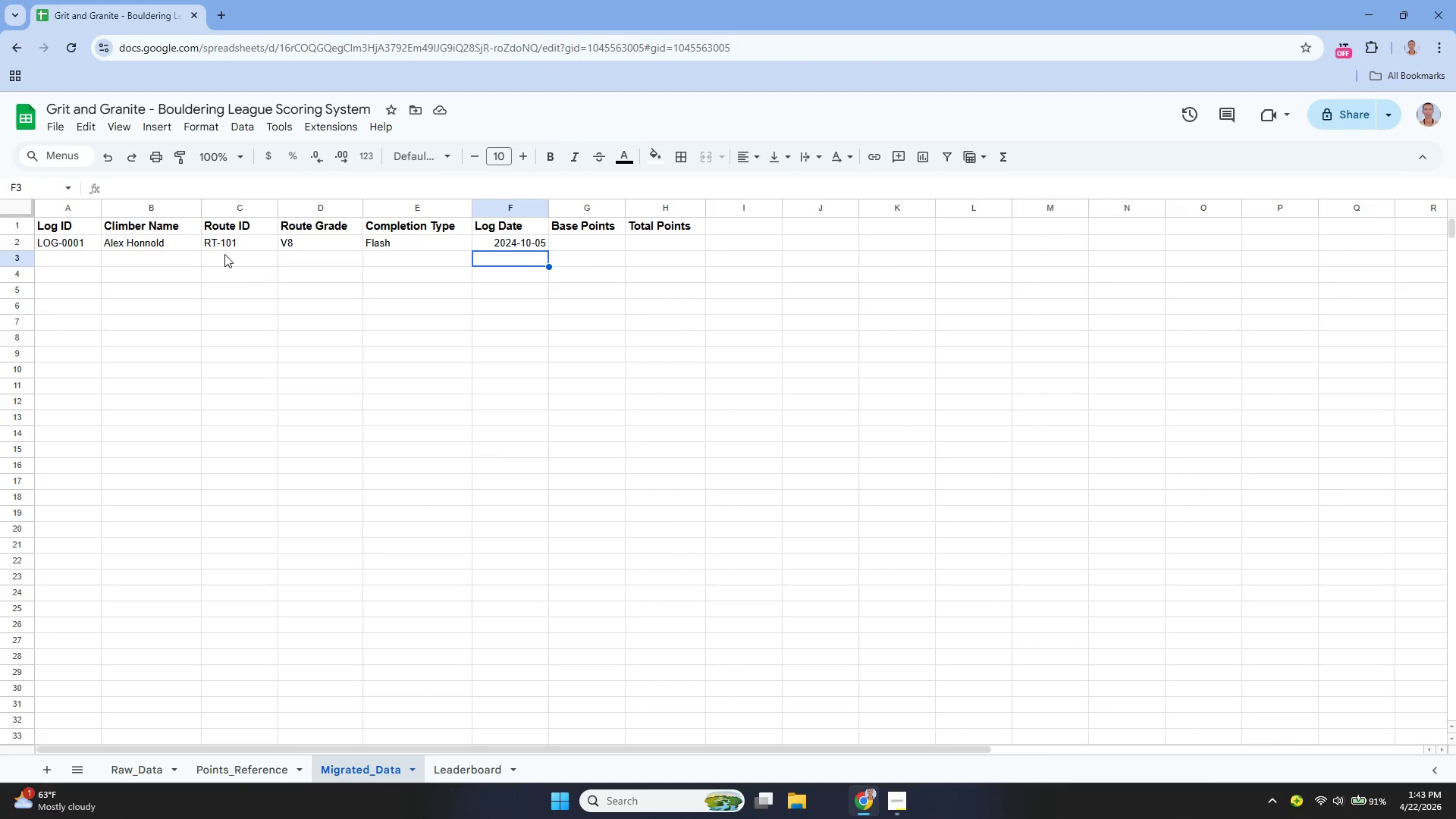 
left_click_drag(start_coordinate=[77, 239], to_coordinate=[393, 307])
 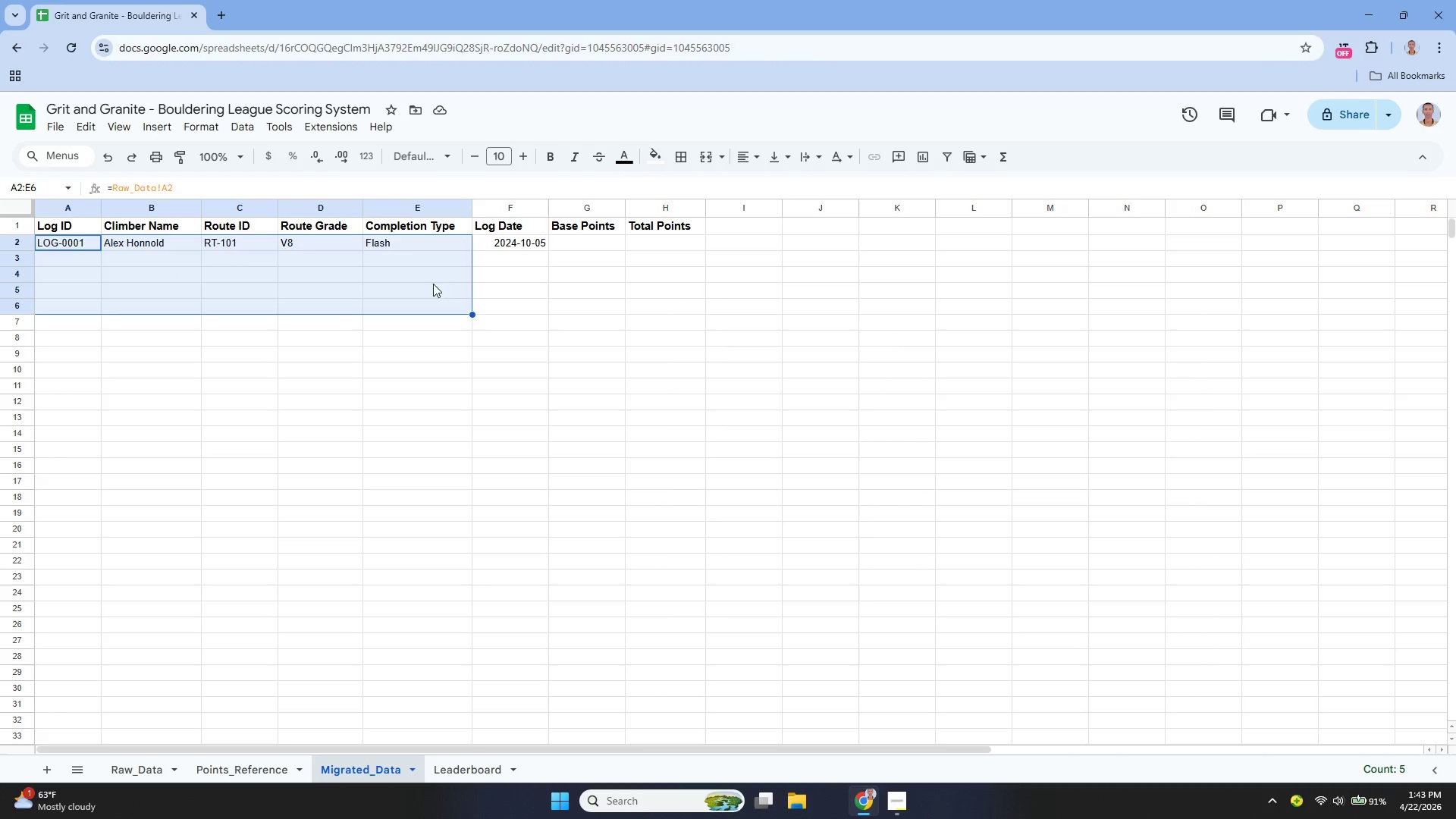 
left_click_drag(start_coordinate=[380, 281], to_coordinate=[371, 284])
 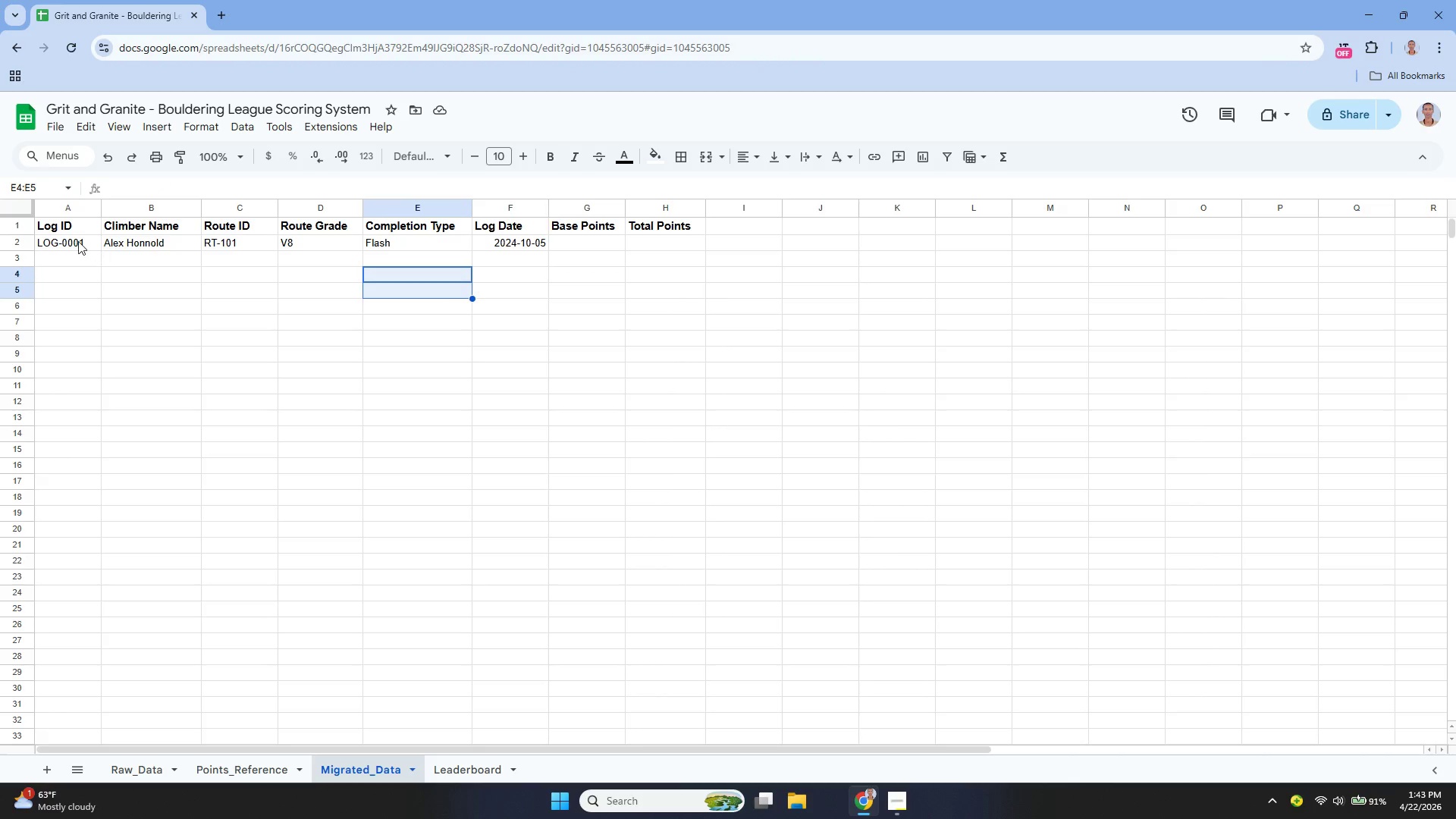 
left_click_drag(start_coordinate=[78, 241], to_coordinate=[533, 248])
 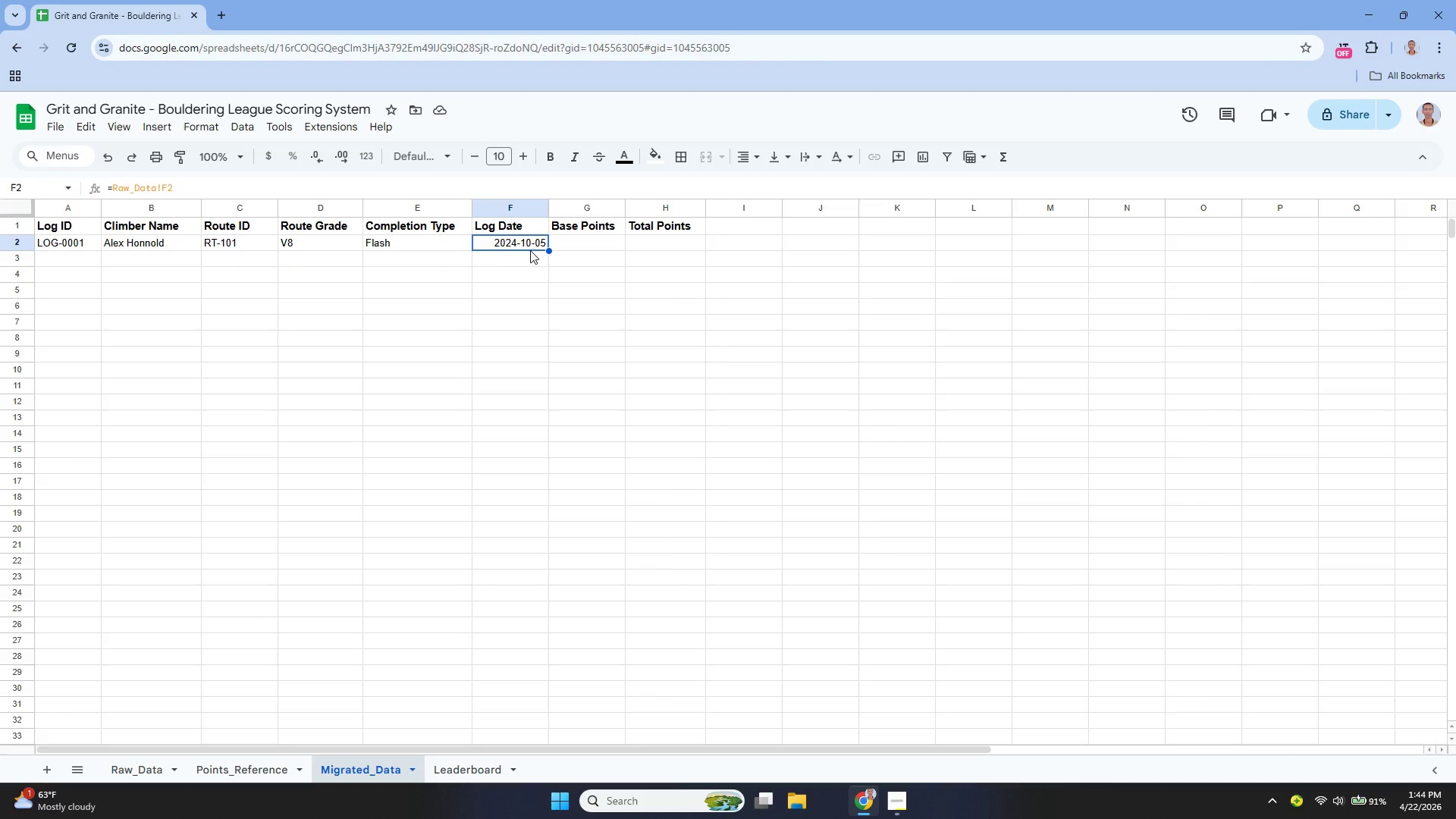 
left_click([533, 247])
 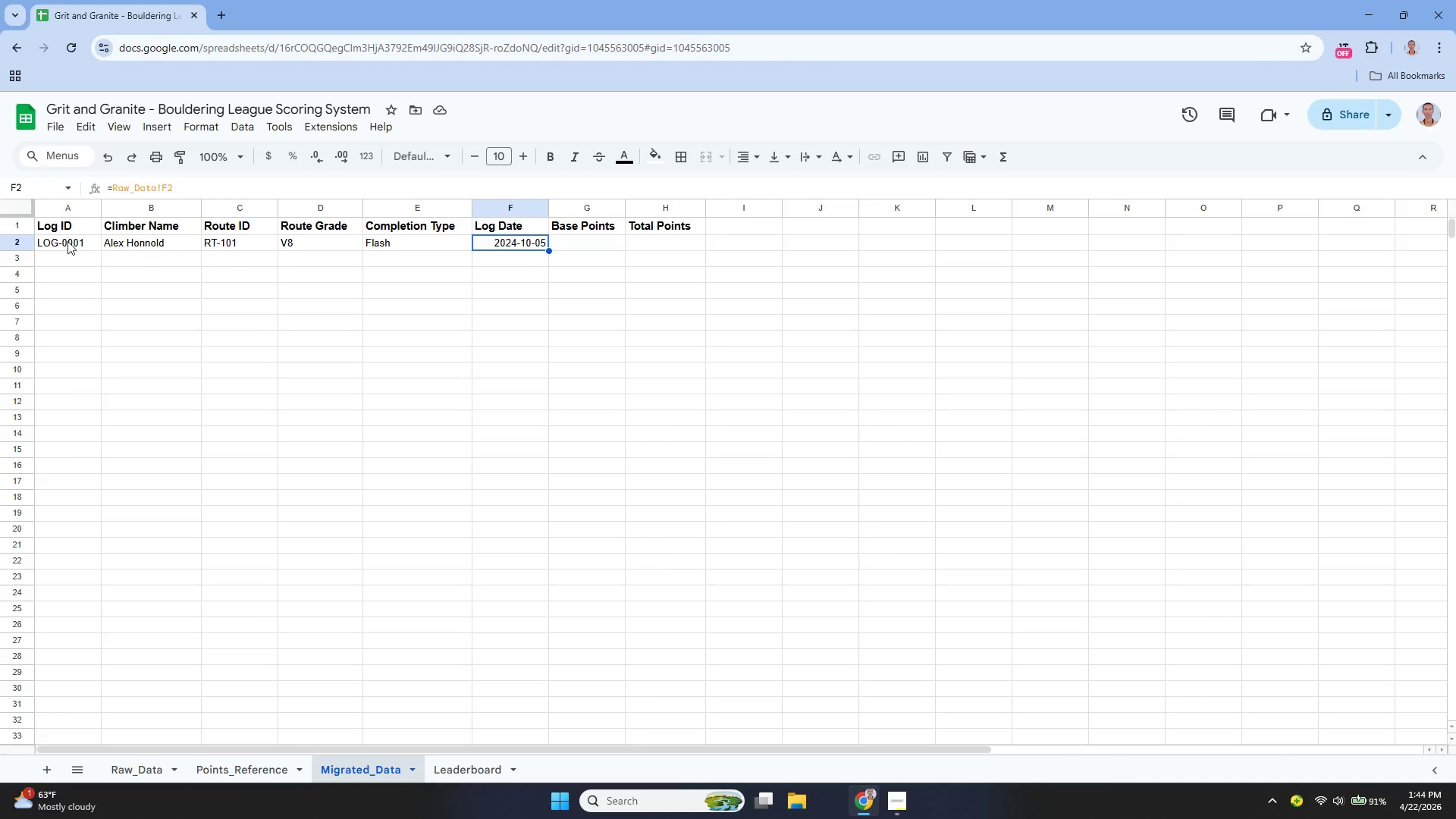 
left_click_drag(start_coordinate=[61, 238], to_coordinate=[516, 240])
 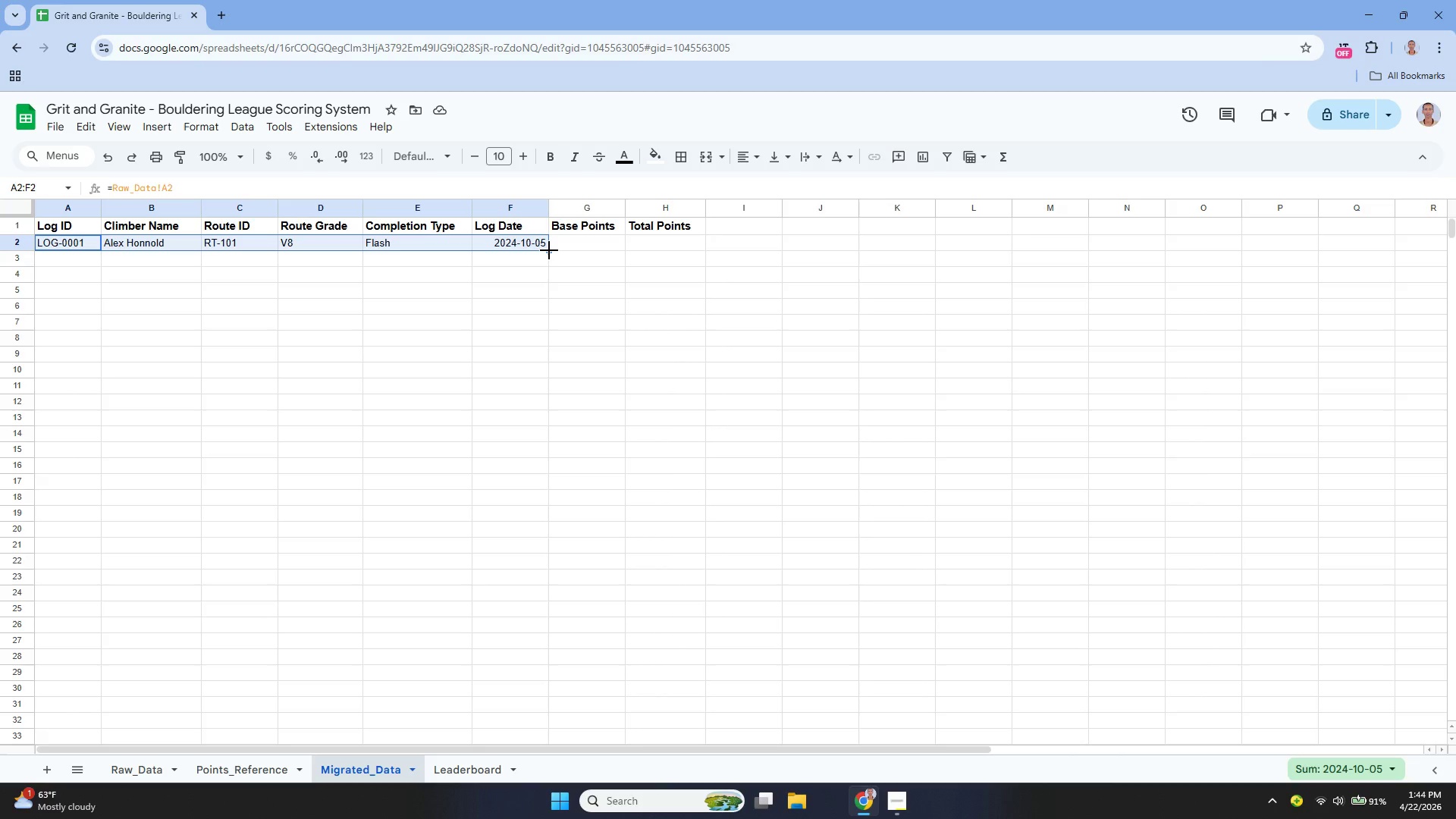 
left_click_drag(start_coordinate=[549, 250], to_coordinate=[554, 483])
 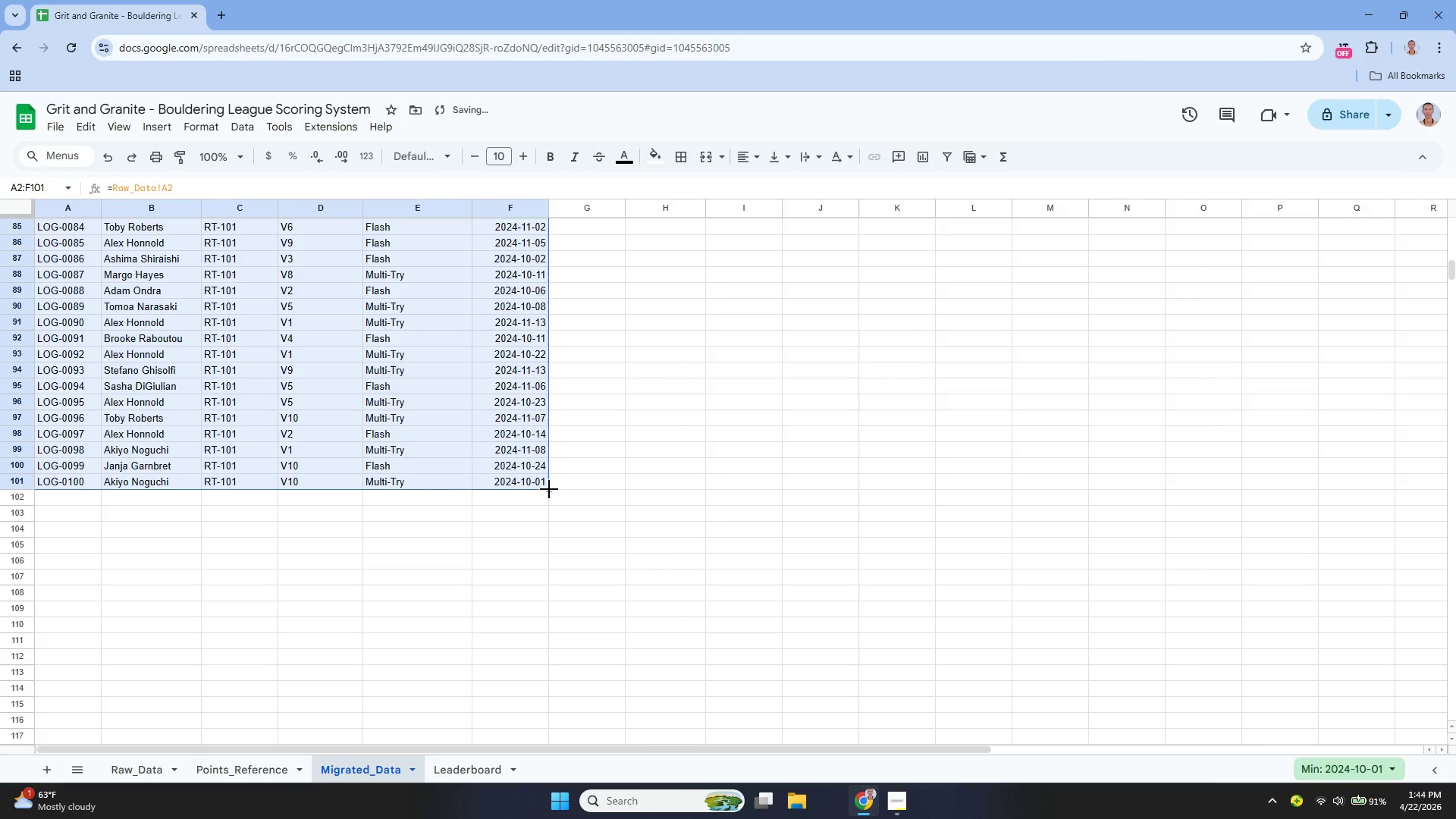 
left_click_drag(start_coordinate=[549, 489], to_coordinate=[548, 498])
 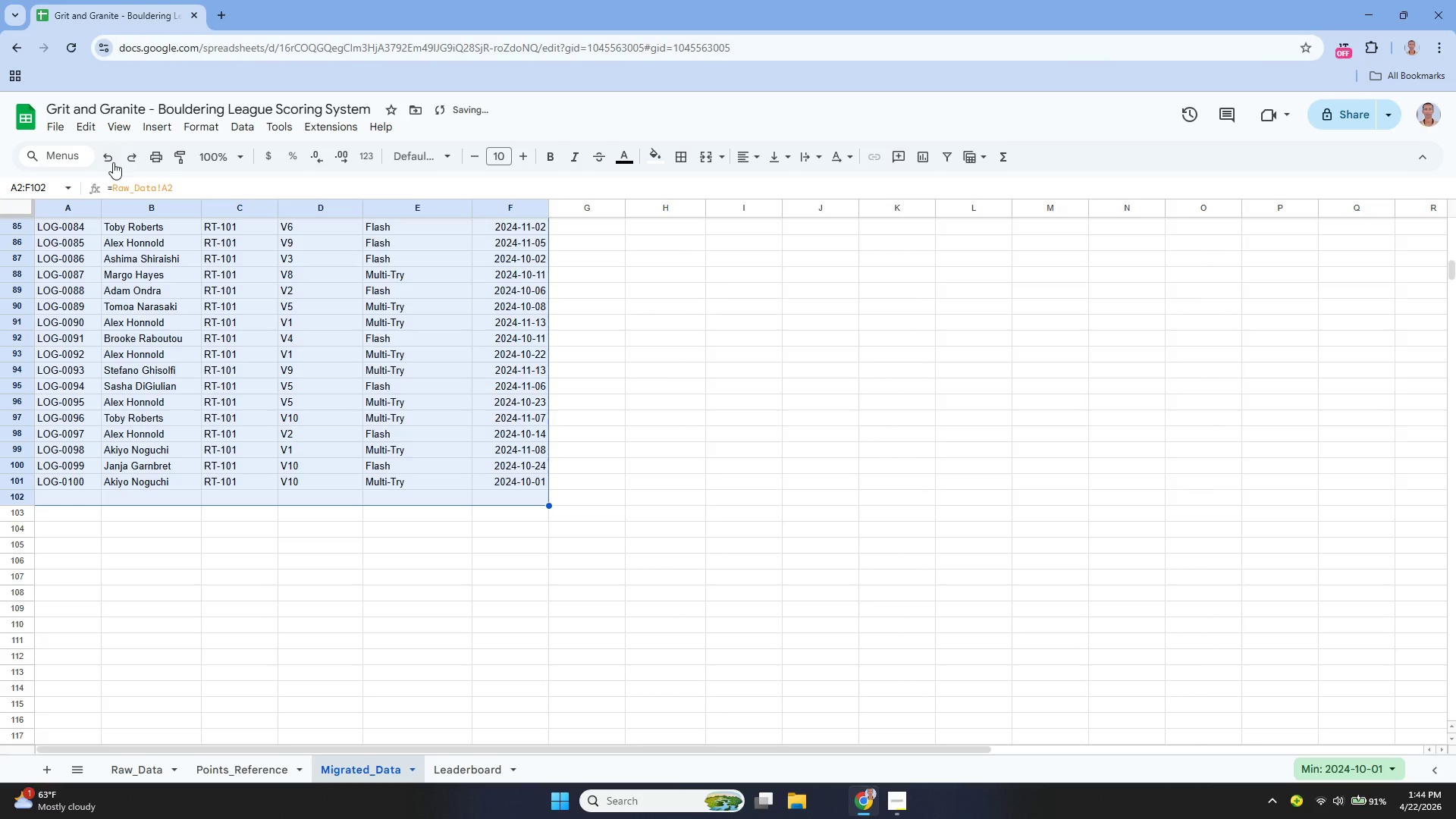 
left_click([109, 157])
 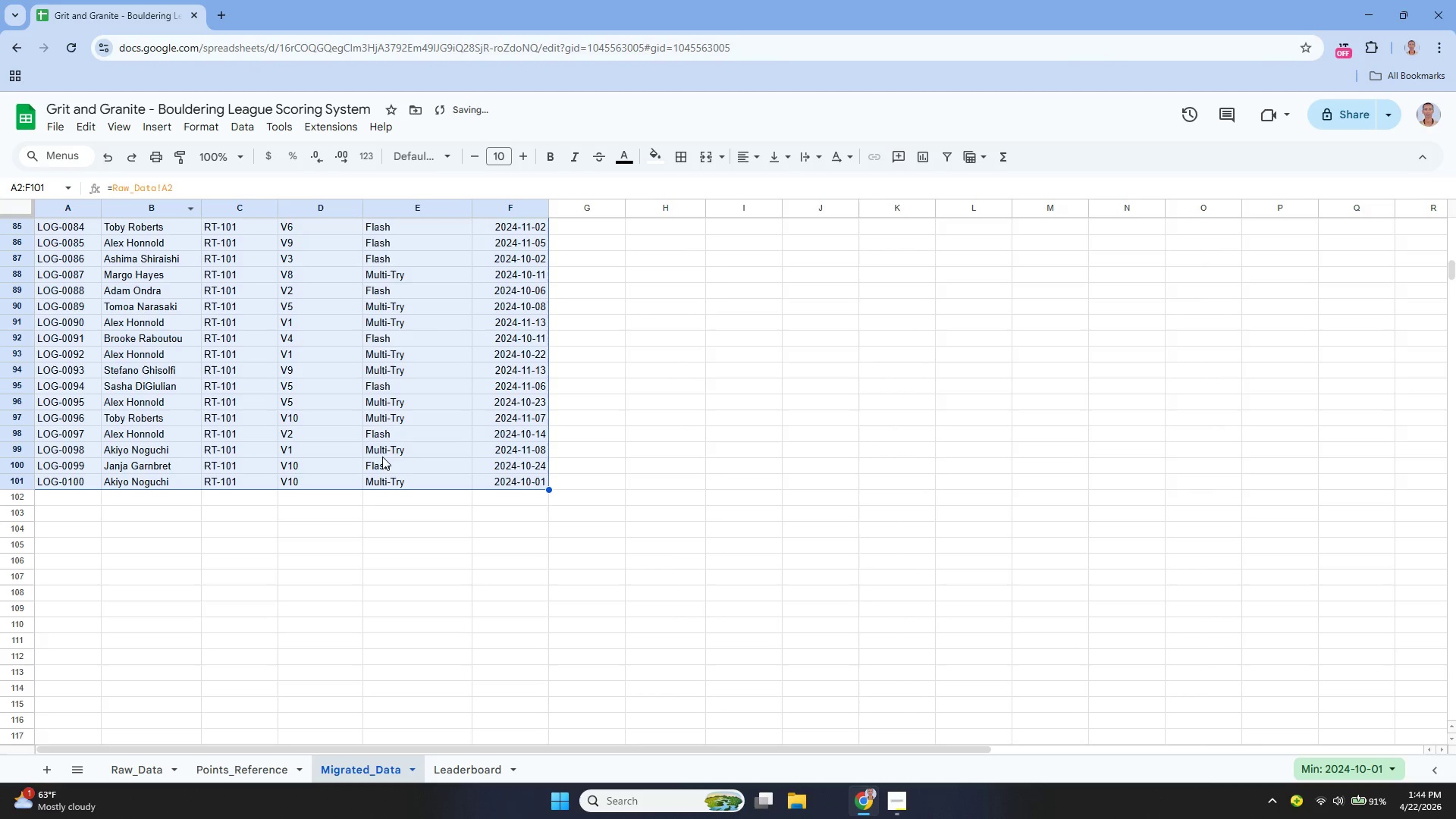 
left_click([504, 427])
 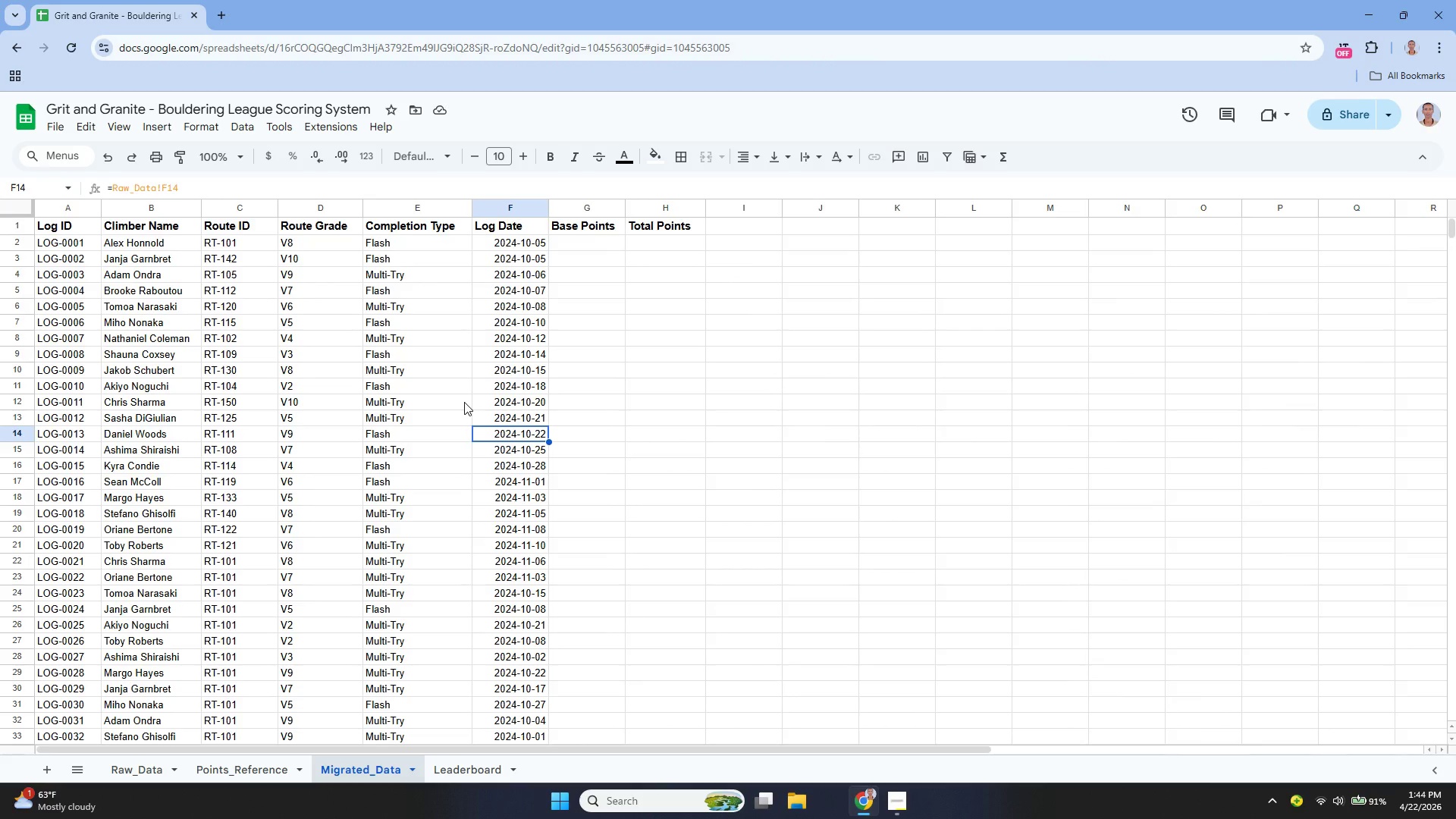 
scroll: coordinate [419, 440], scroll_direction: up, amount: 26.0
 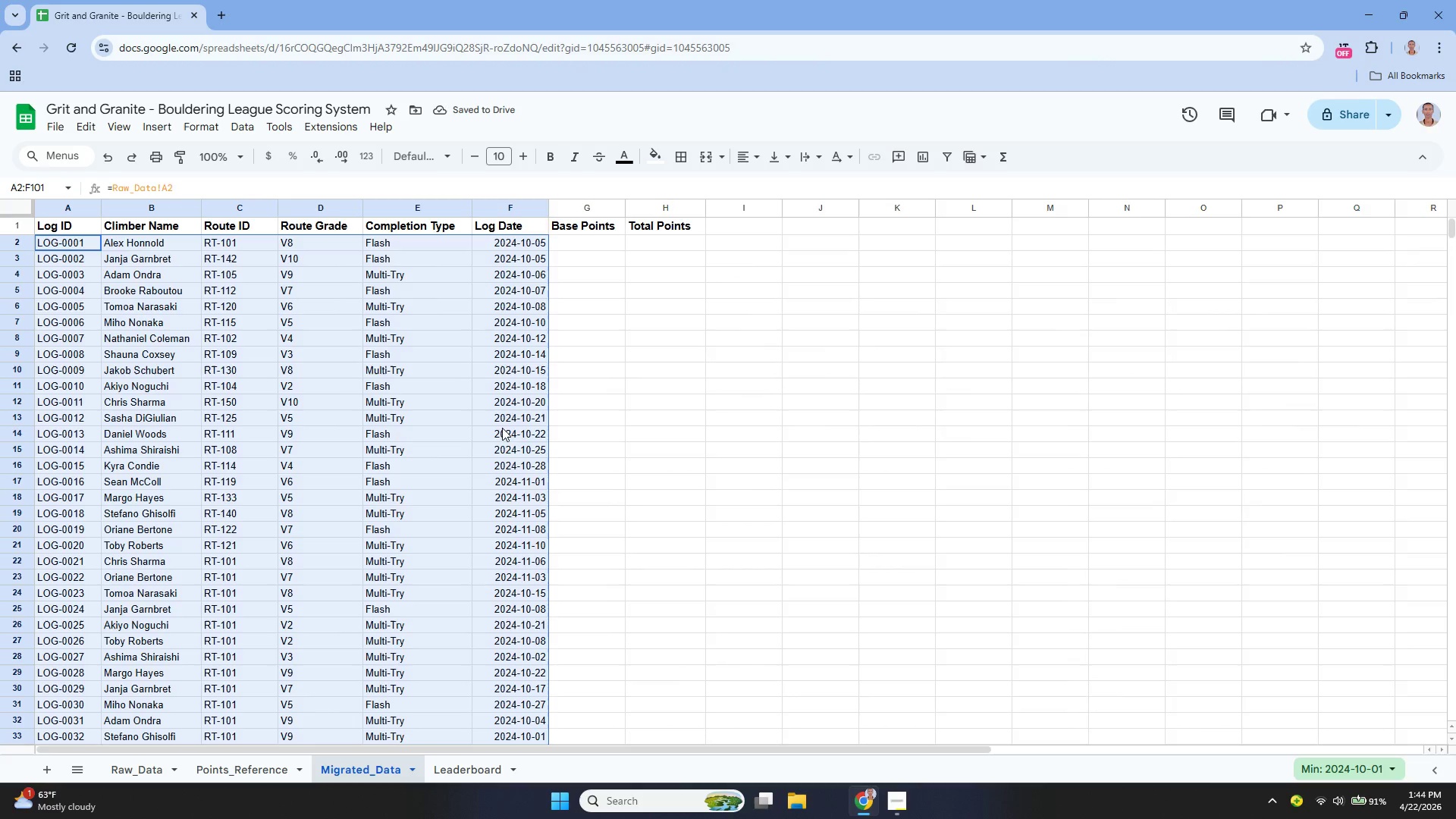 
wait(6.57)
 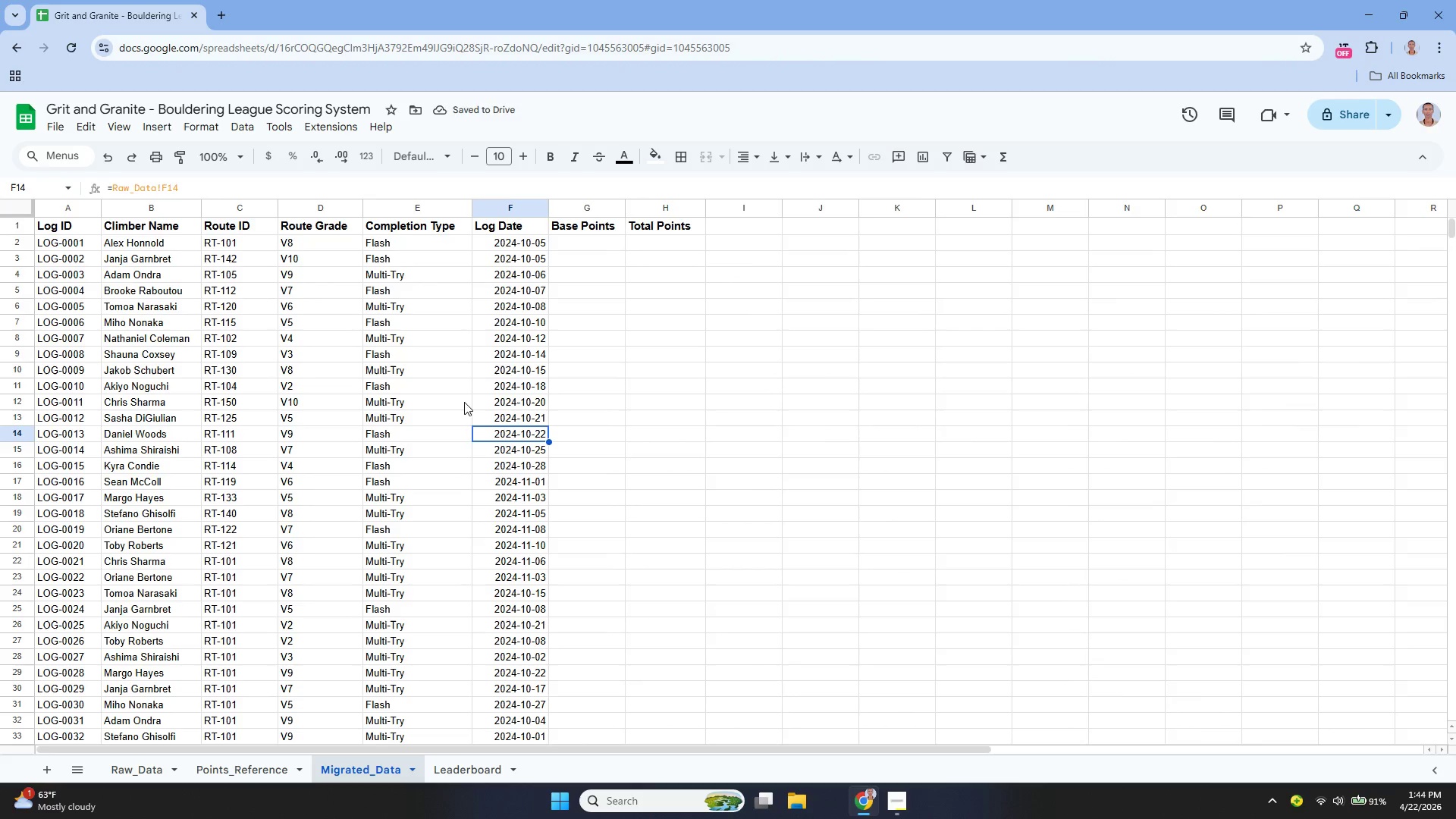 
left_click([587, 236])
 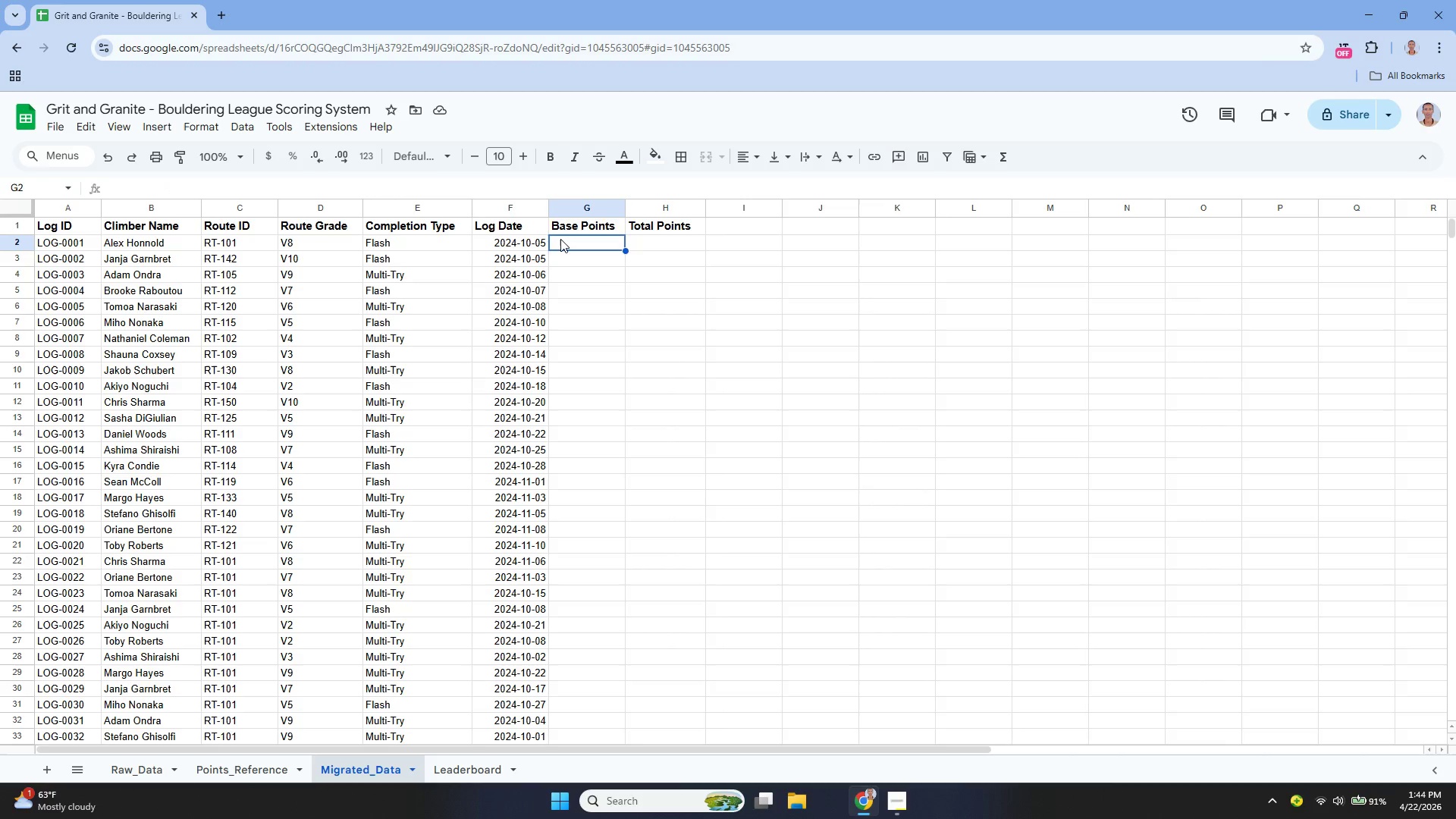 
key(Enter)
 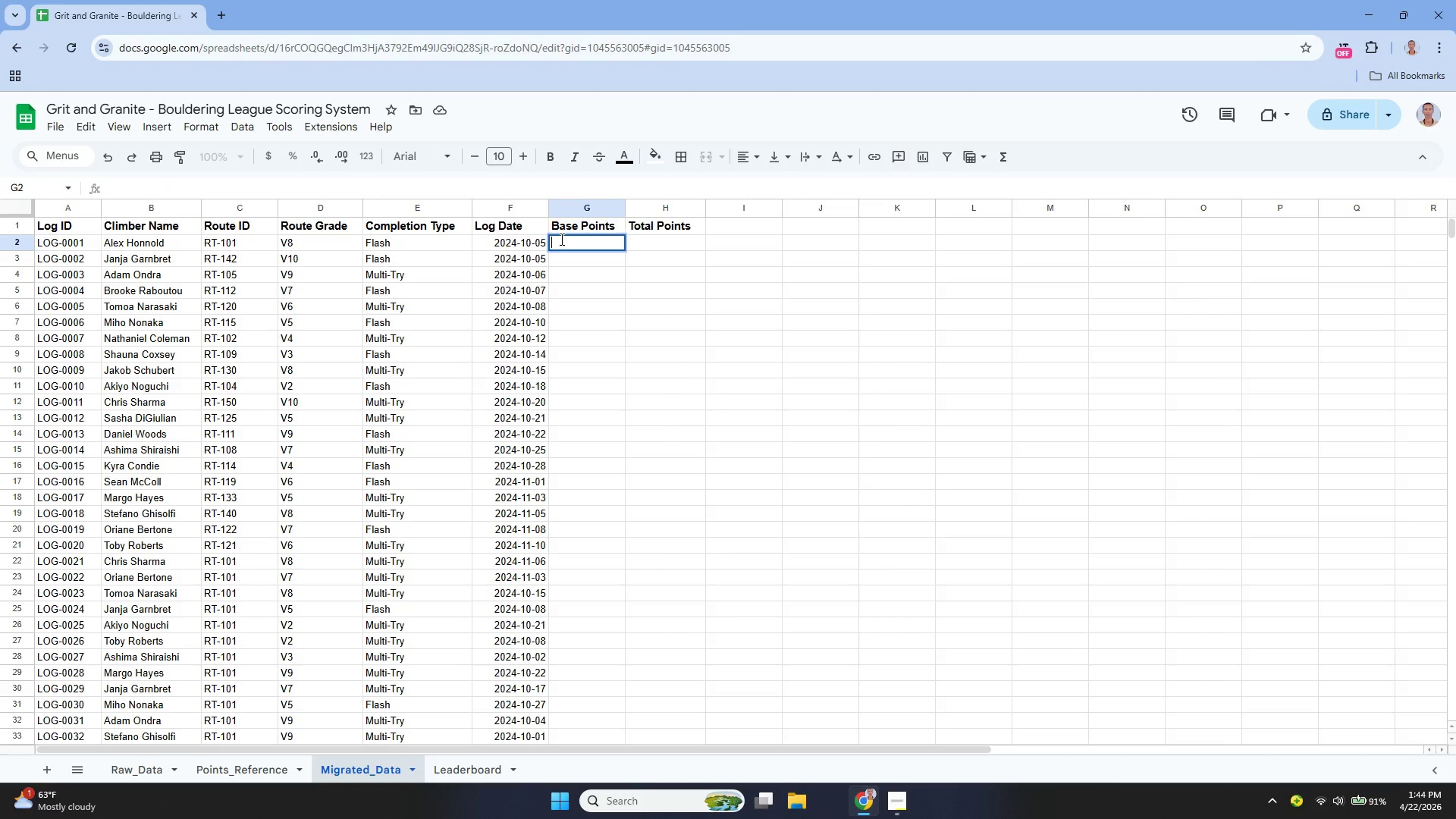 
type(=IFER)
 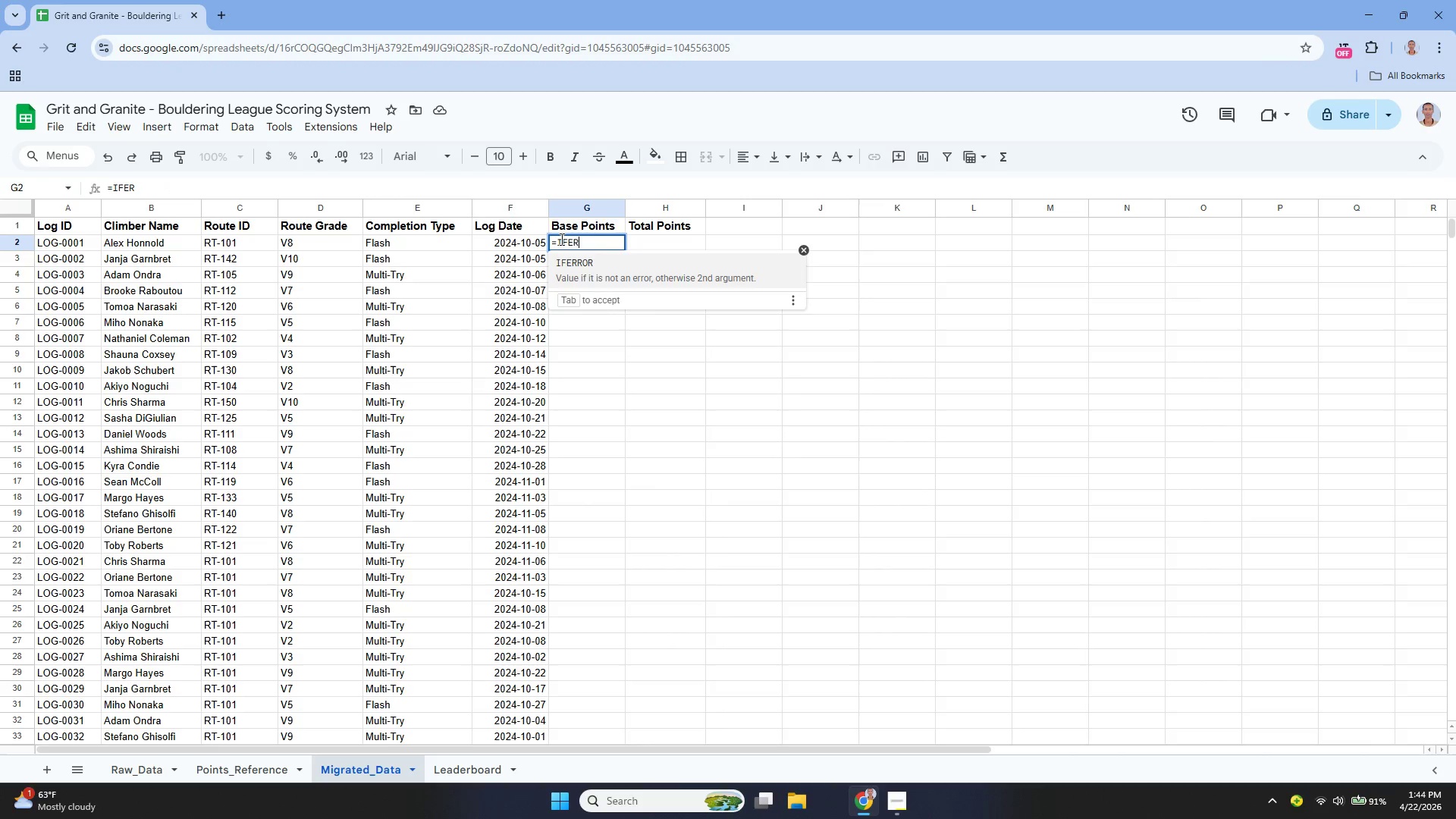 
key(Enter)
 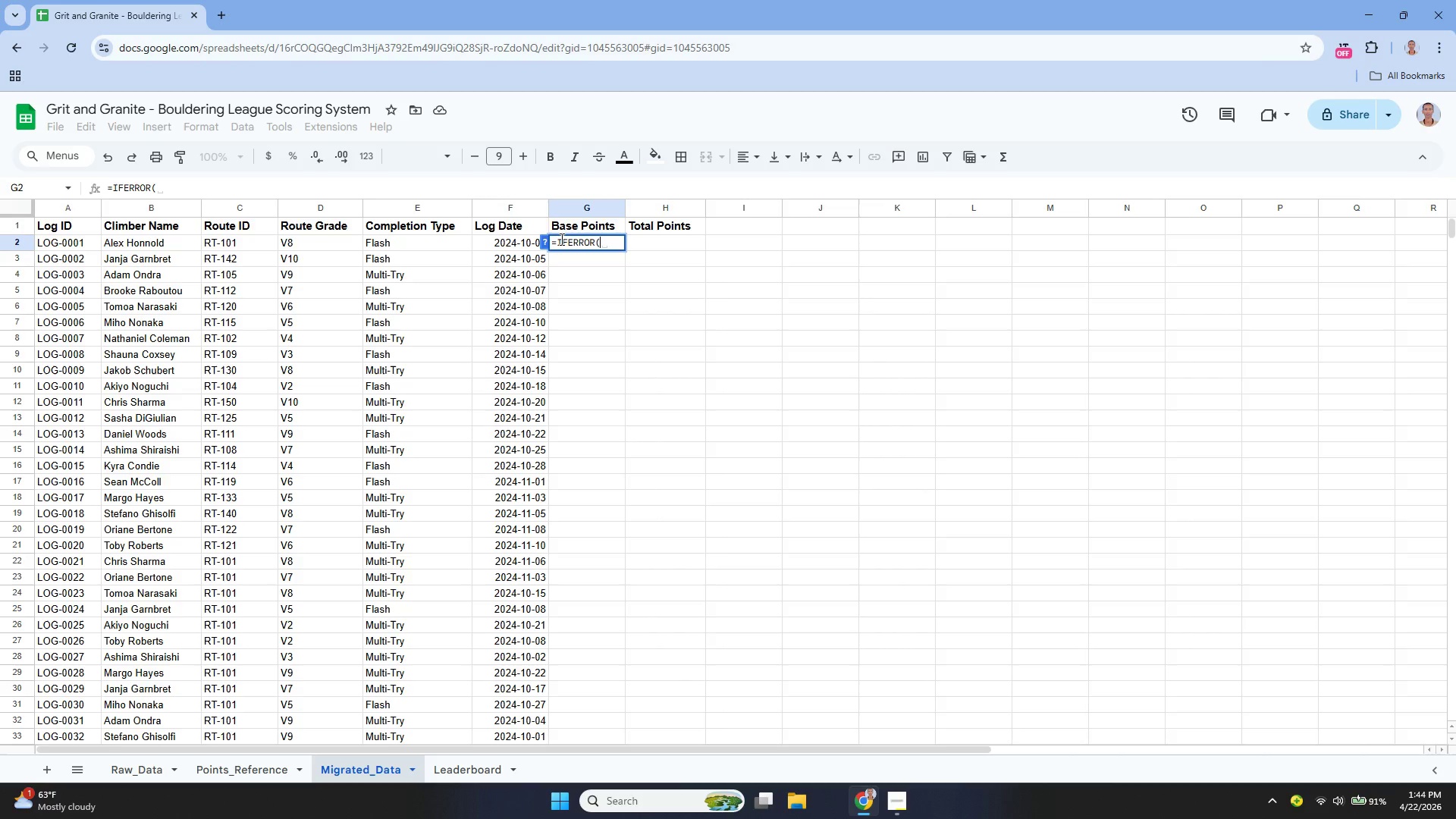 
type(XLO)
 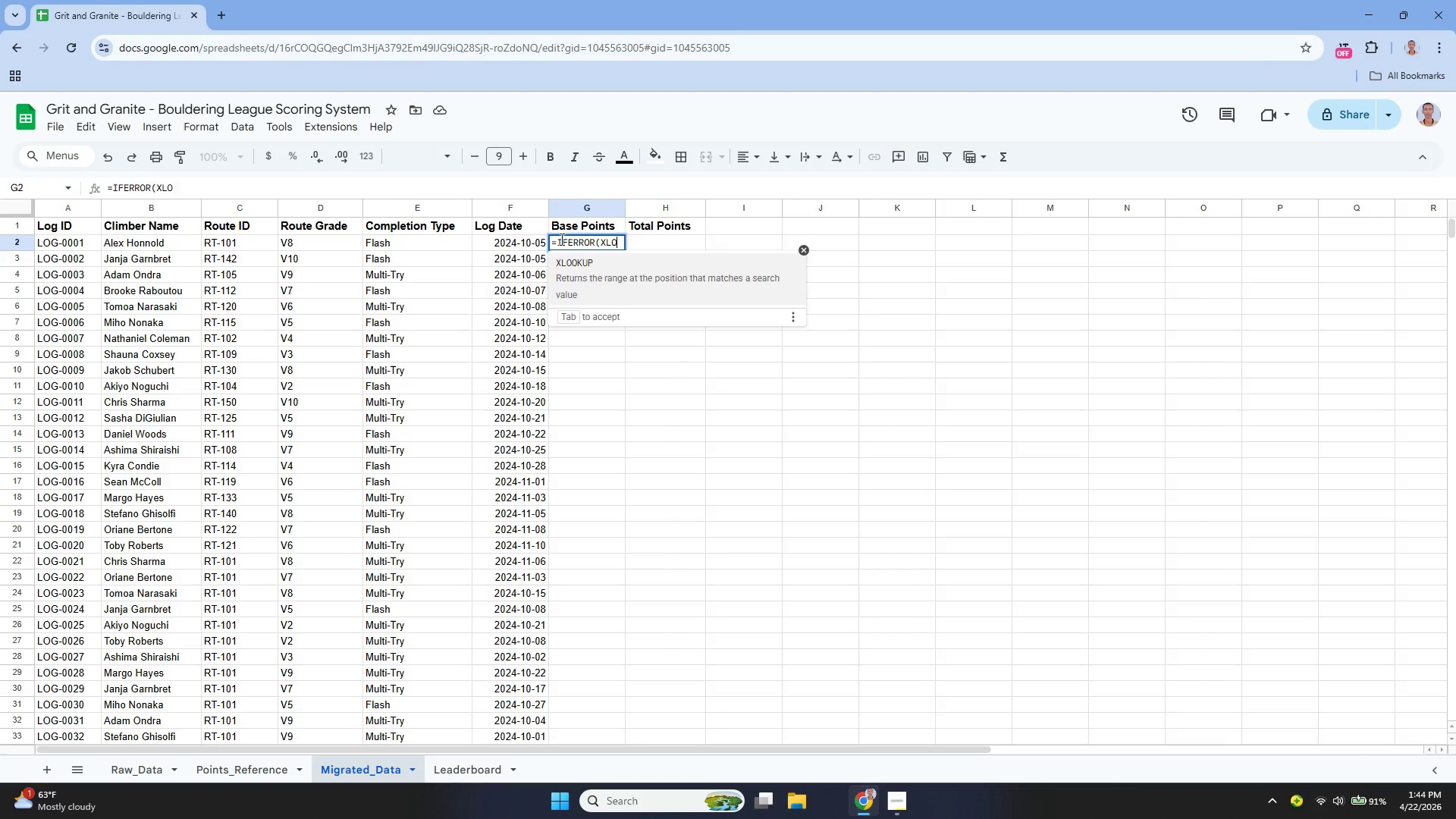 
key(Enter)
 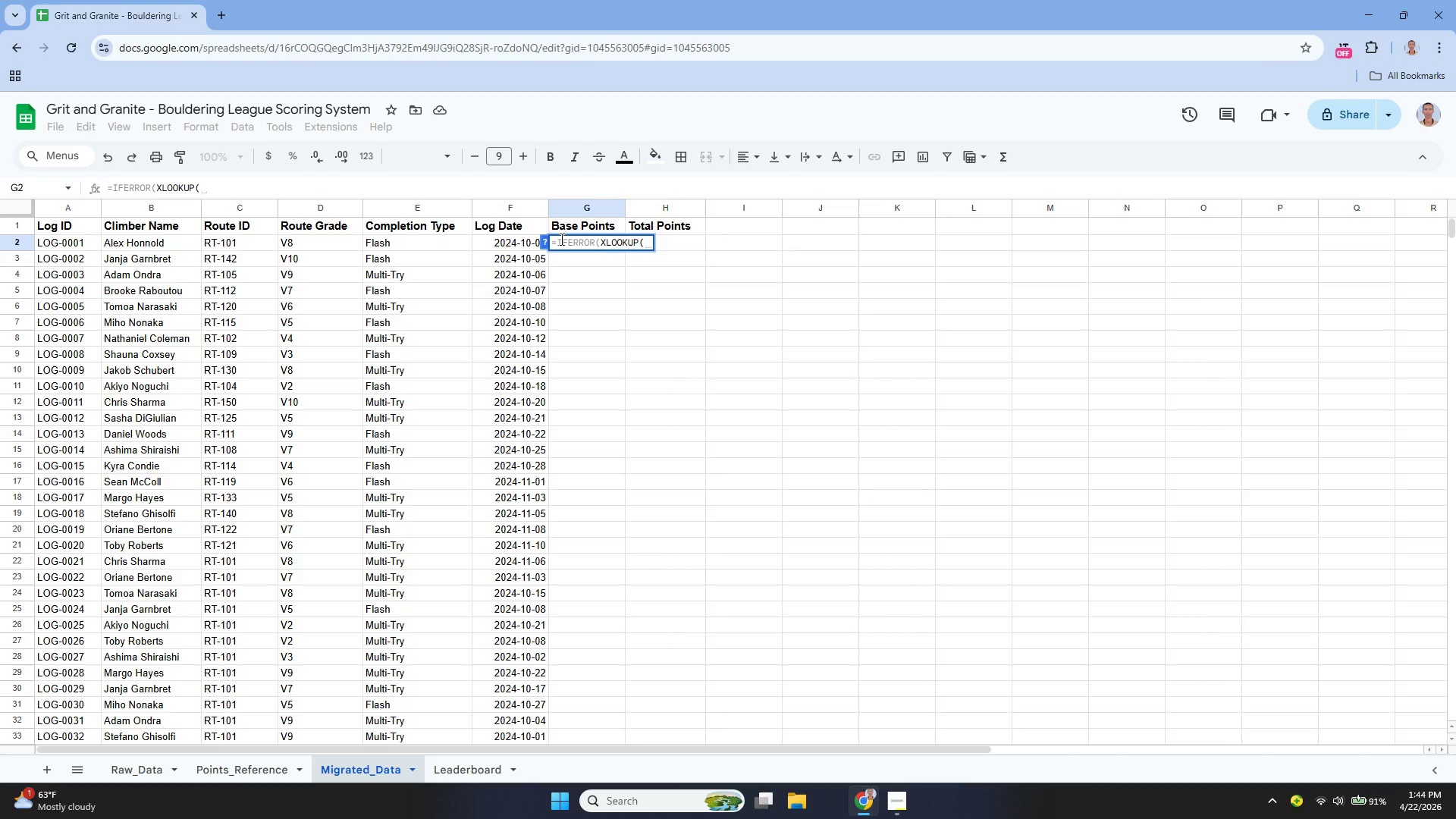 
type(D2, Points_re)
key(Backspace)
key(Backspace)
type(Reference!A2:A12, Points_Reference!B2:B12, 0), 0))
 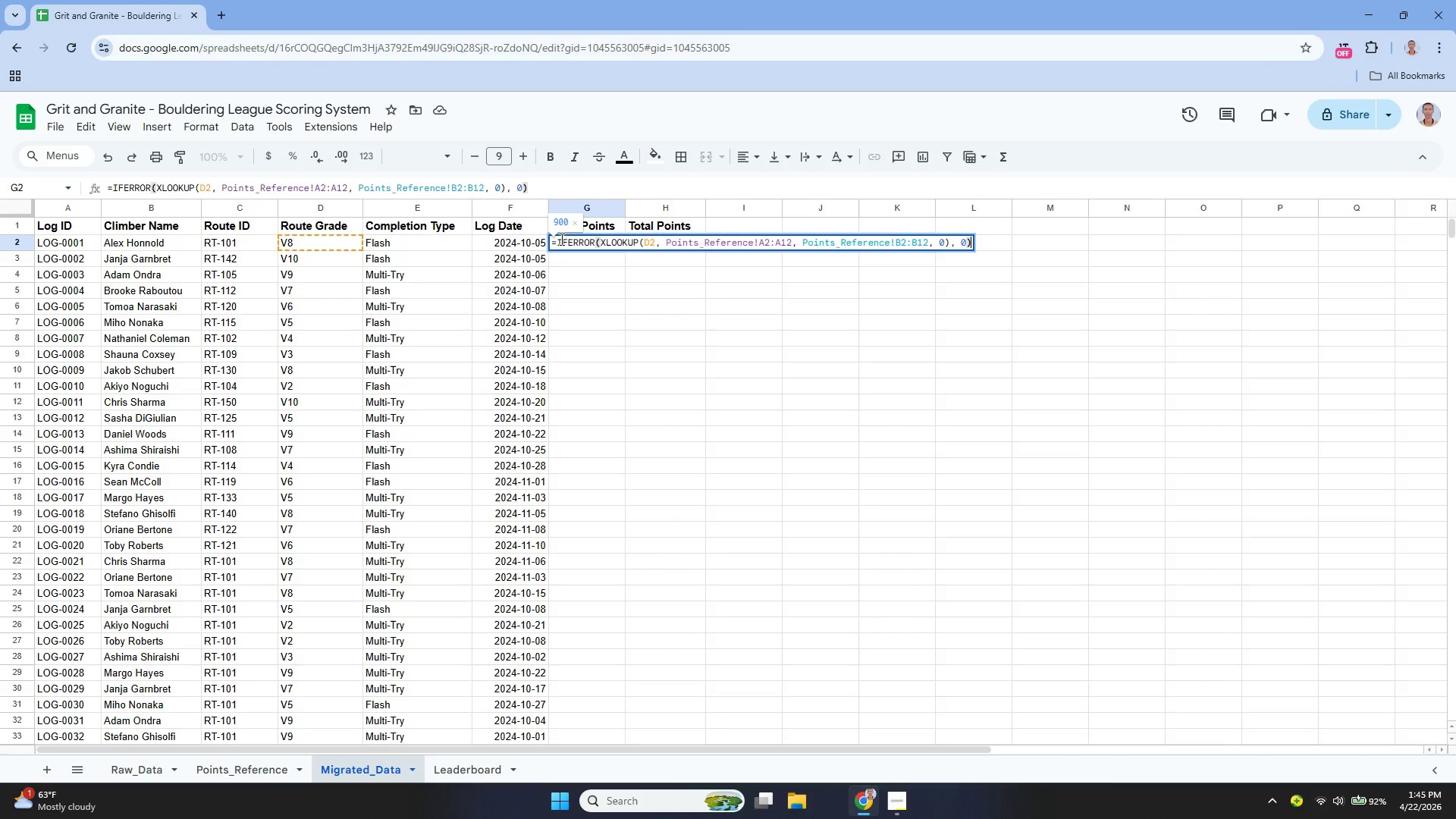 
key(Enter)
 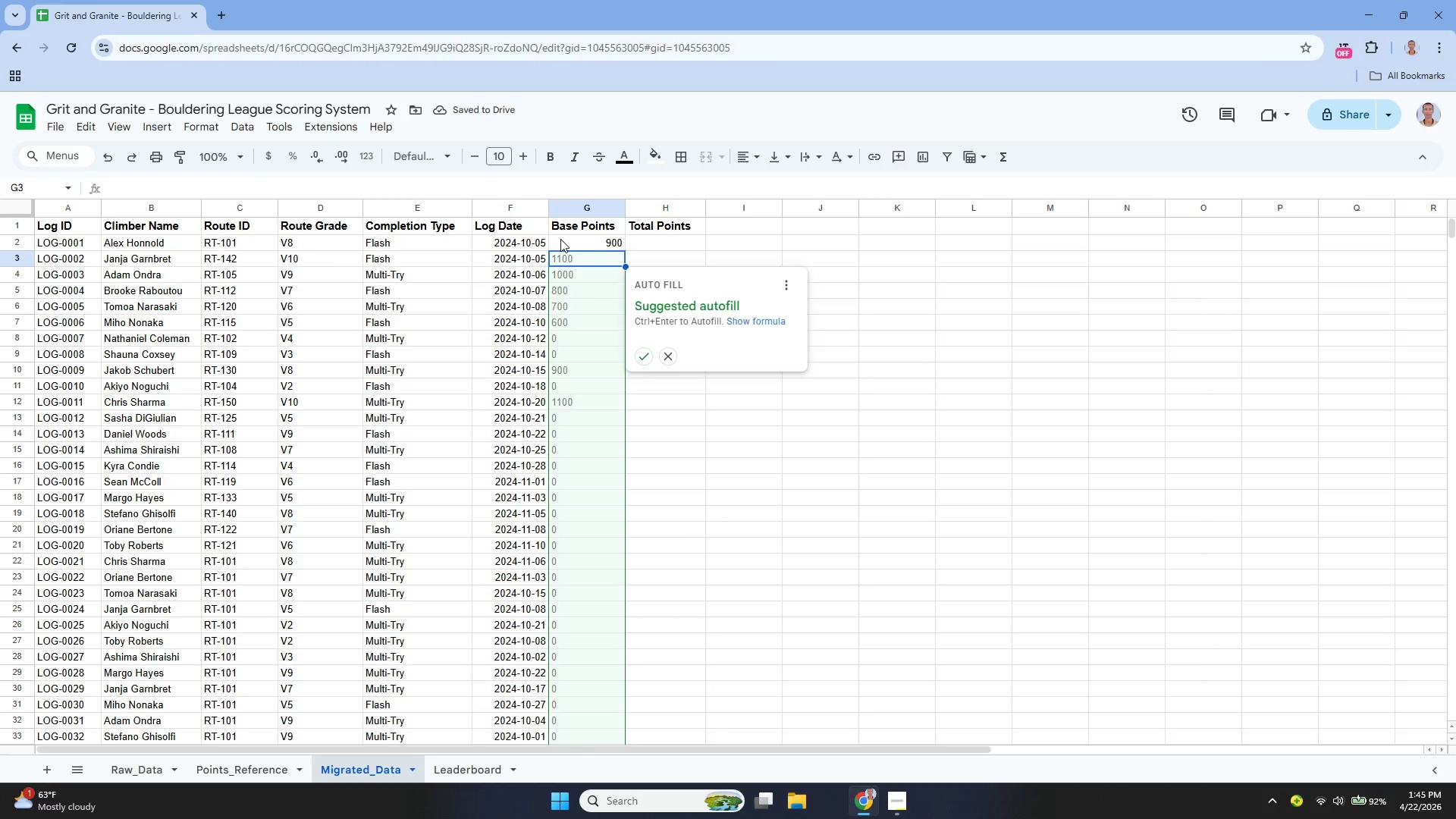 
scroll: coordinate [579, 356], scroll_direction: down, amount: 16.0
 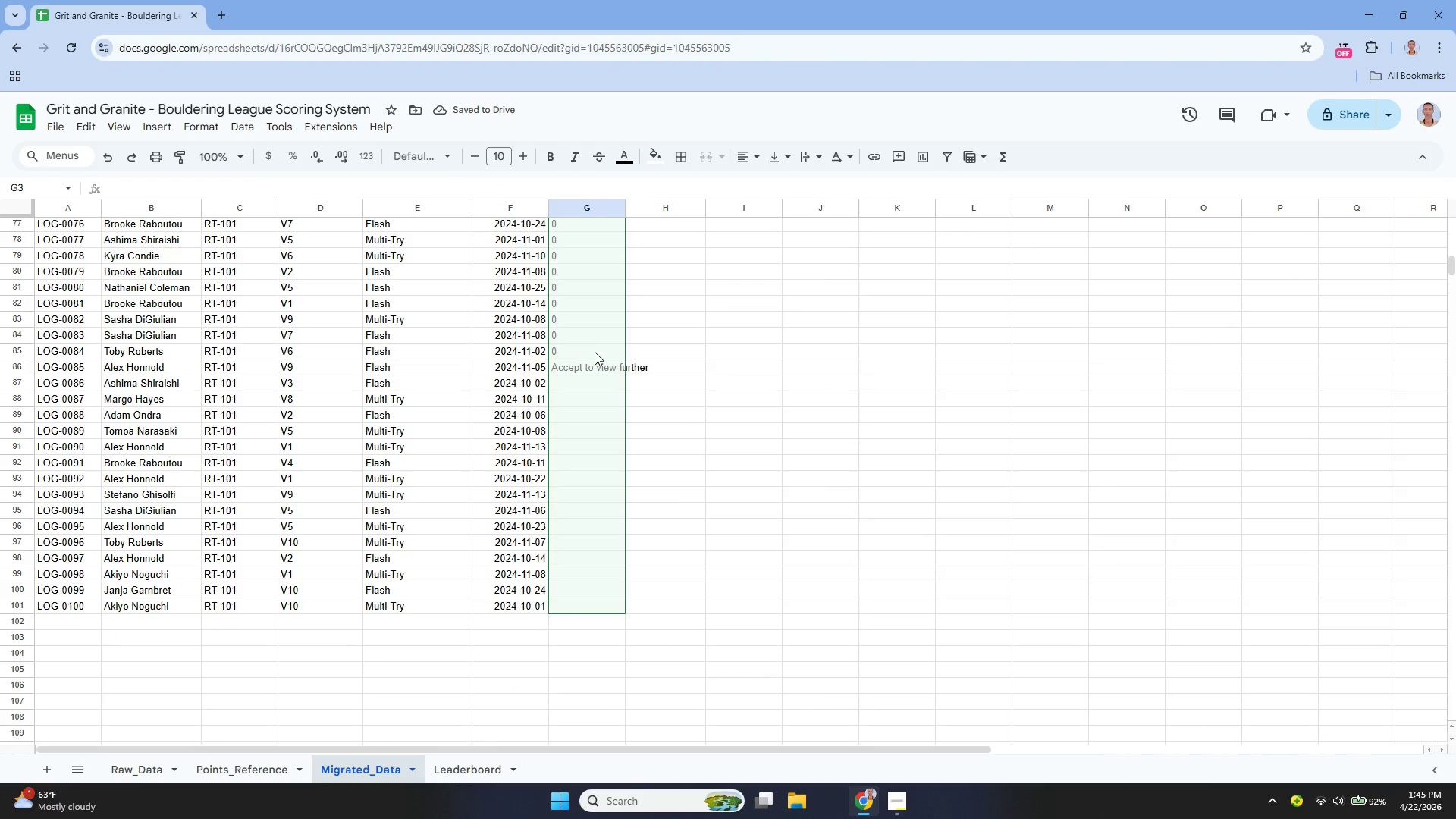 
left_click([667, 348])
 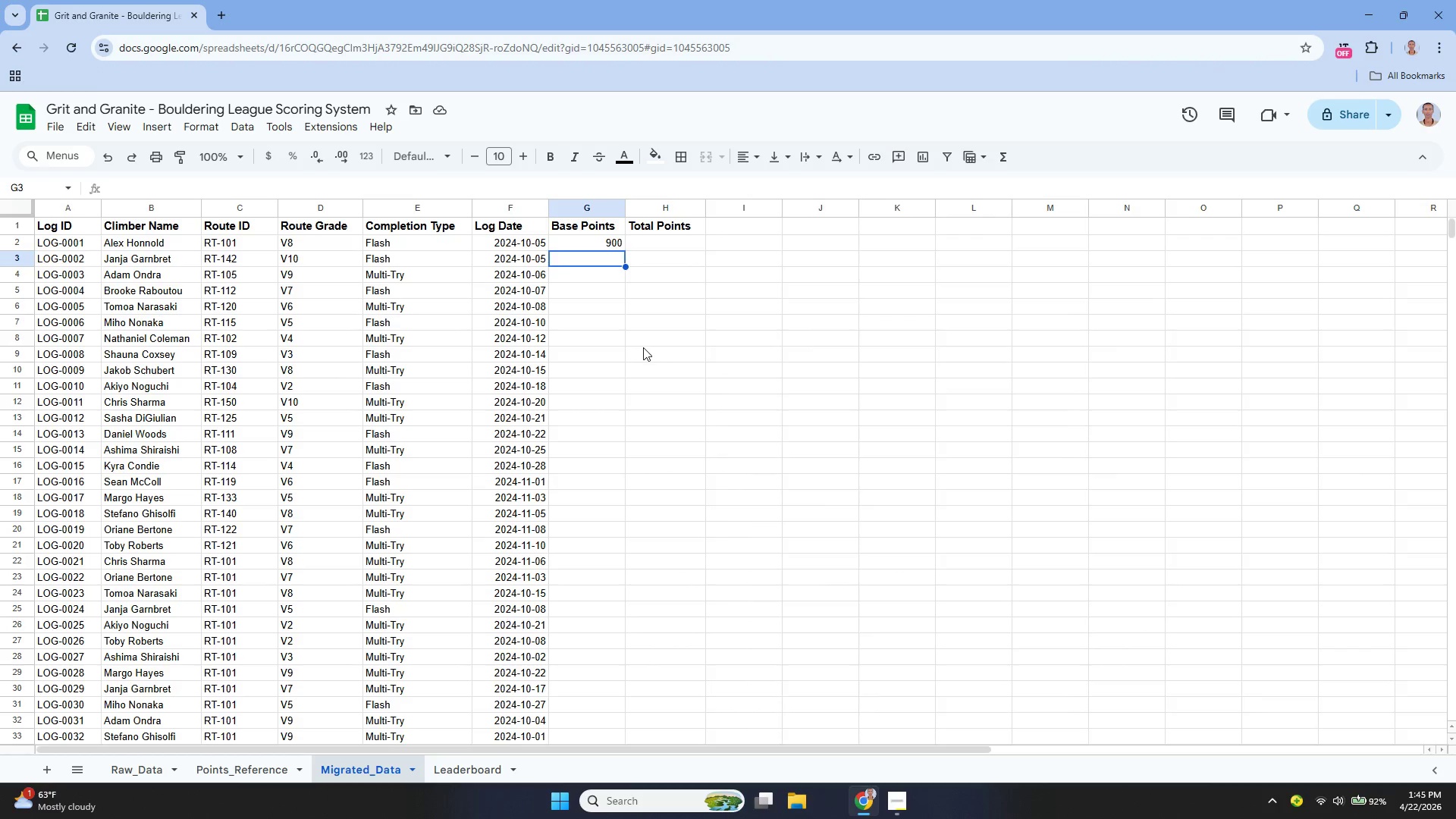 
scroll: coordinate [633, 329], scroll_direction: up, amount: 26.0
 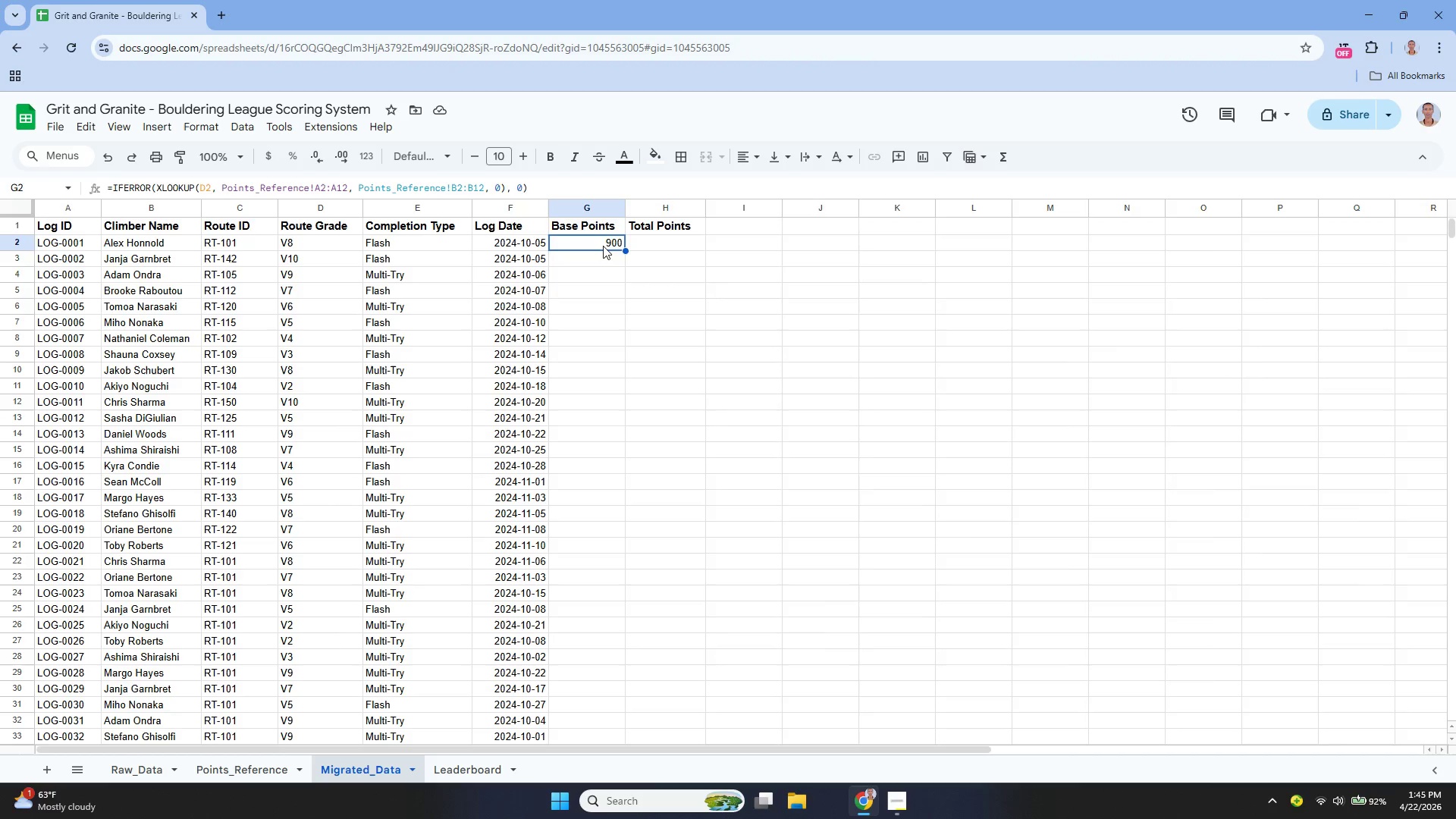 
double_click([603, 246])
 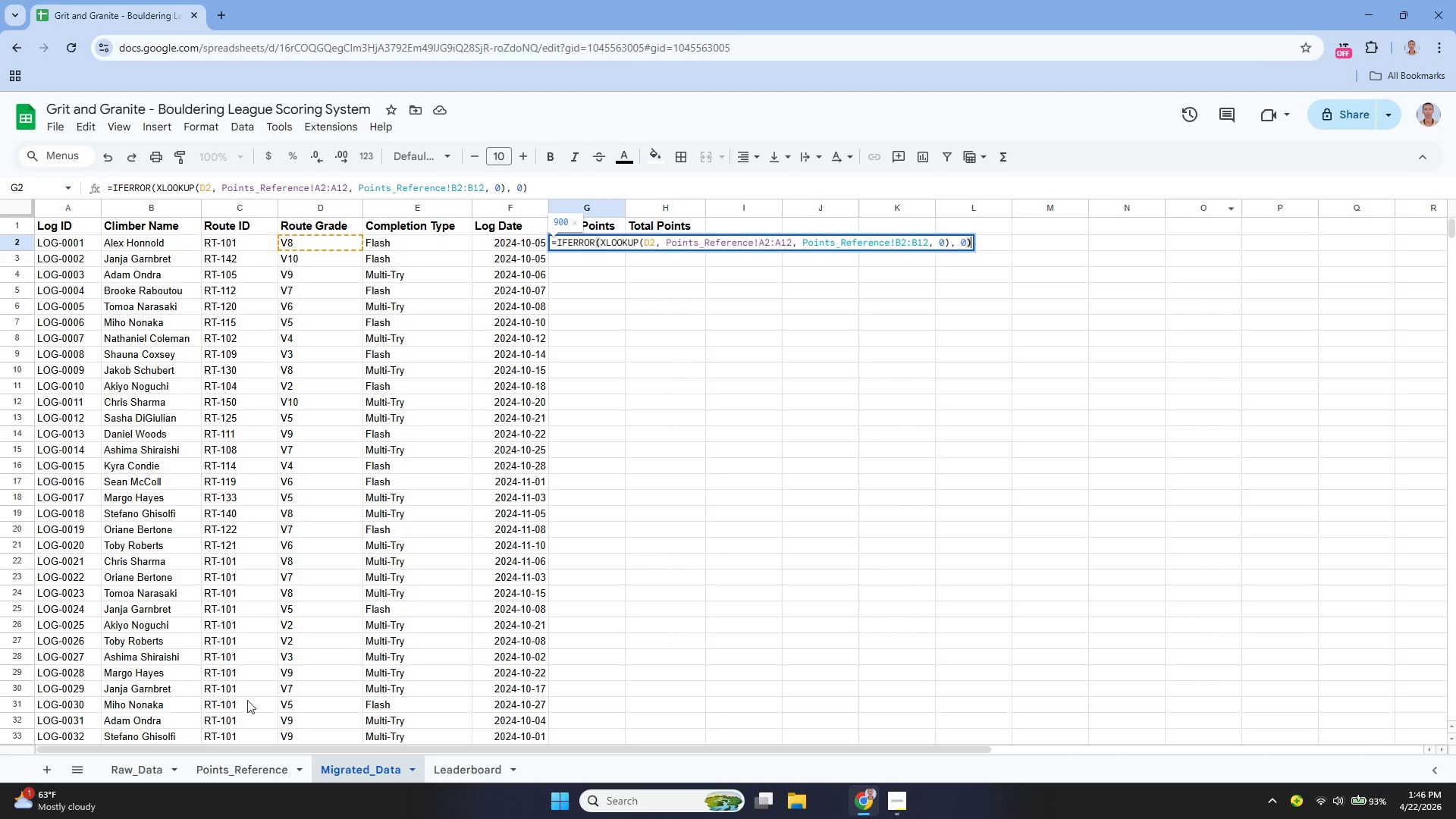 
wait(41.22)
 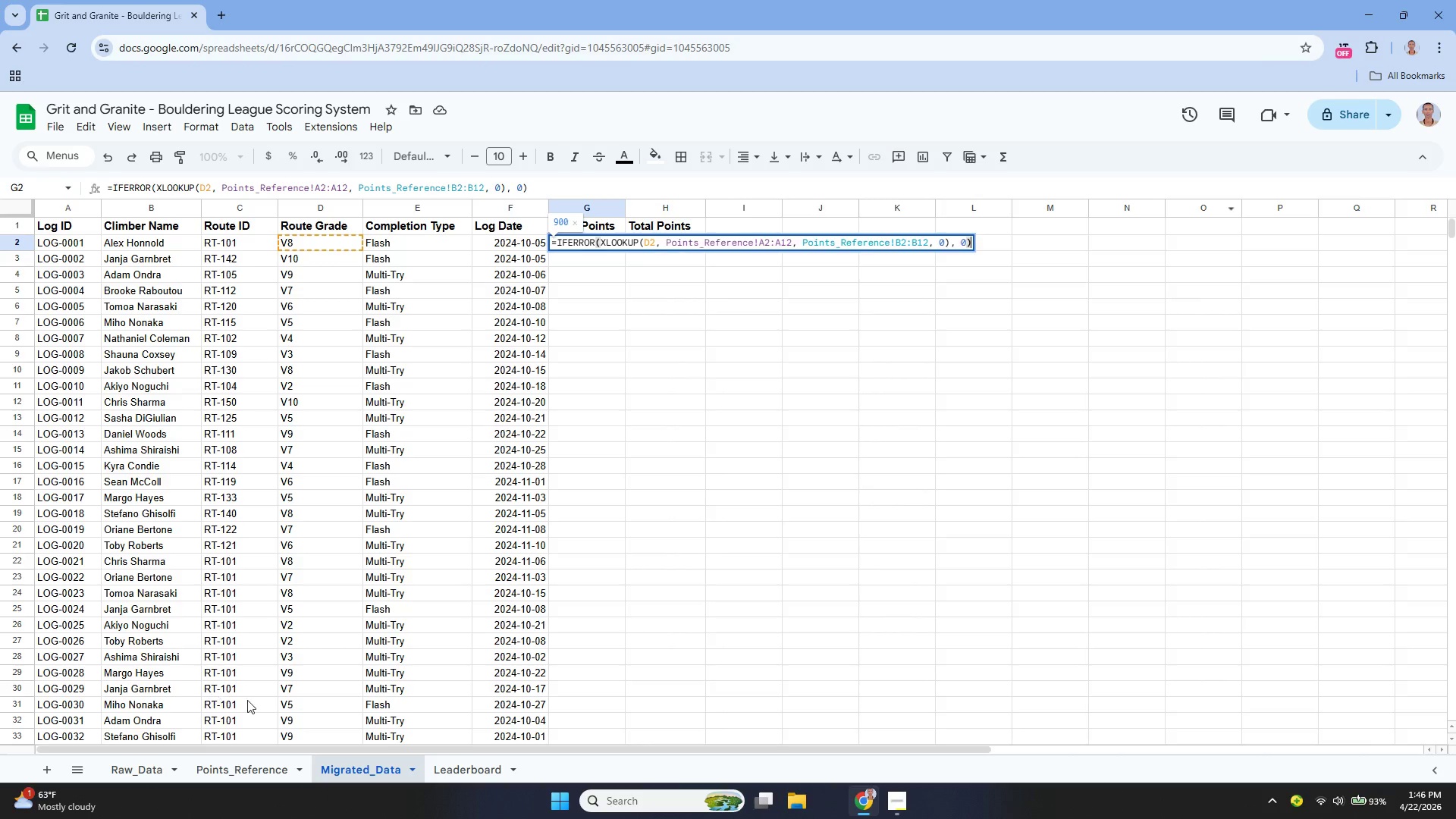 
left_click([356, 767])
 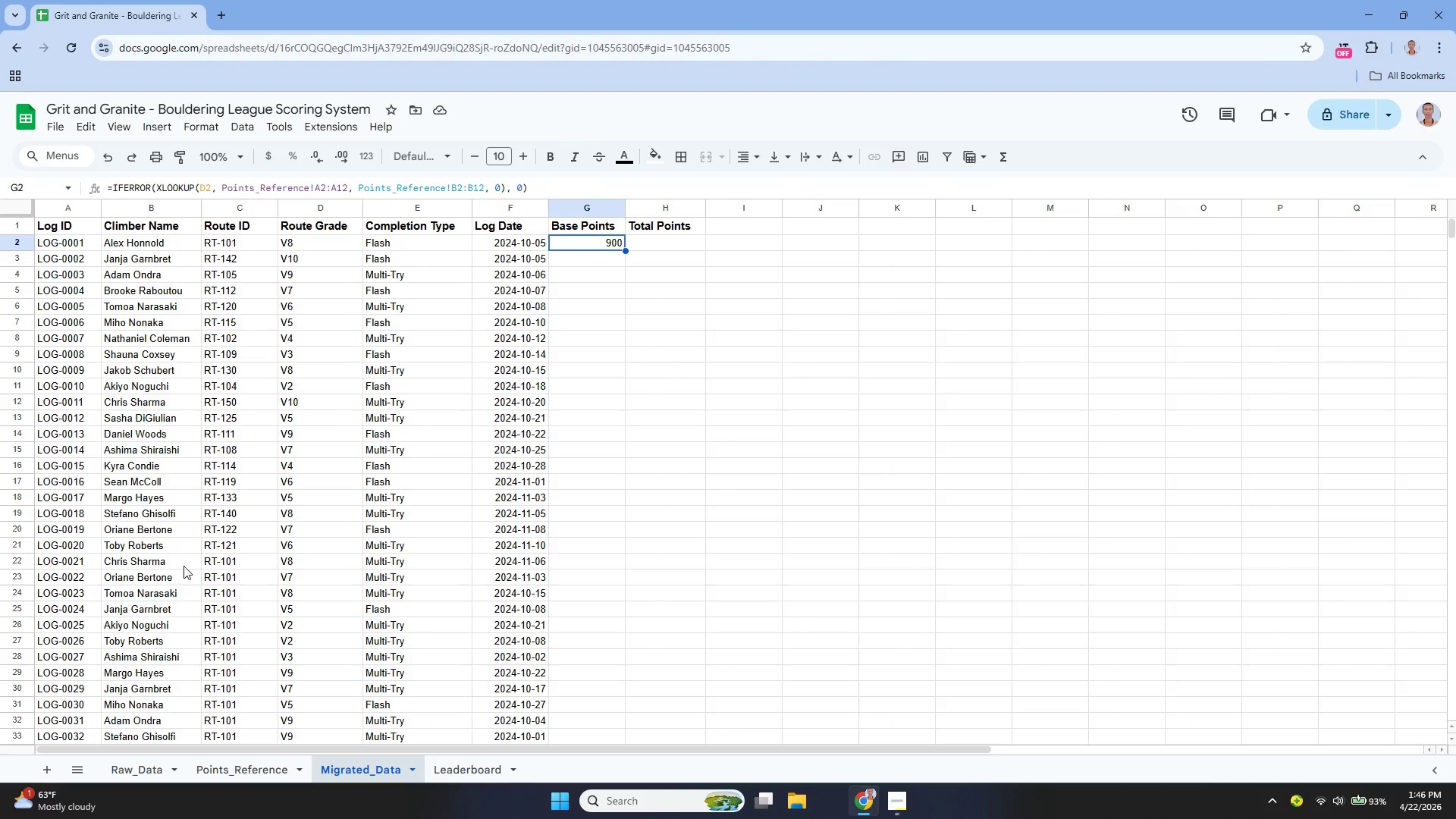 
scroll: coordinate [790, 436], scroll_direction: up, amount: 5.0
 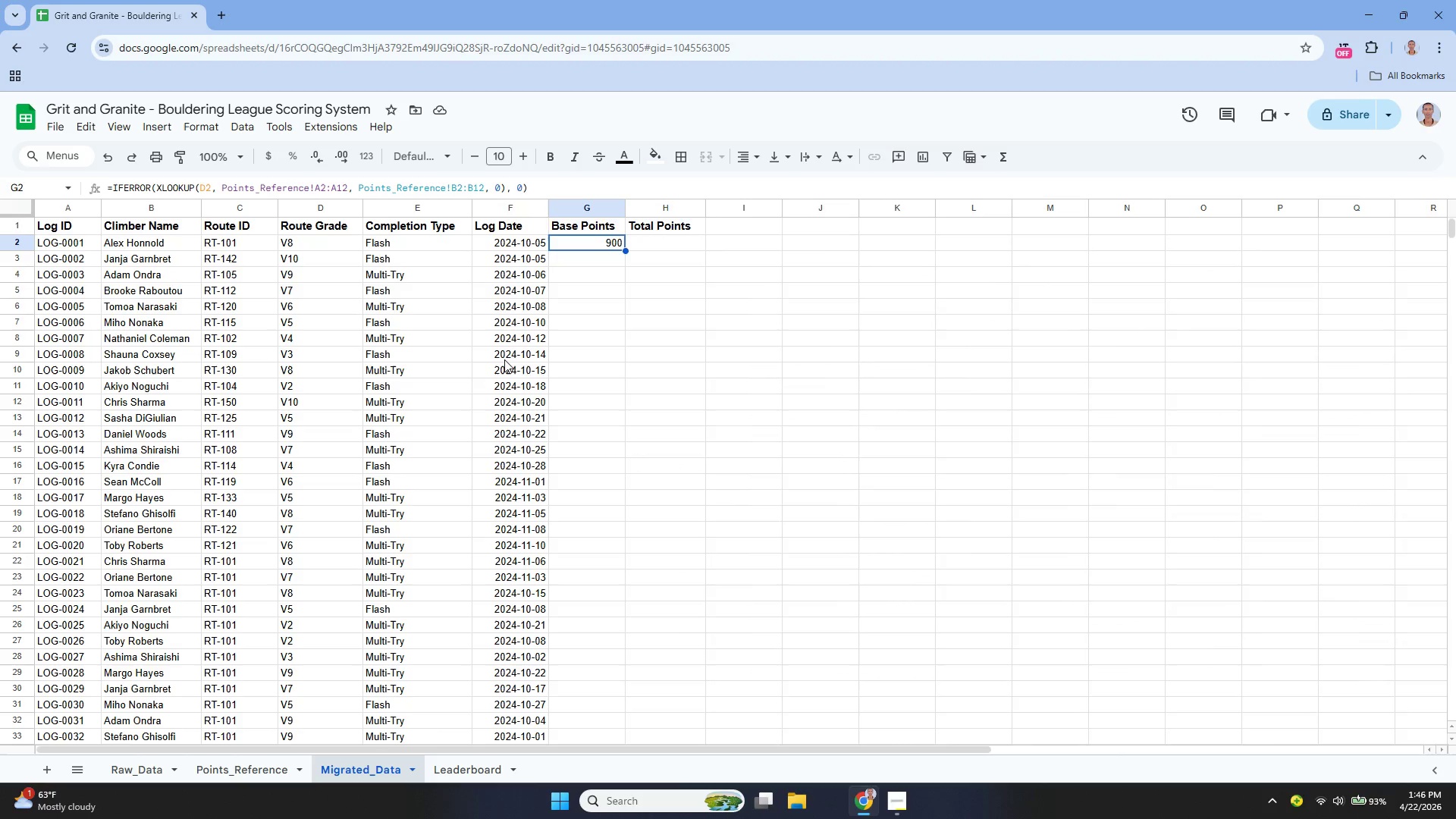 
double_click([606, 239])
 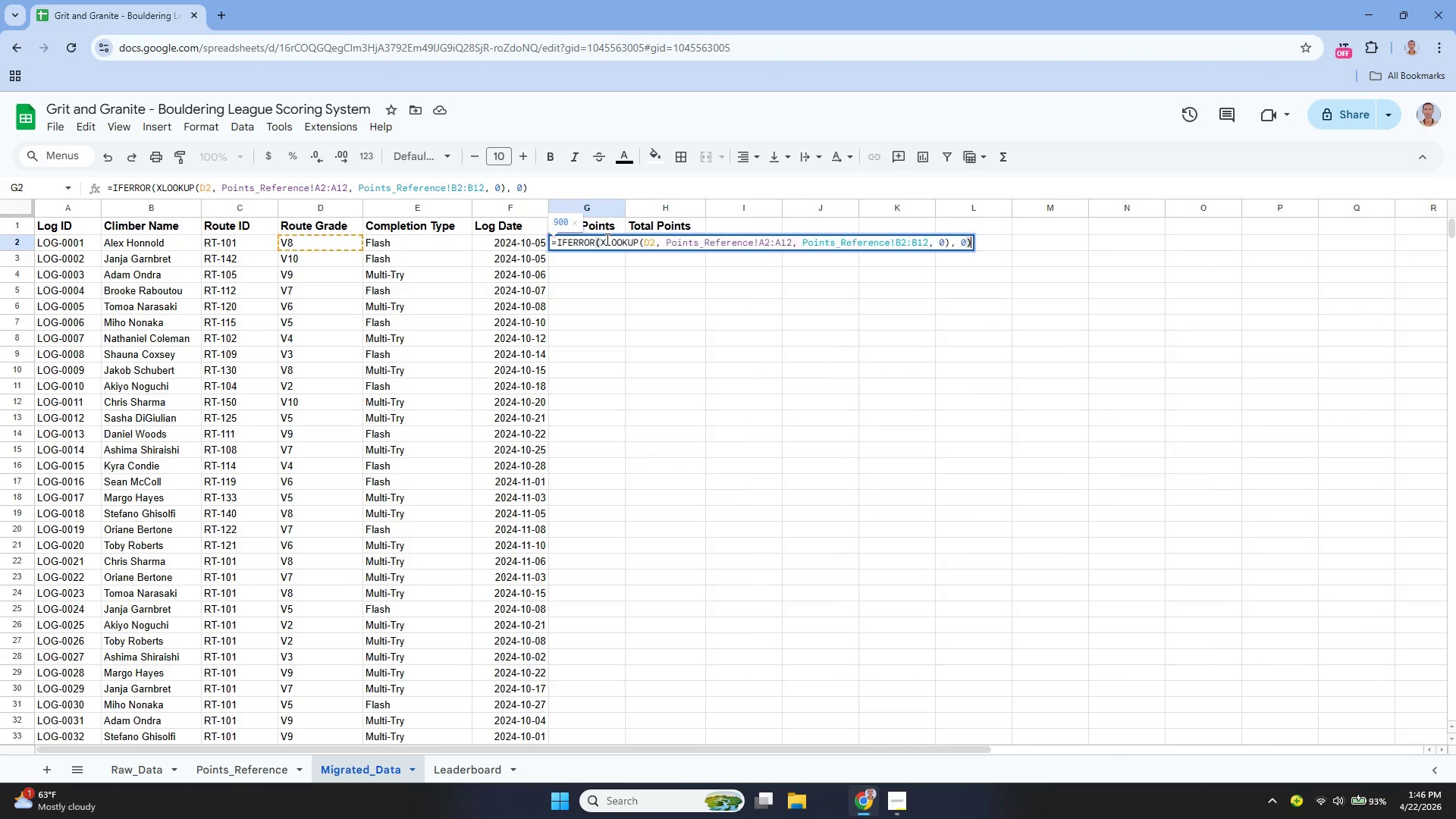 
triple_click([606, 239])
 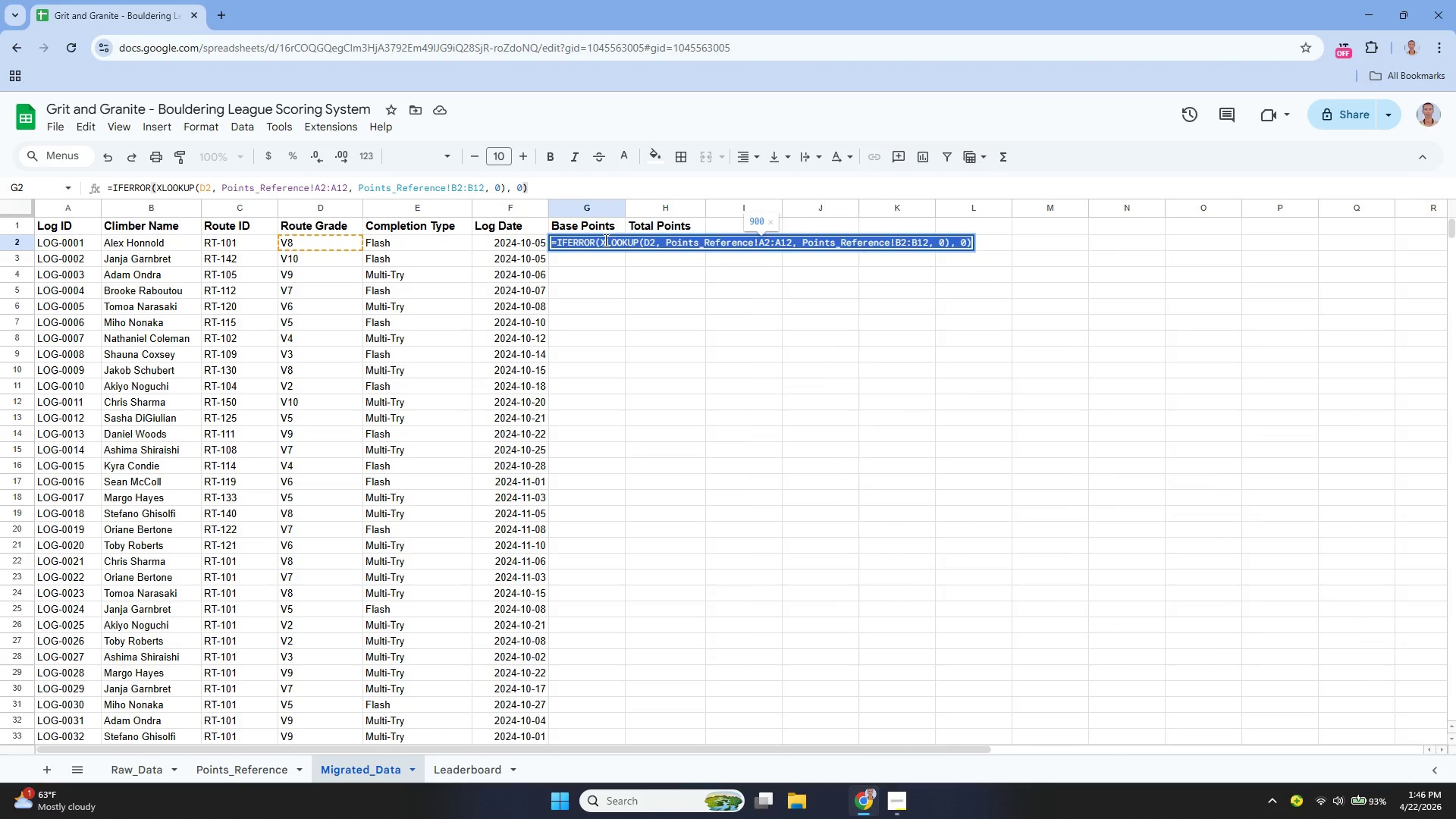 
left_click([604, 240])
 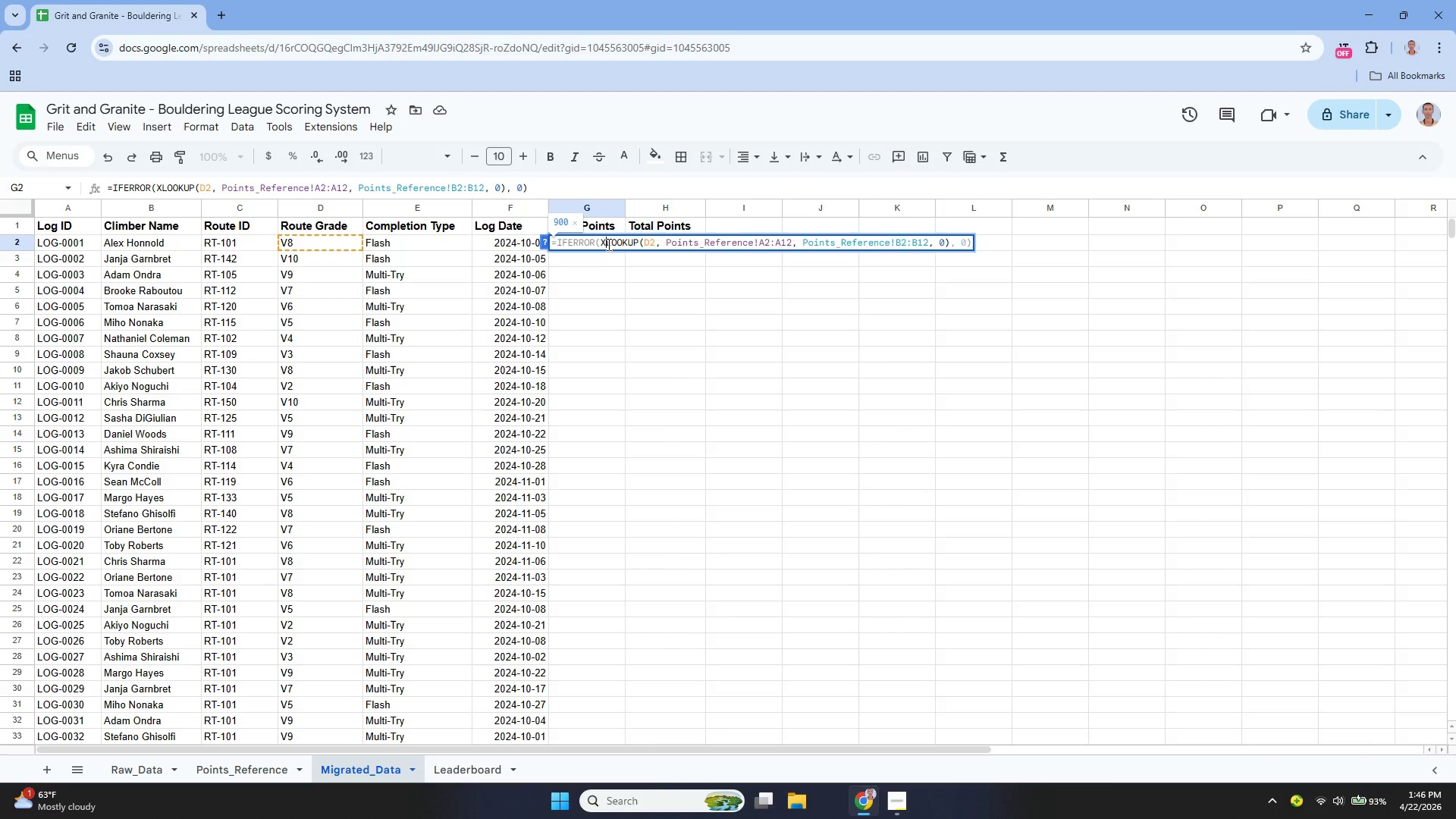 
mouse_move([621, 221])
 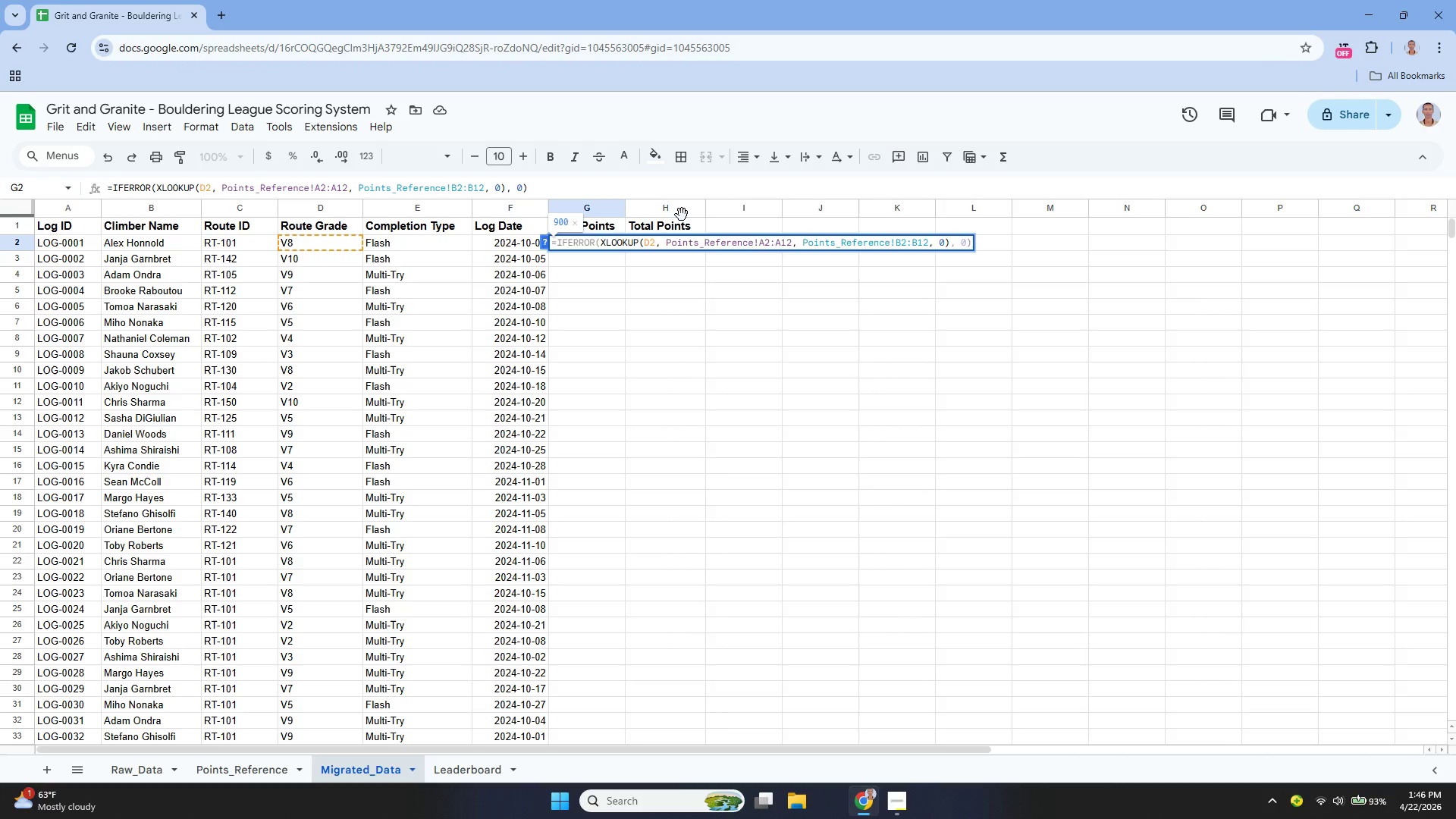 
key(Enter)
 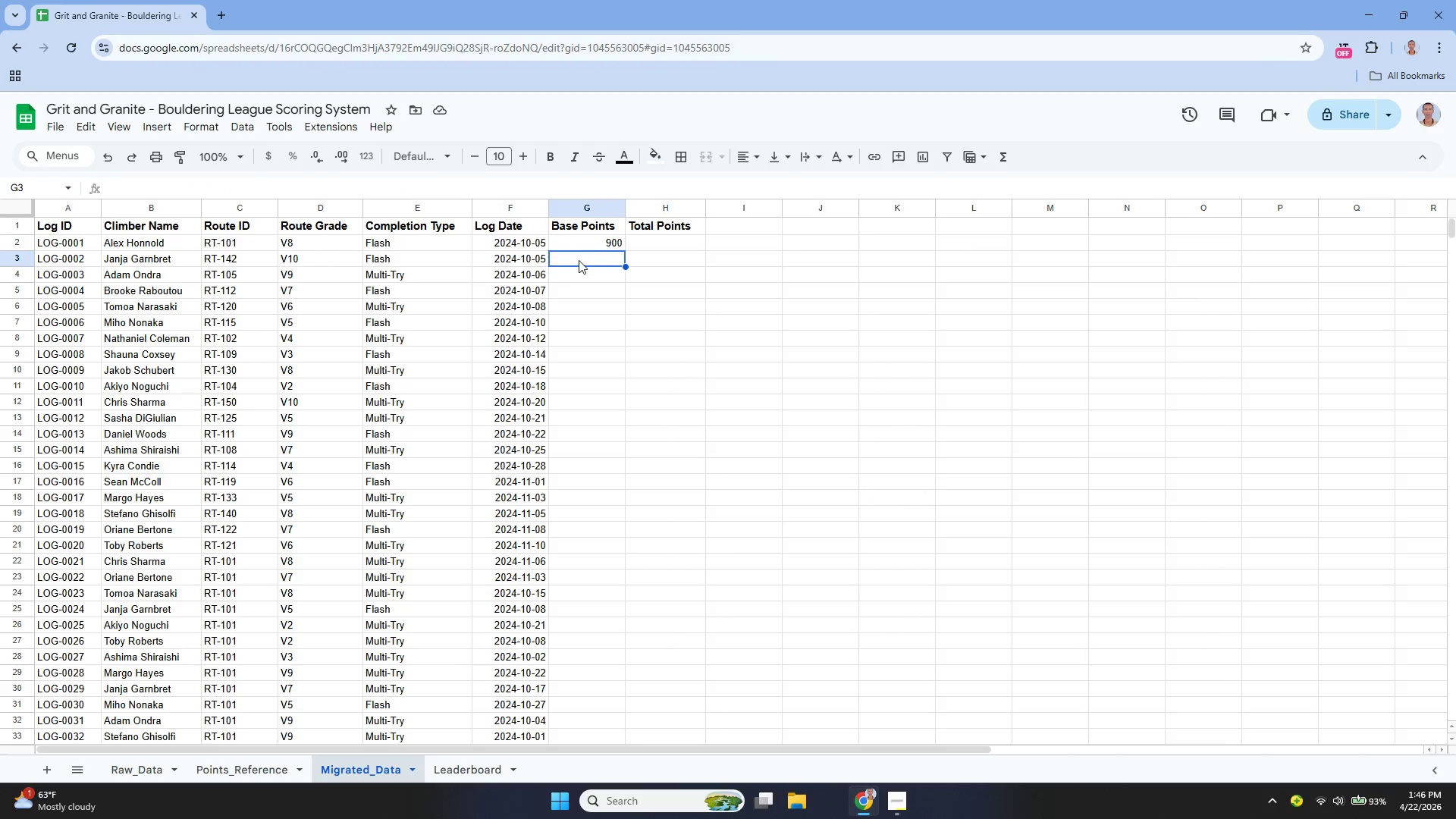 
left_click([580, 246])
 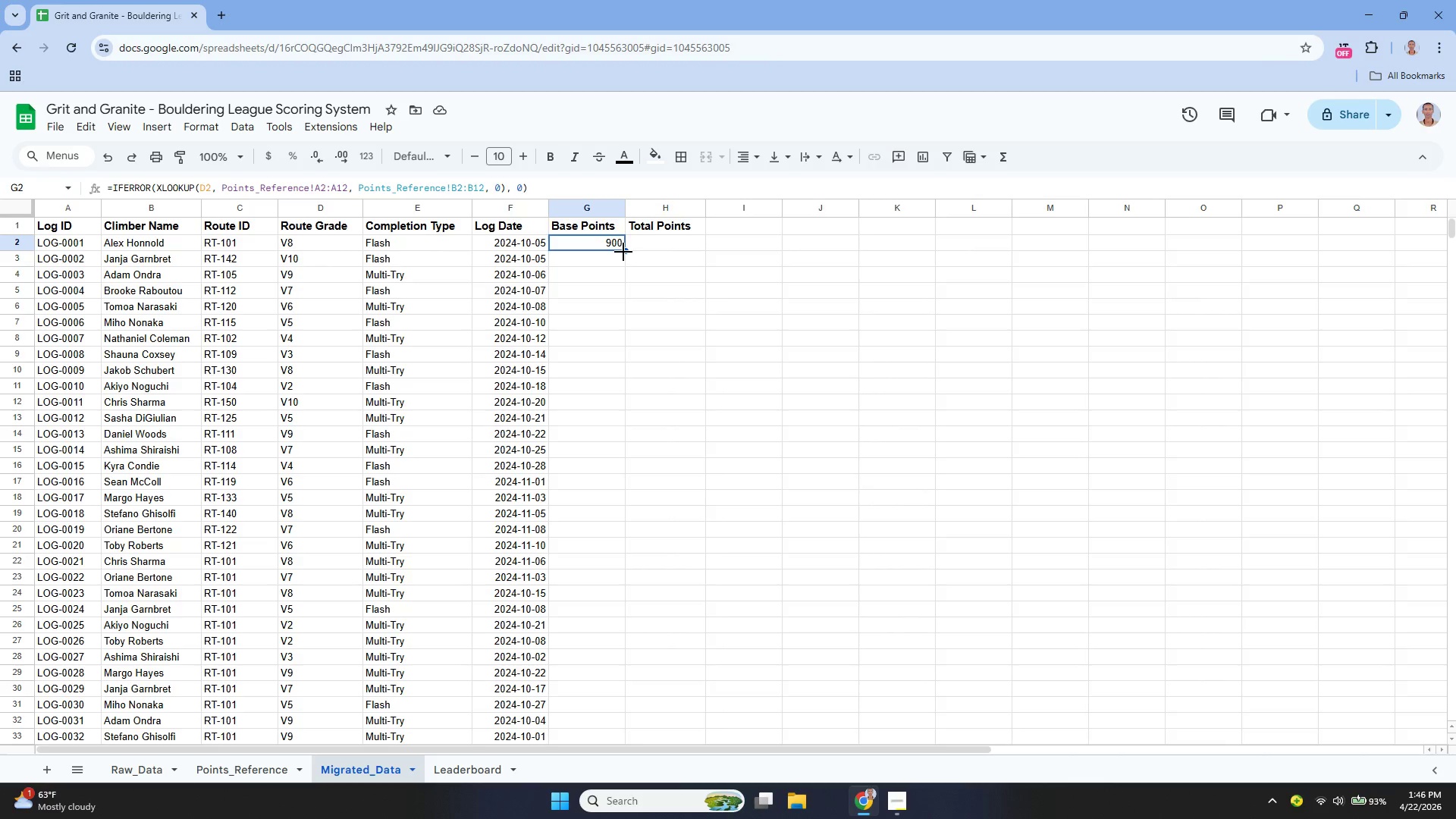 
left_click_drag(start_coordinate=[623, 253], to_coordinate=[609, 301])
 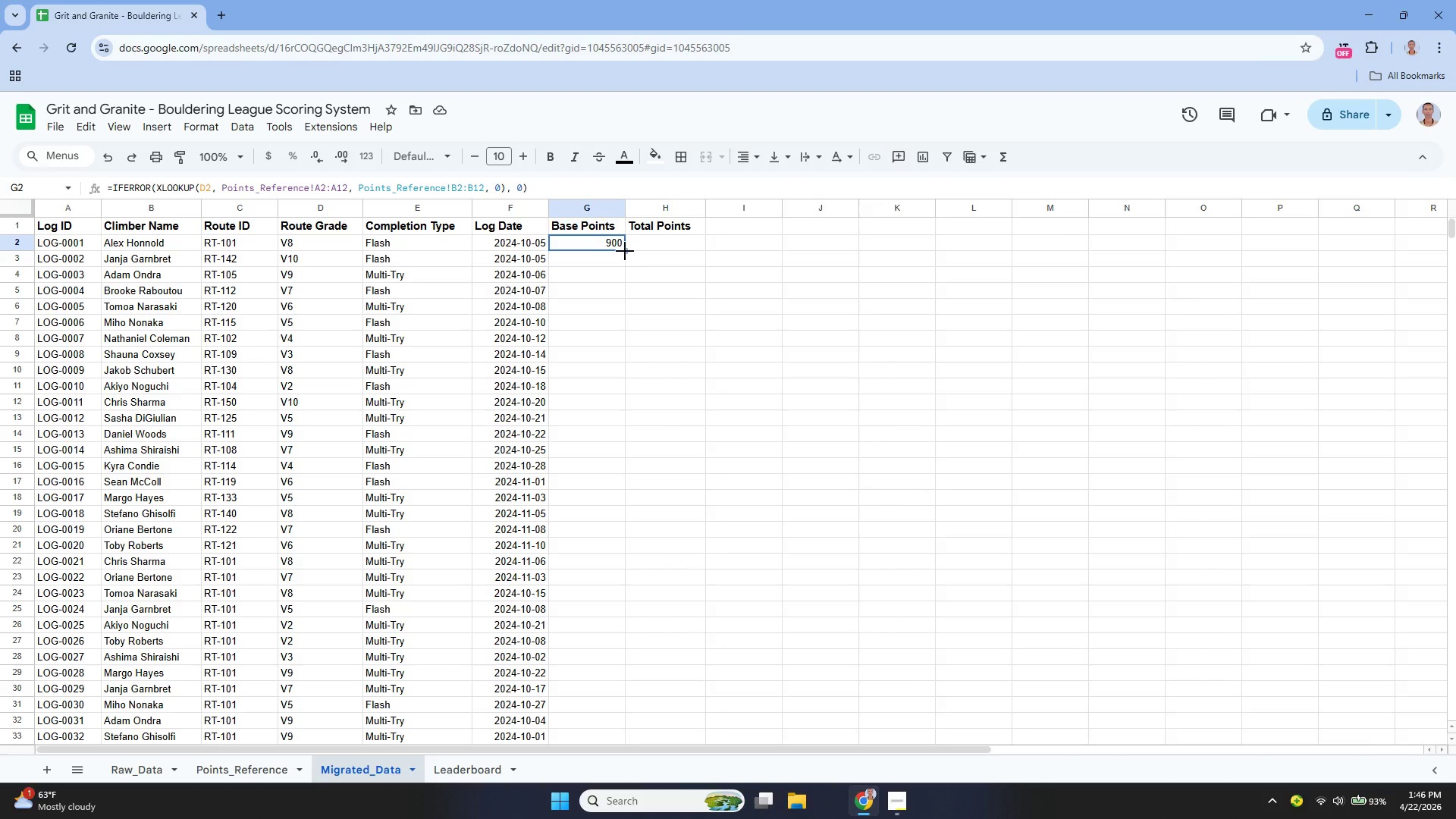 
left_click_drag(start_coordinate=[625, 251], to_coordinate=[608, 350])
 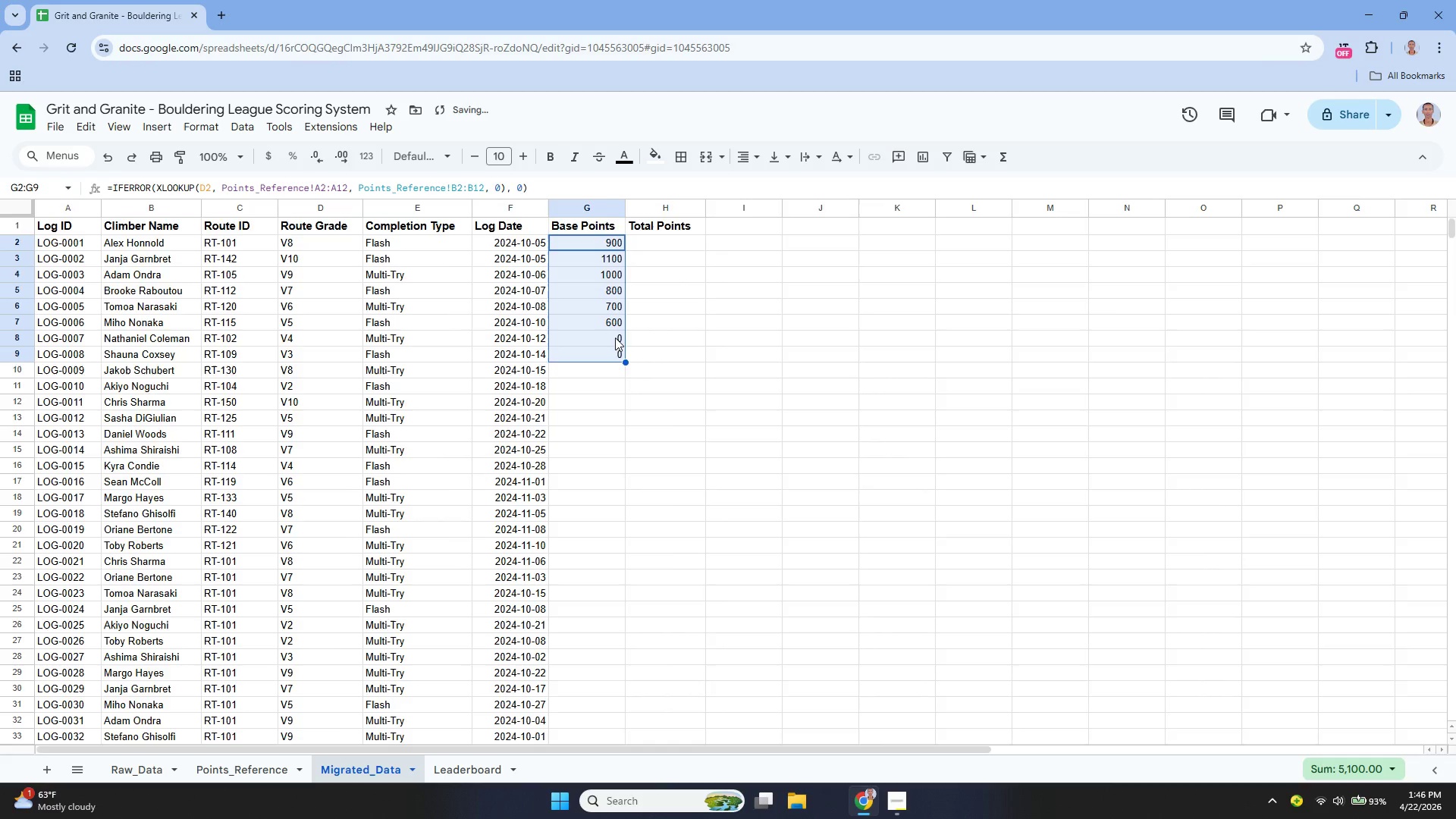 
scroll: coordinate [615, 337], scroll_direction: down, amount: 1.0
 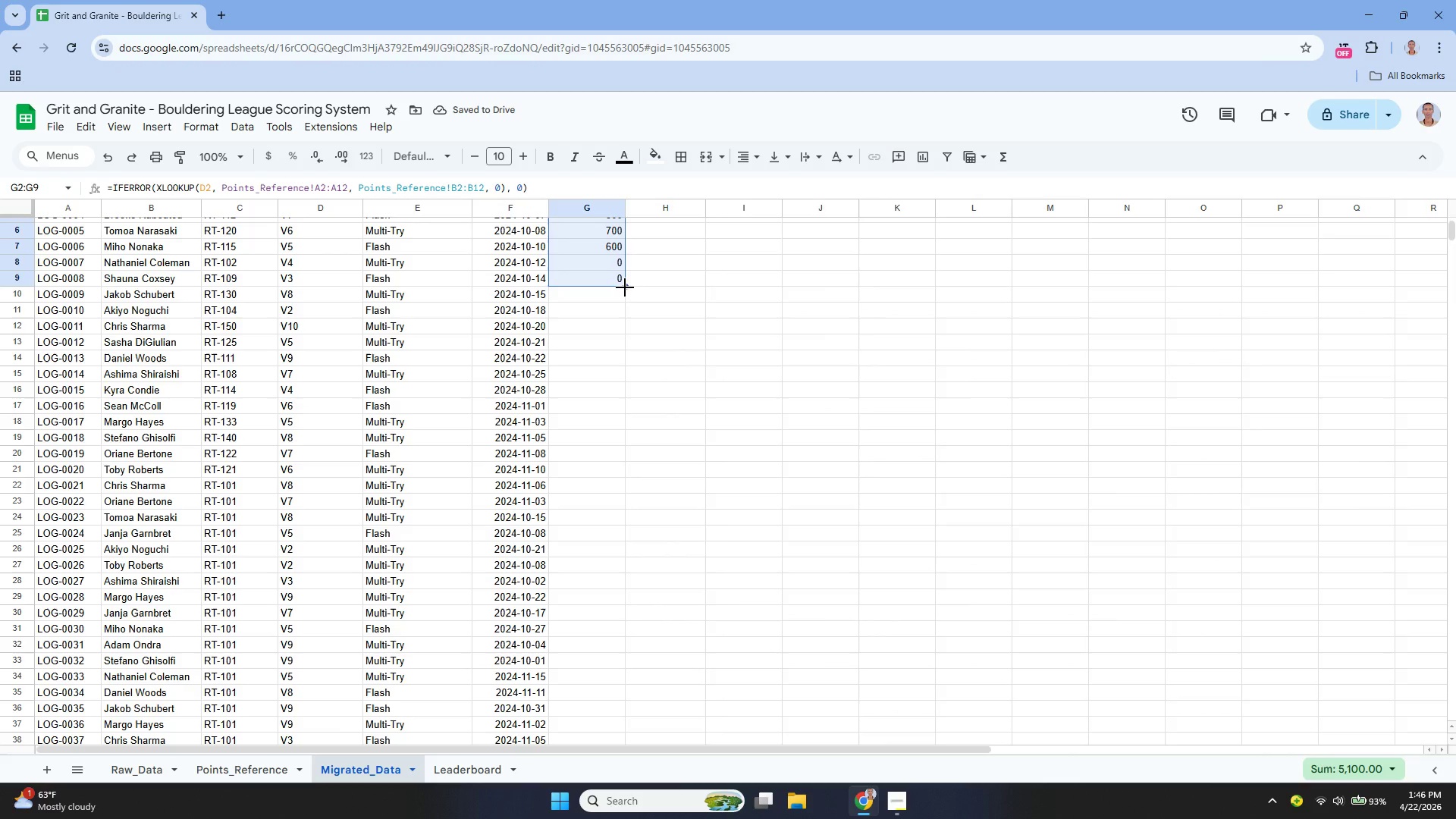 
left_click_drag(start_coordinate=[625, 290], to_coordinate=[610, 347])
 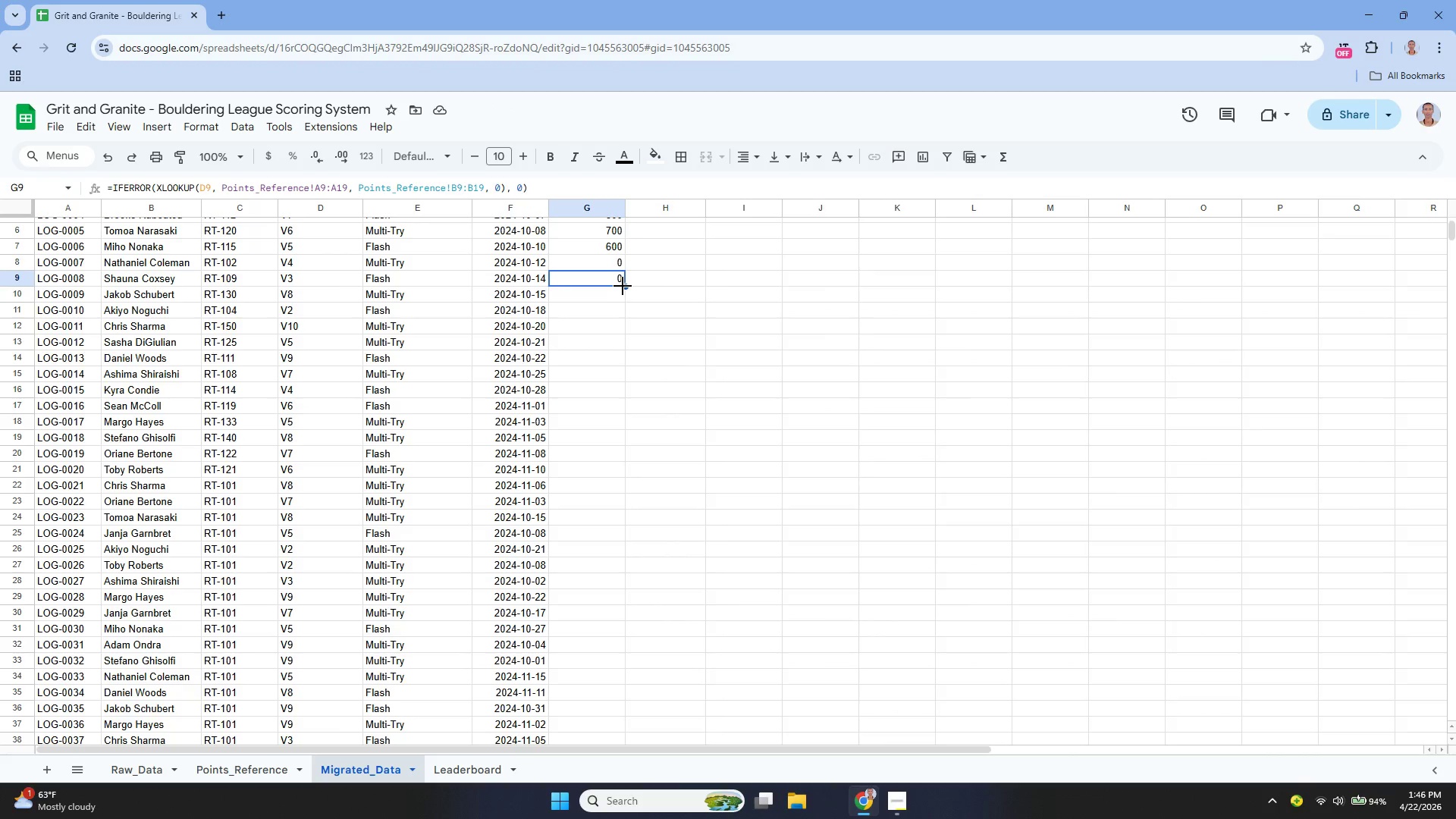 
left_click_drag(start_coordinate=[626, 286], to_coordinate=[605, 453])
 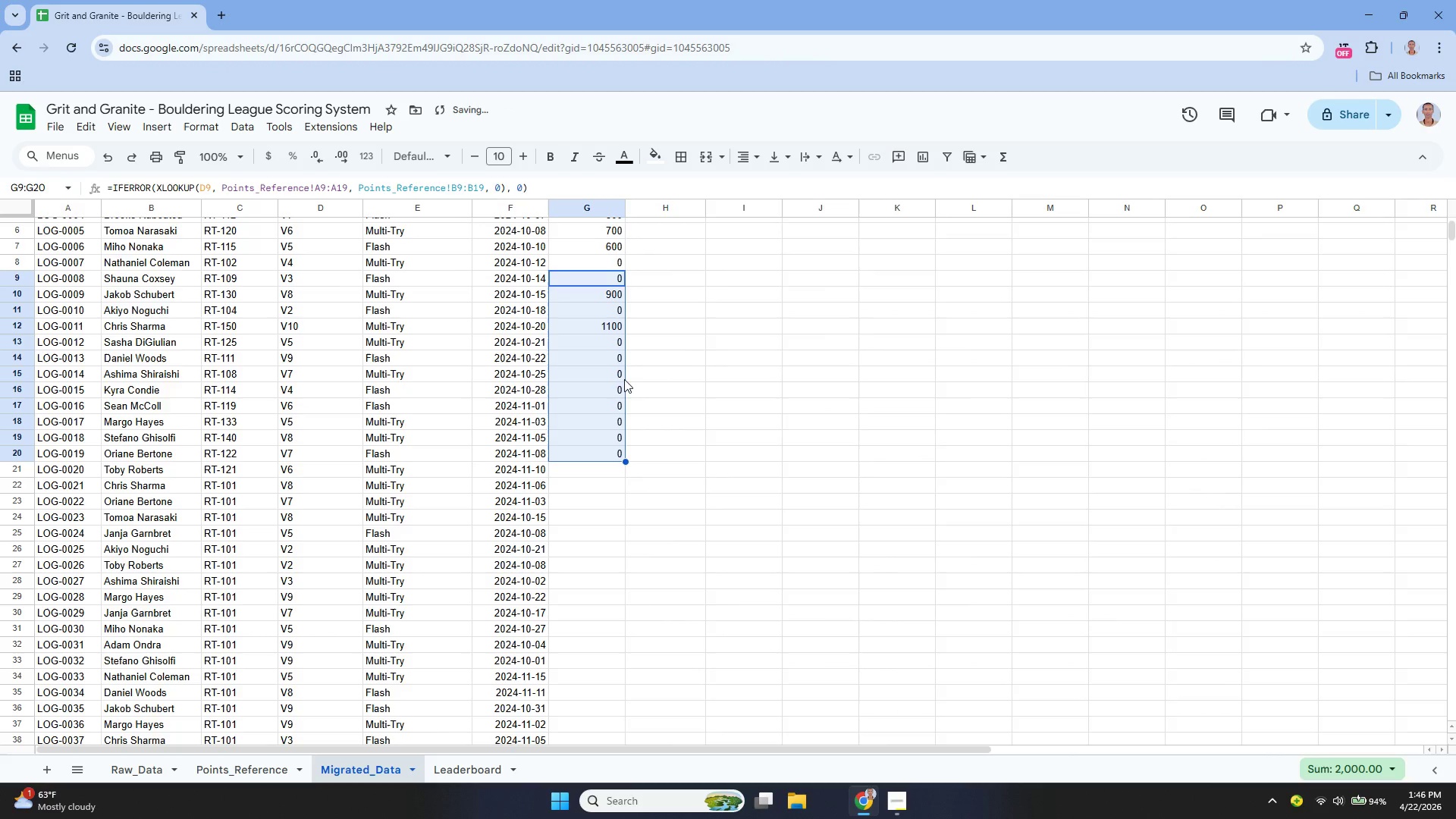 
scroll: coordinate [624, 378], scroll_direction: down, amount: 1.0
 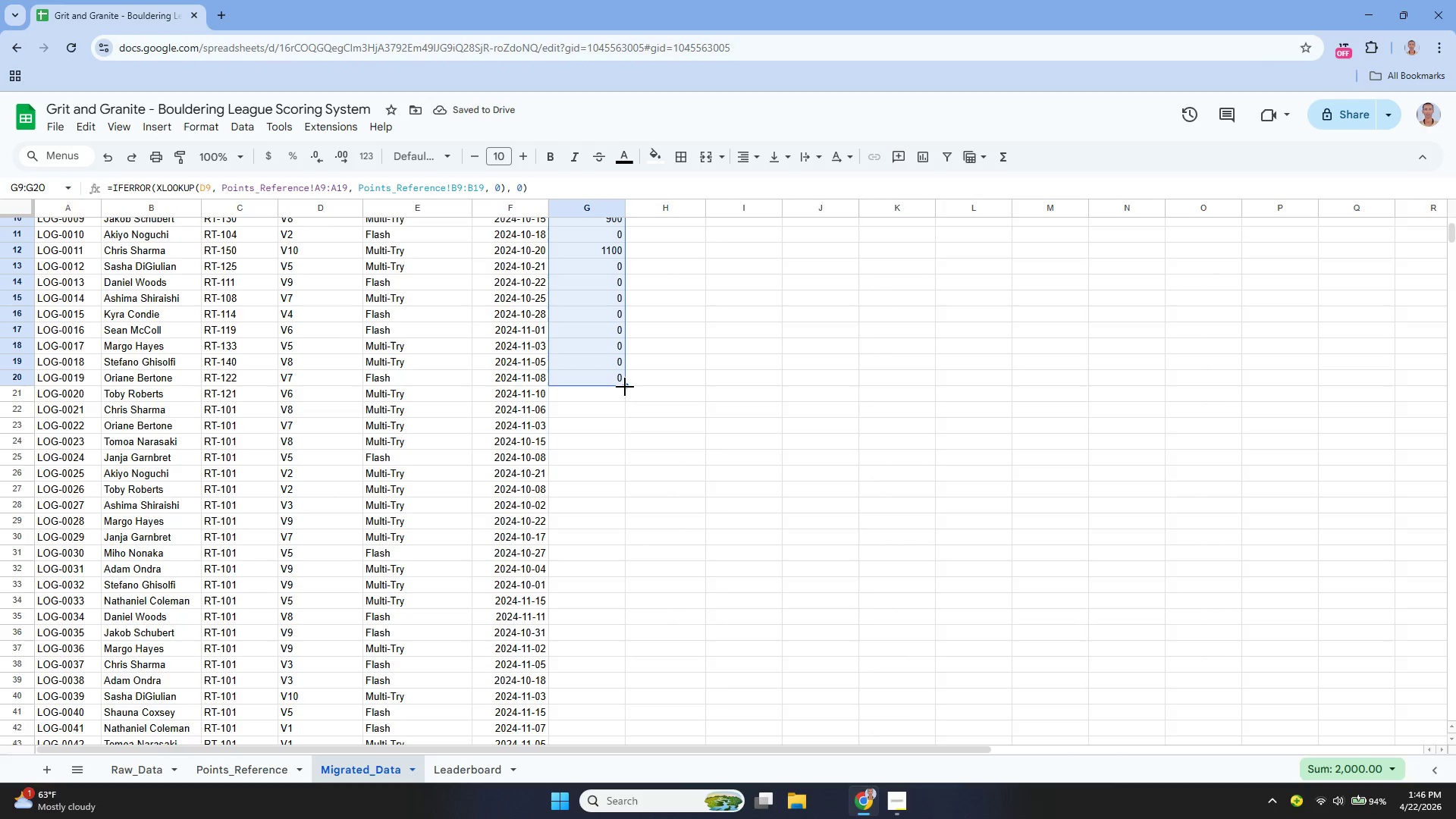 
left_click_drag(start_coordinate=[625, 387], to_coordinate=[595, 491])
 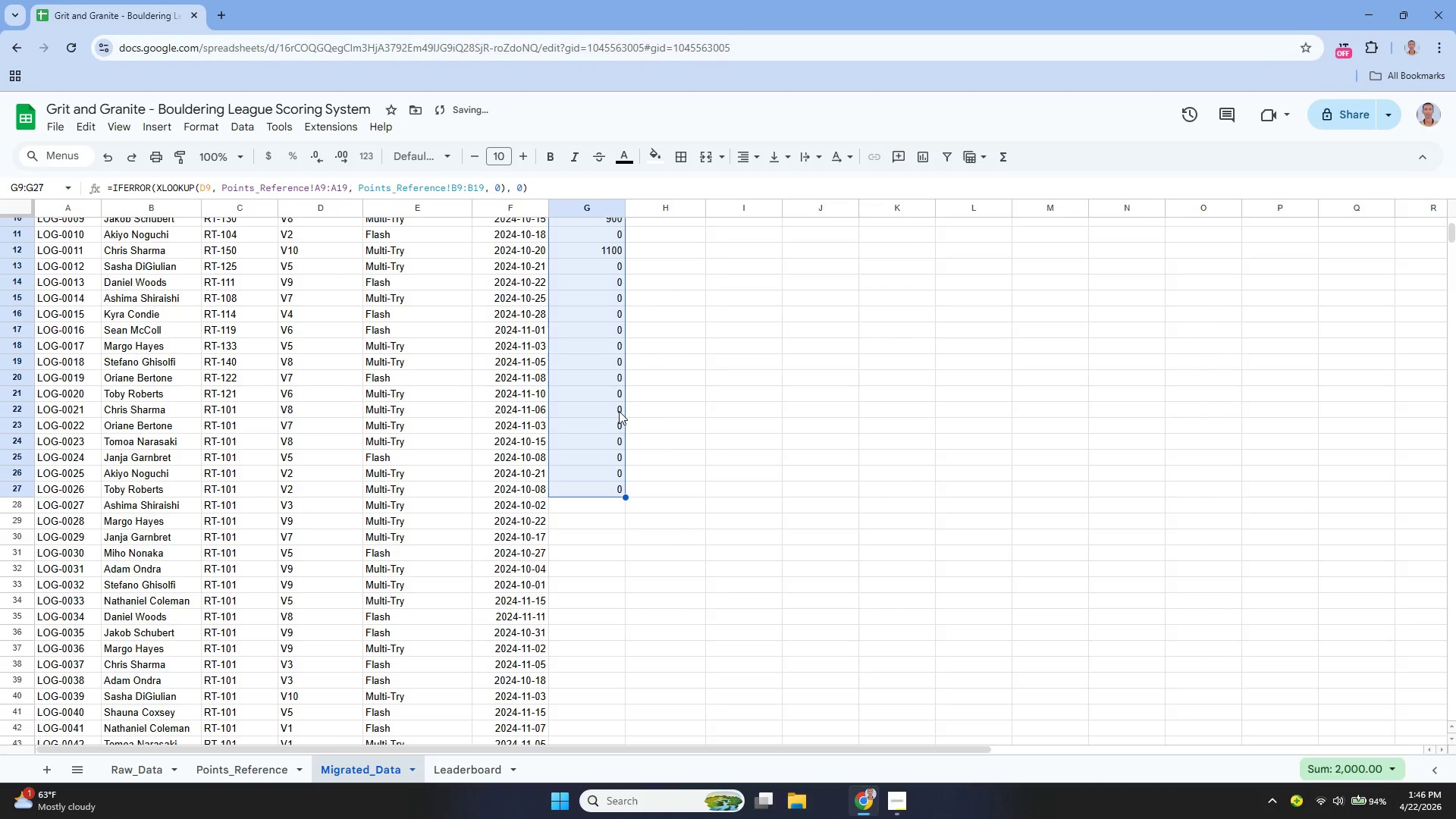 
scroll: coordinate [618, 409], scroll_direction: down, amount: 2.0
 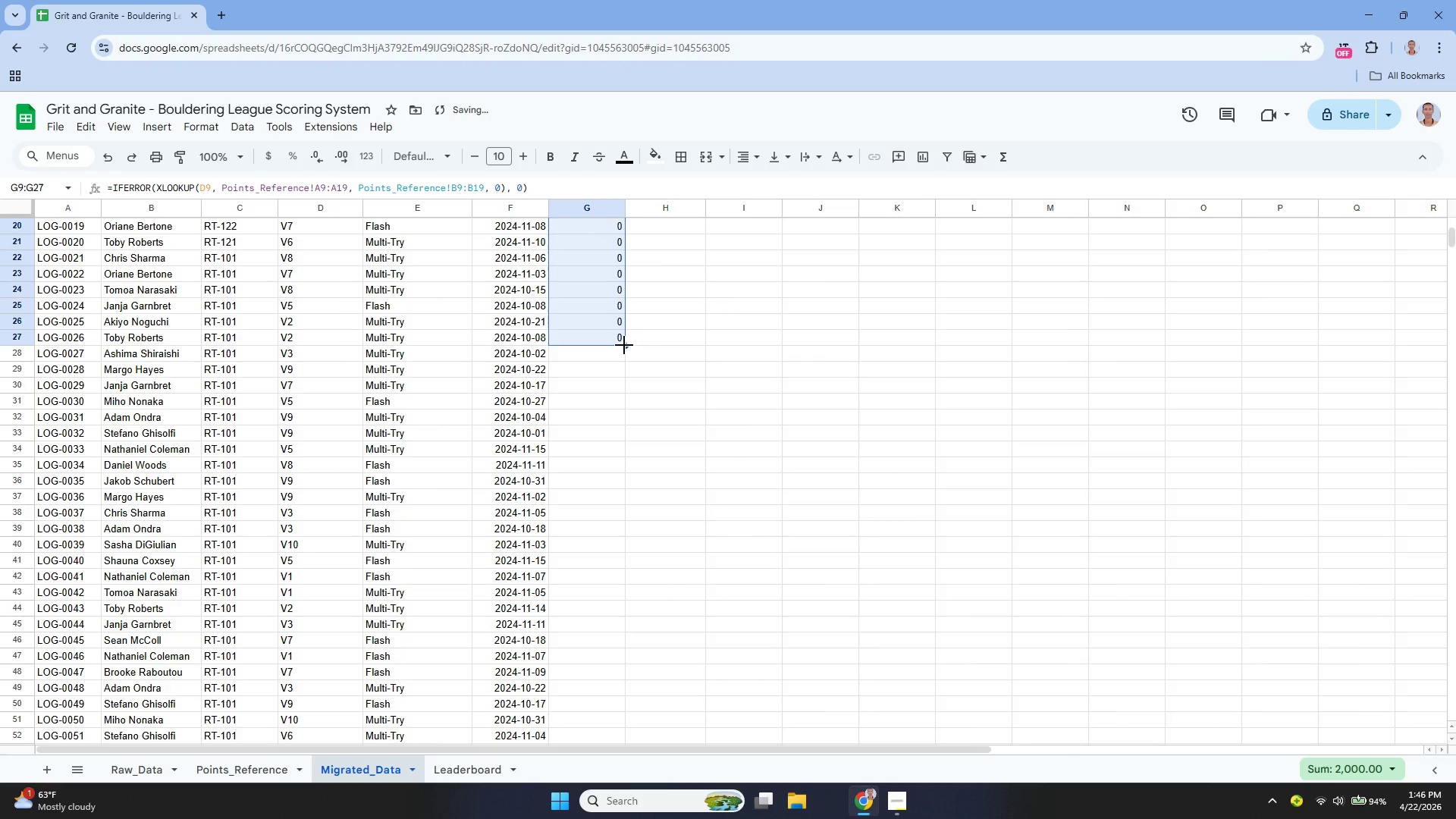 
left_click_drag(start_coordinate=[625, 348], to_coordinate=[614, 379])
 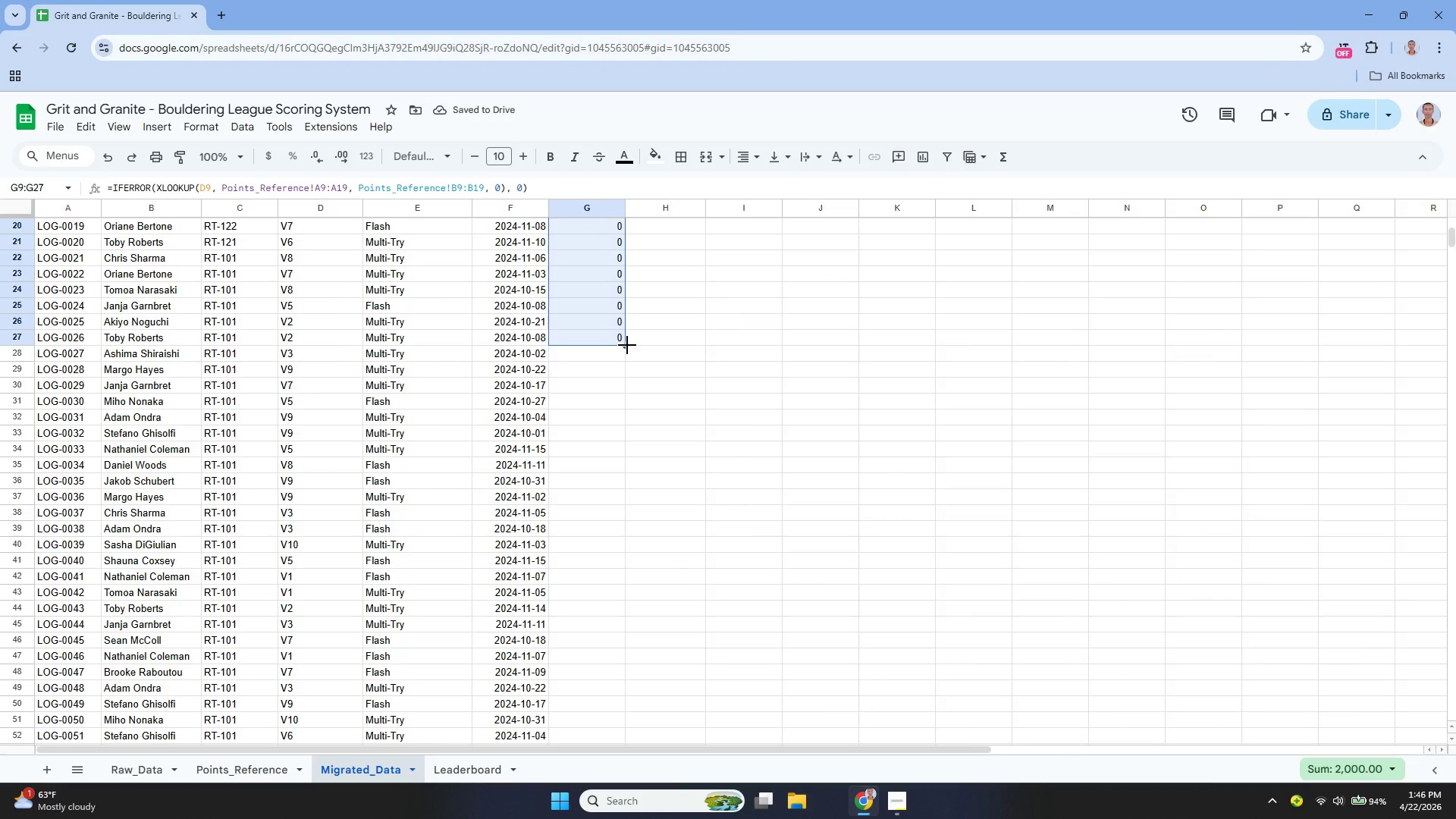 
left_click_drag(start_coordinate=[626, 346], to_coordinate=[594, 512])
 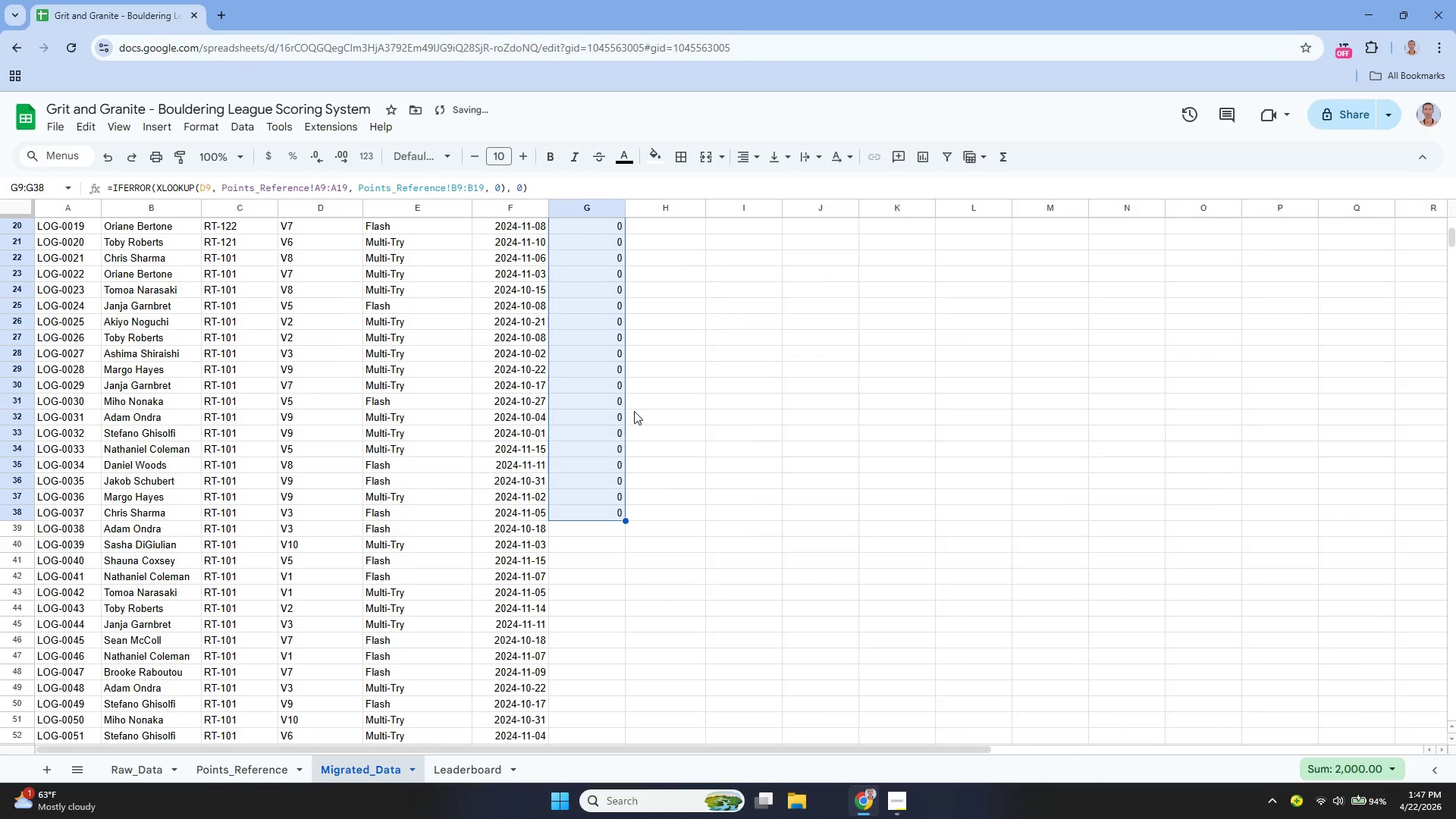 
scroll: coordinate [632, 405], scroll_direction: down, amount: 3.0
 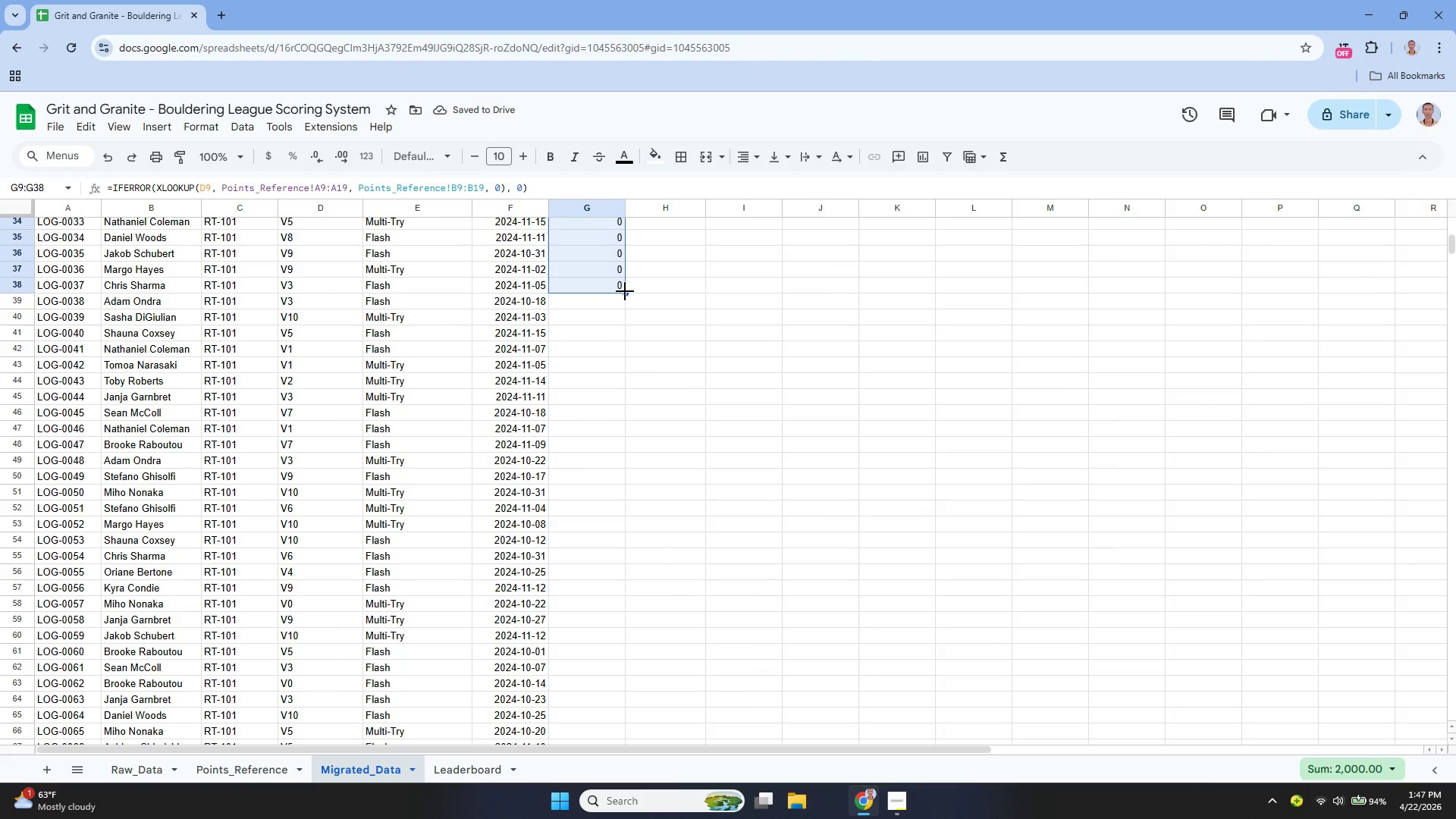 
left_click_drag(start_coordinate=[627, 293], to_coordinate=[597, 516])
 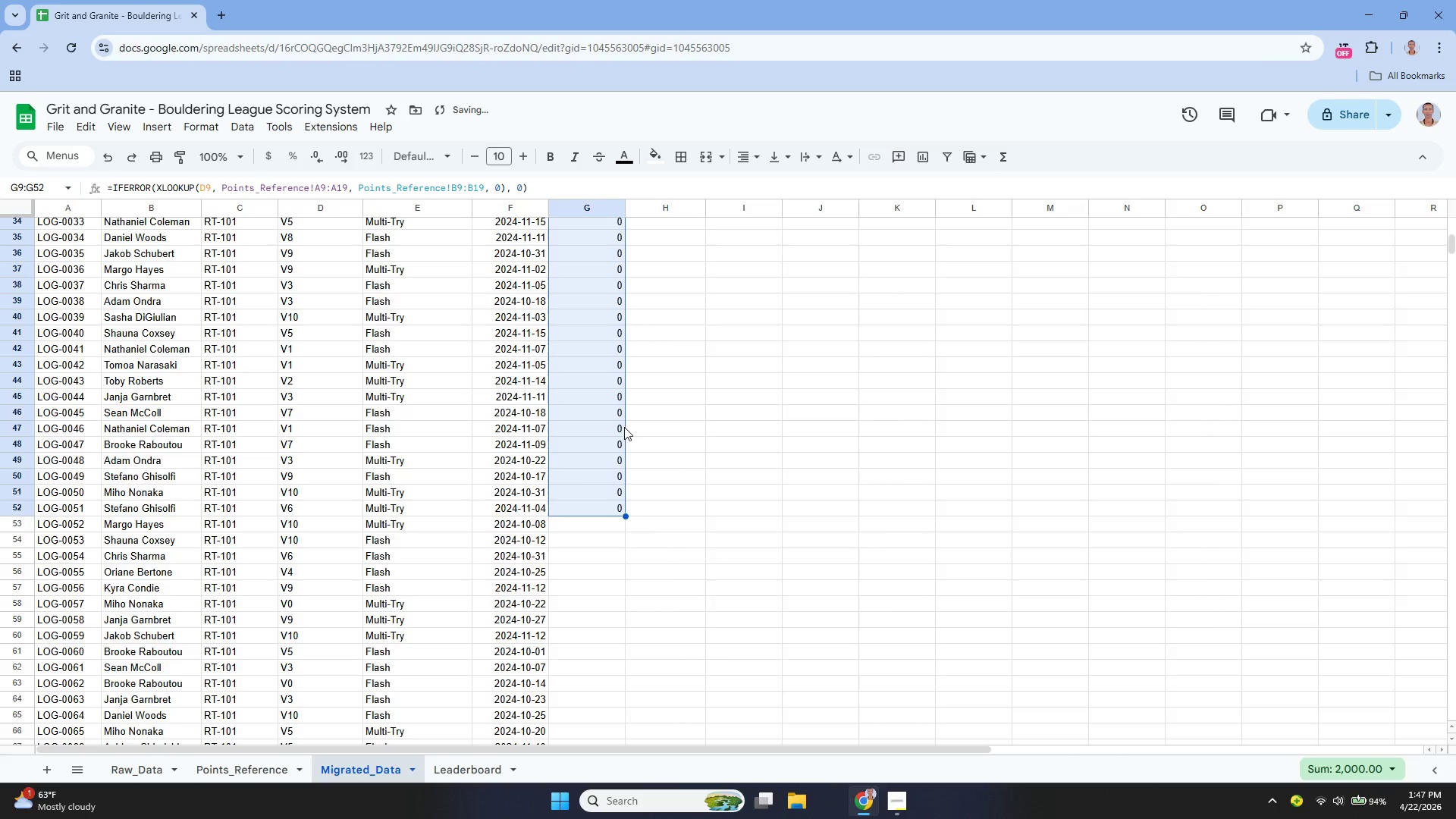 
scroll: coordinate [623, 422], scroll_direction: down, amount: 3.0
 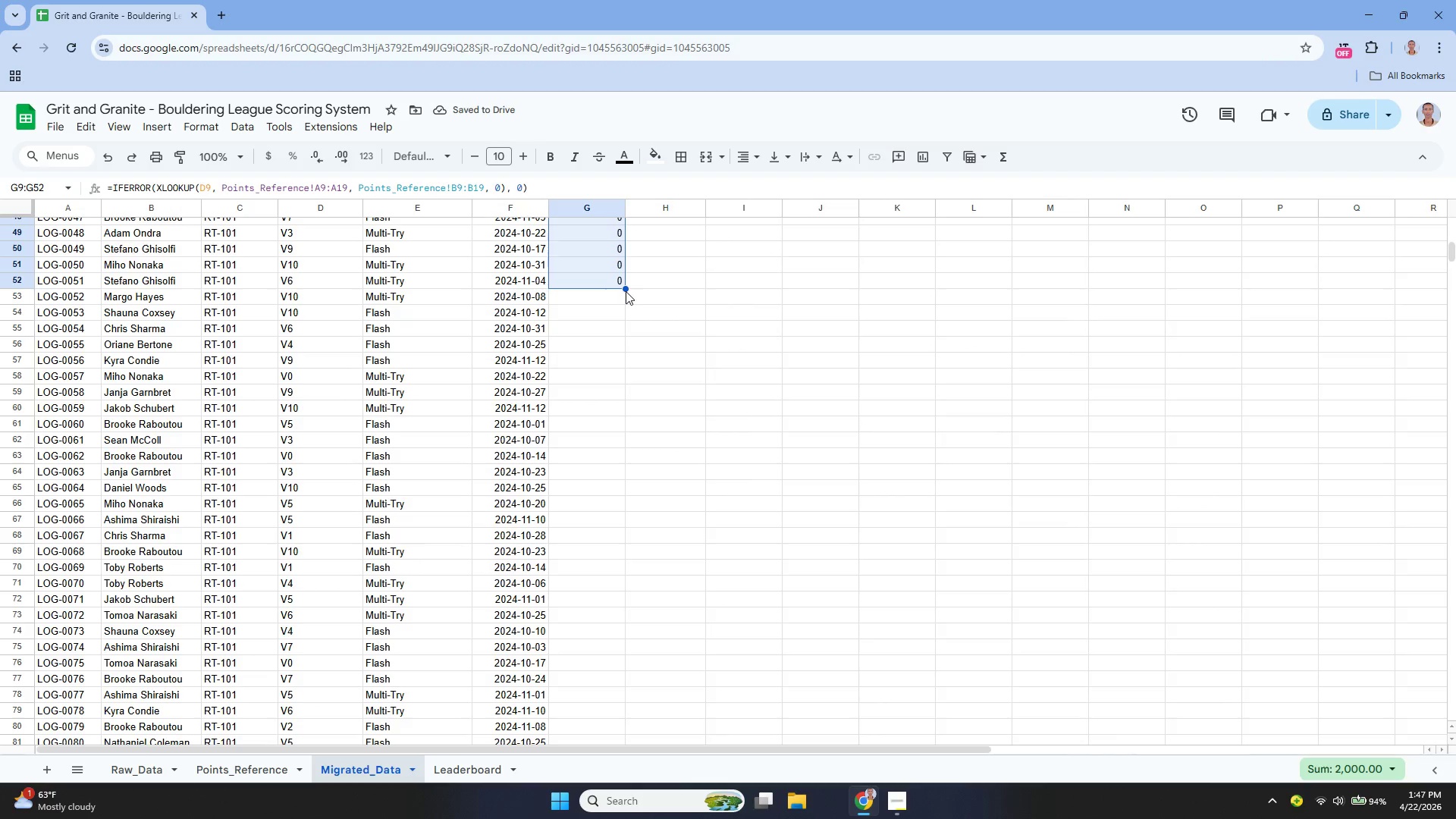 
left_click_drag(start_coordinate=[626, 290], to_coordinate=[540, 639])
 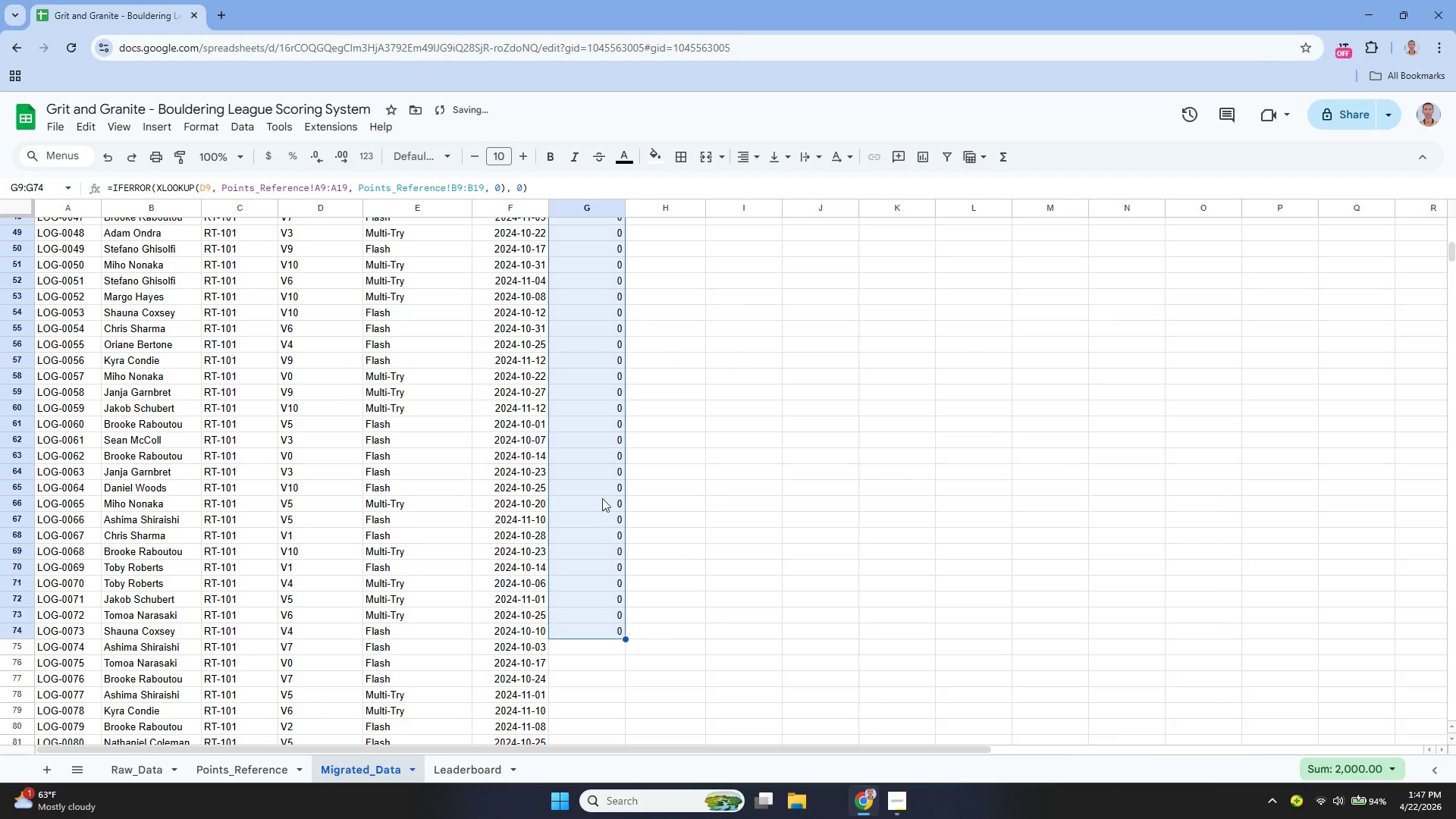 
scroll: coordinate [602, 488], scroll_direction: down, amount: 4.0
 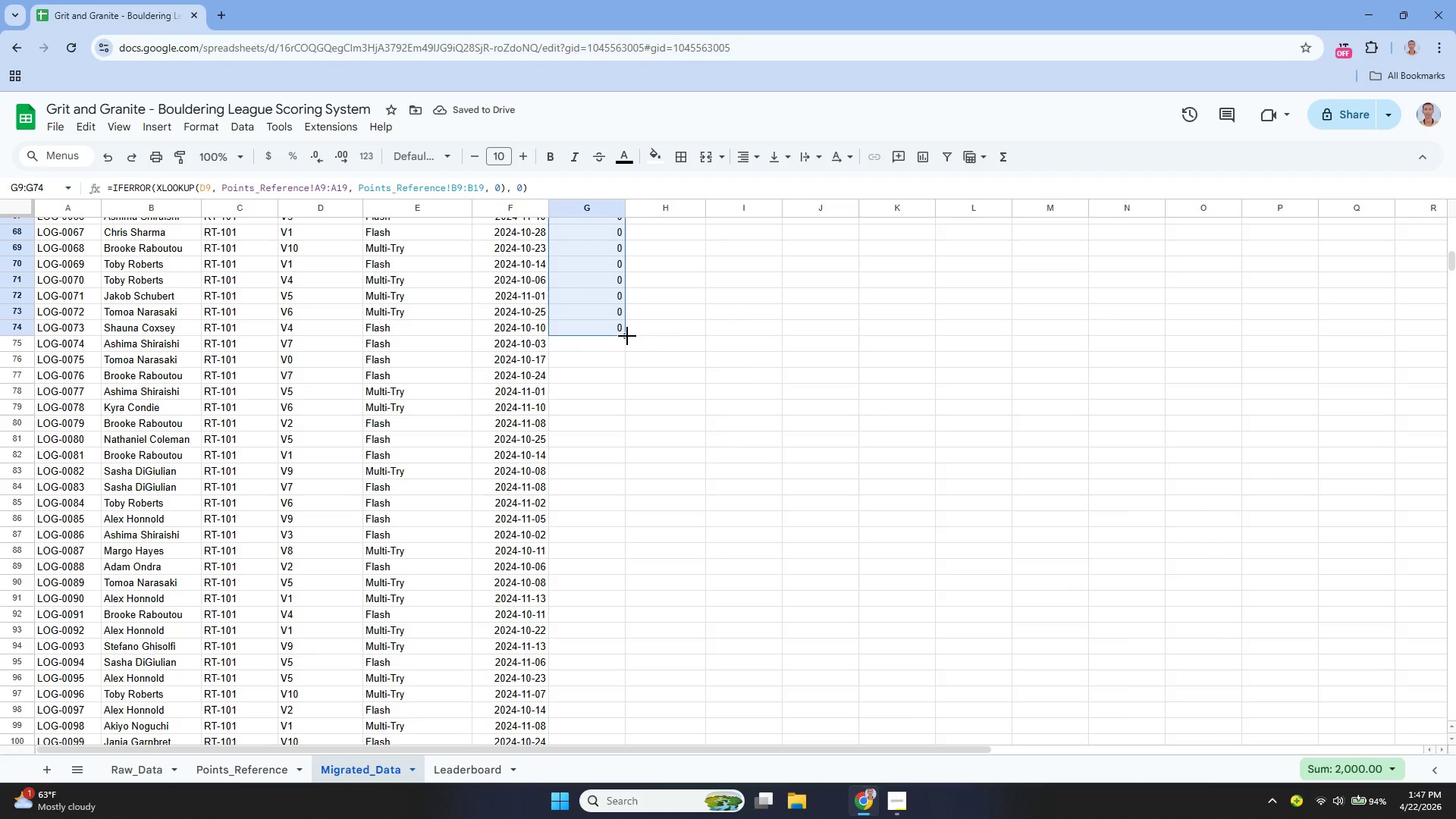 
left_click_drag(start_coordinate=[625, 346], to_coordinate=[605, 529])
 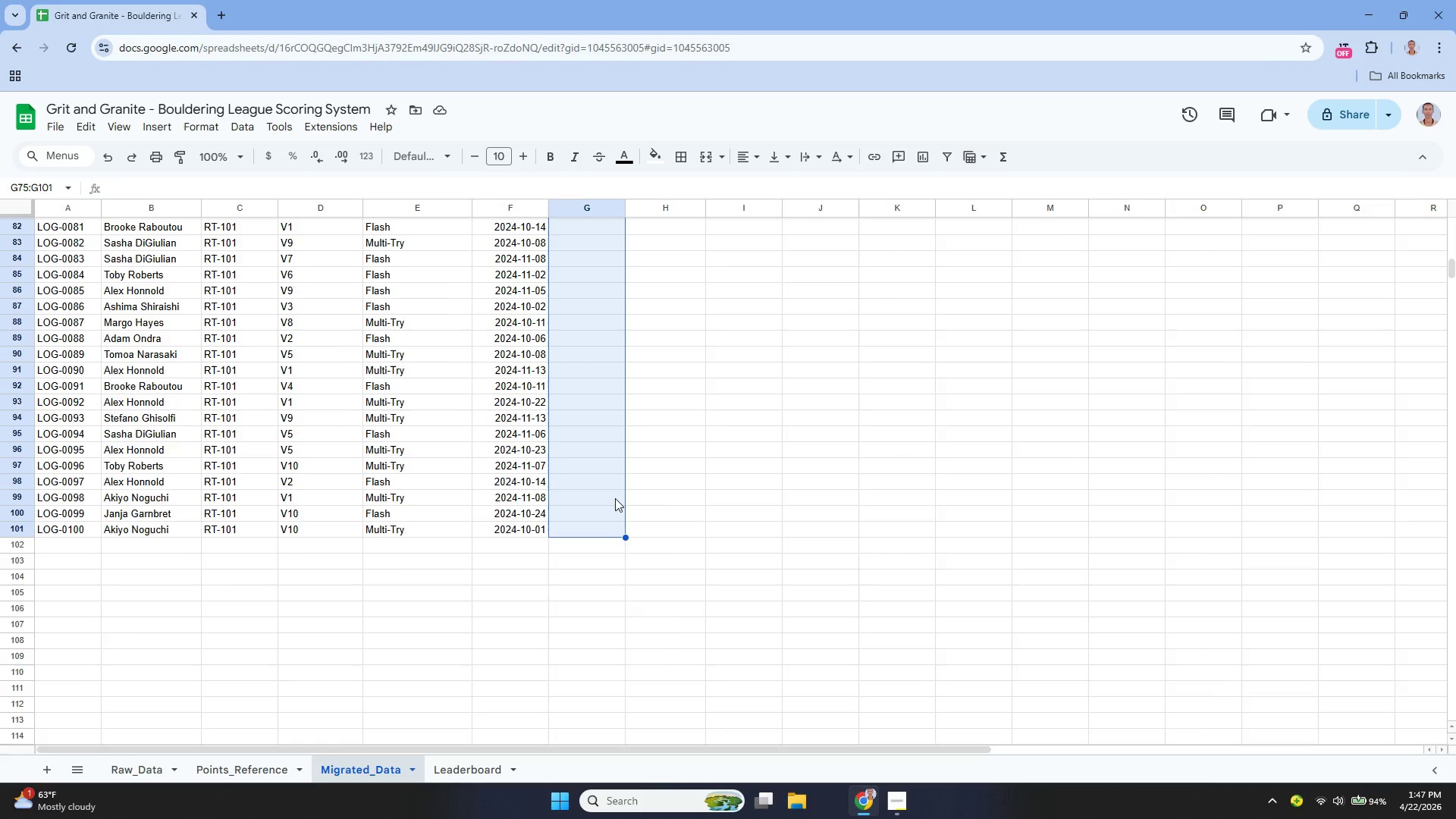 
scroll: coordinate [617, 492], scroll_direction: up, amount: 6.0
 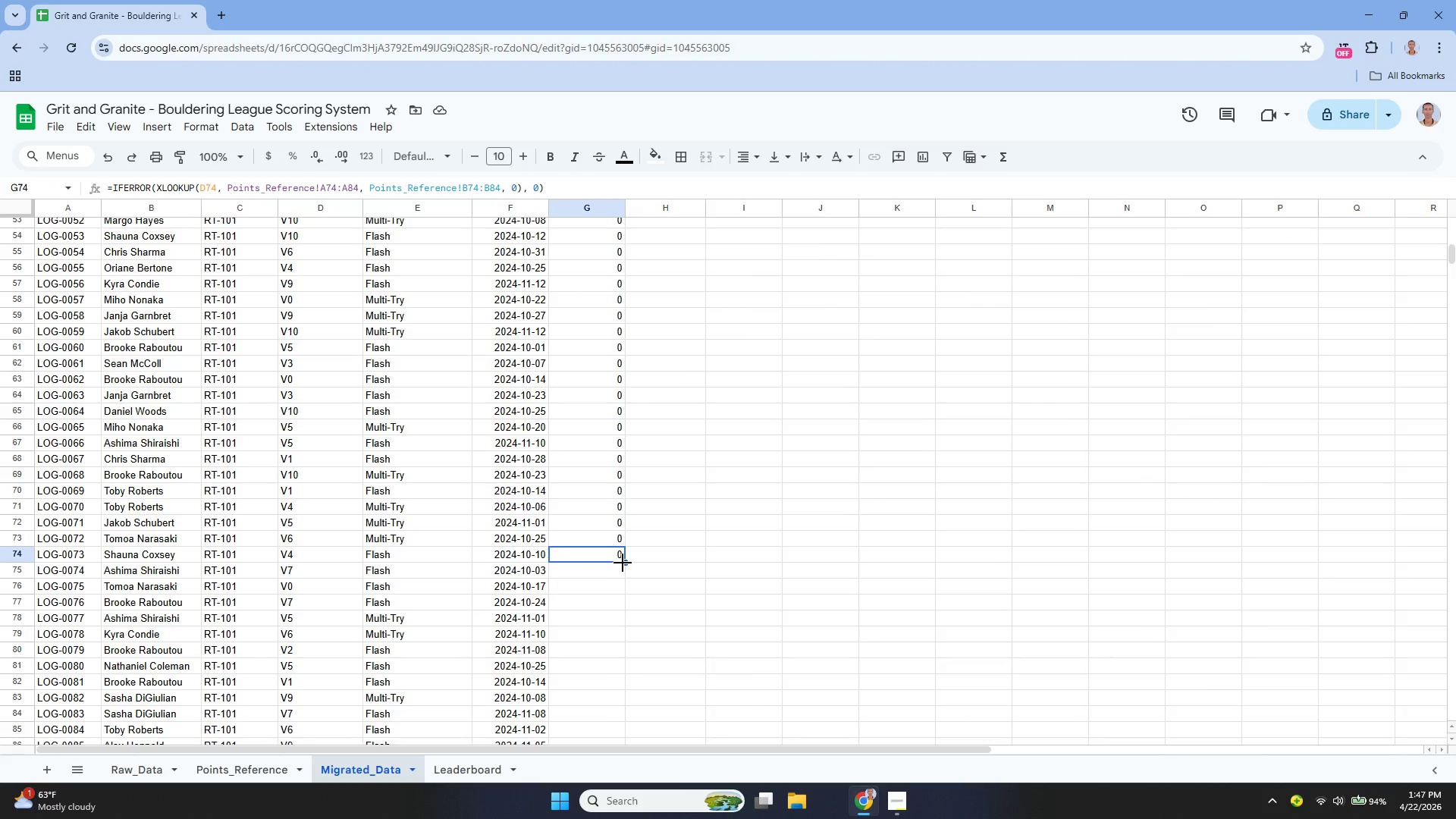 
left_click_drag(start_coordinate=[624, 563], to_coordinate=[606, 360])
 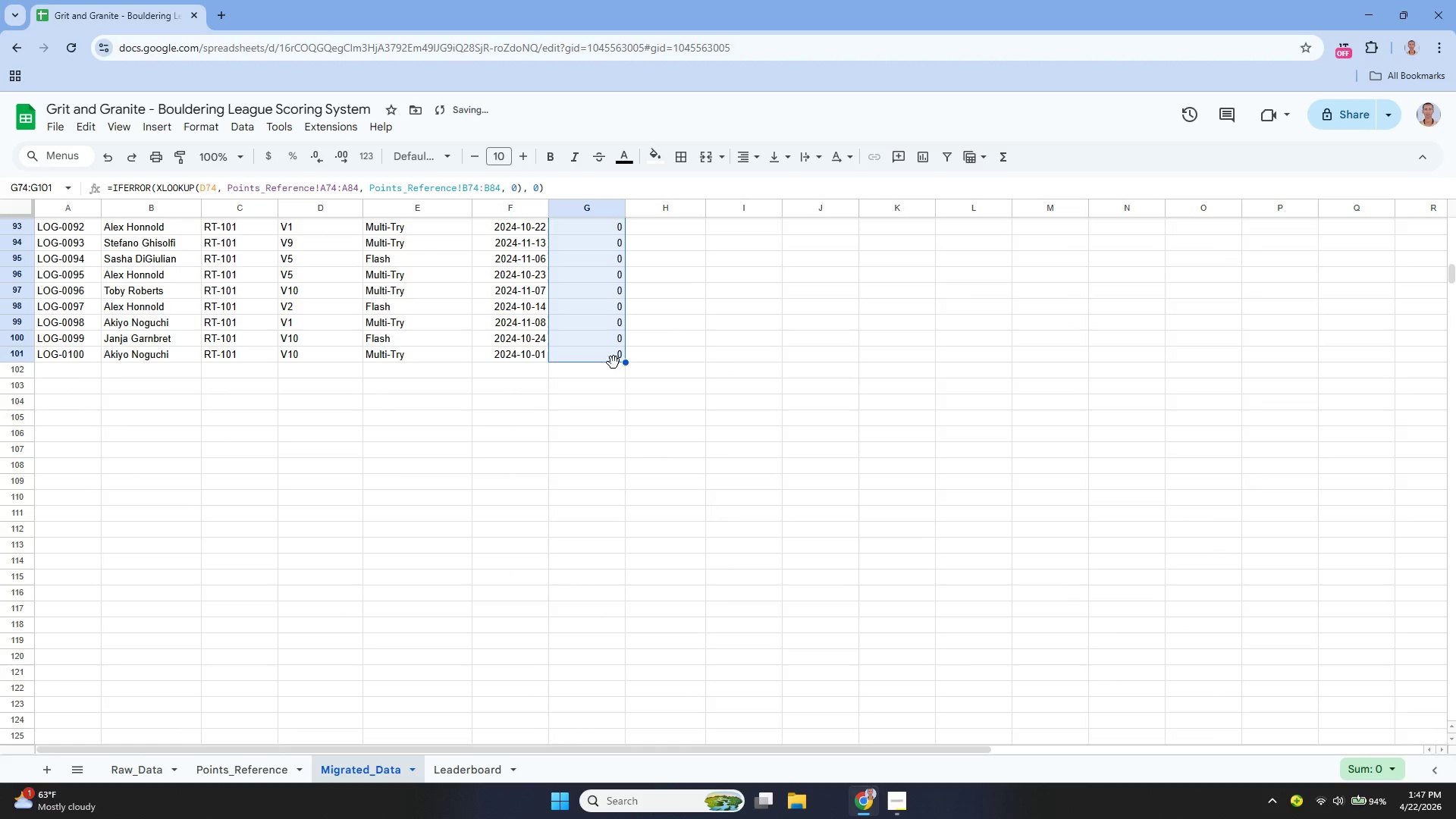 
scroll: coordinate [717, 420], scroll_direction: up, amount: 20.0
 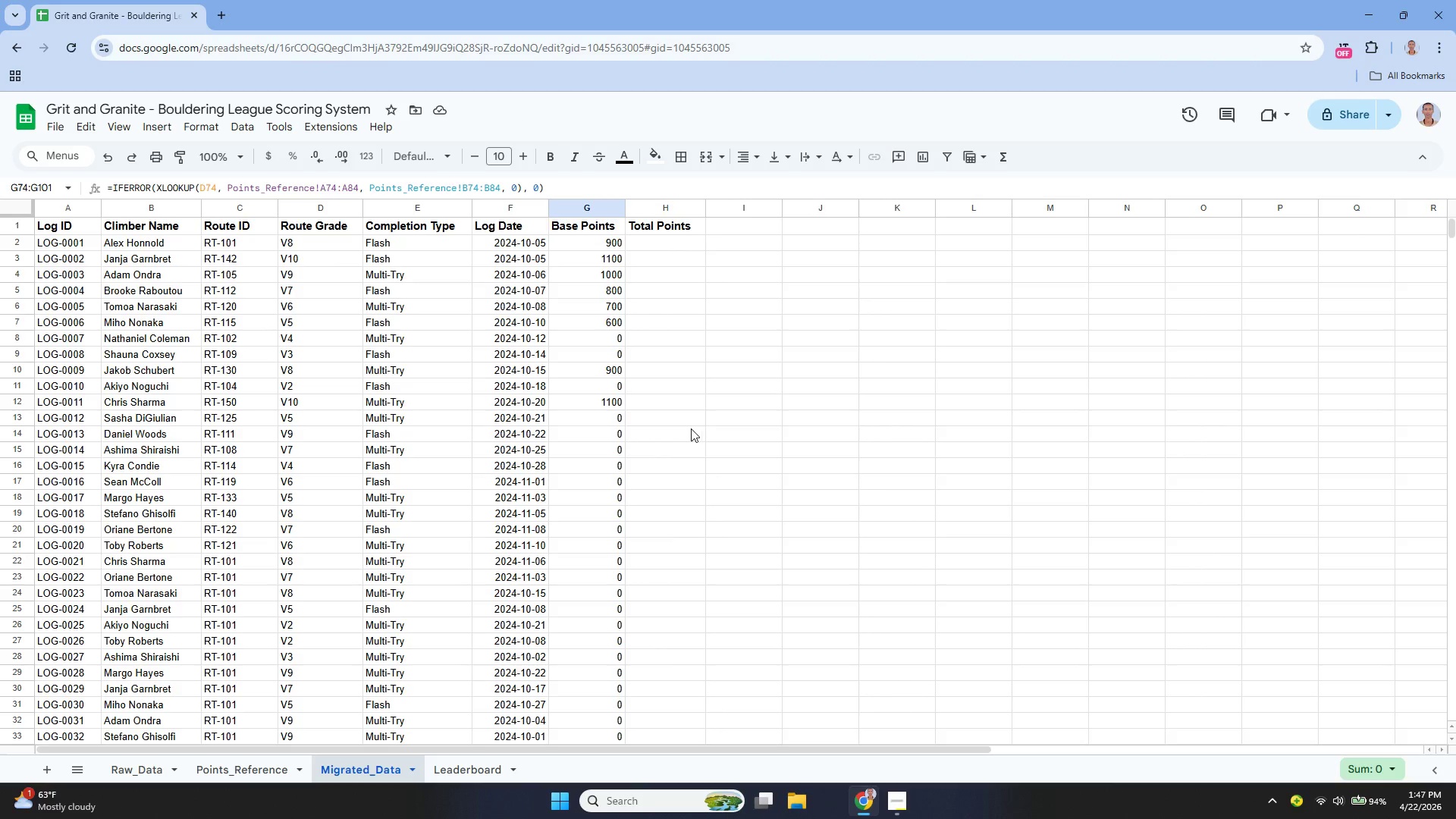 
left_click([595, 402])
 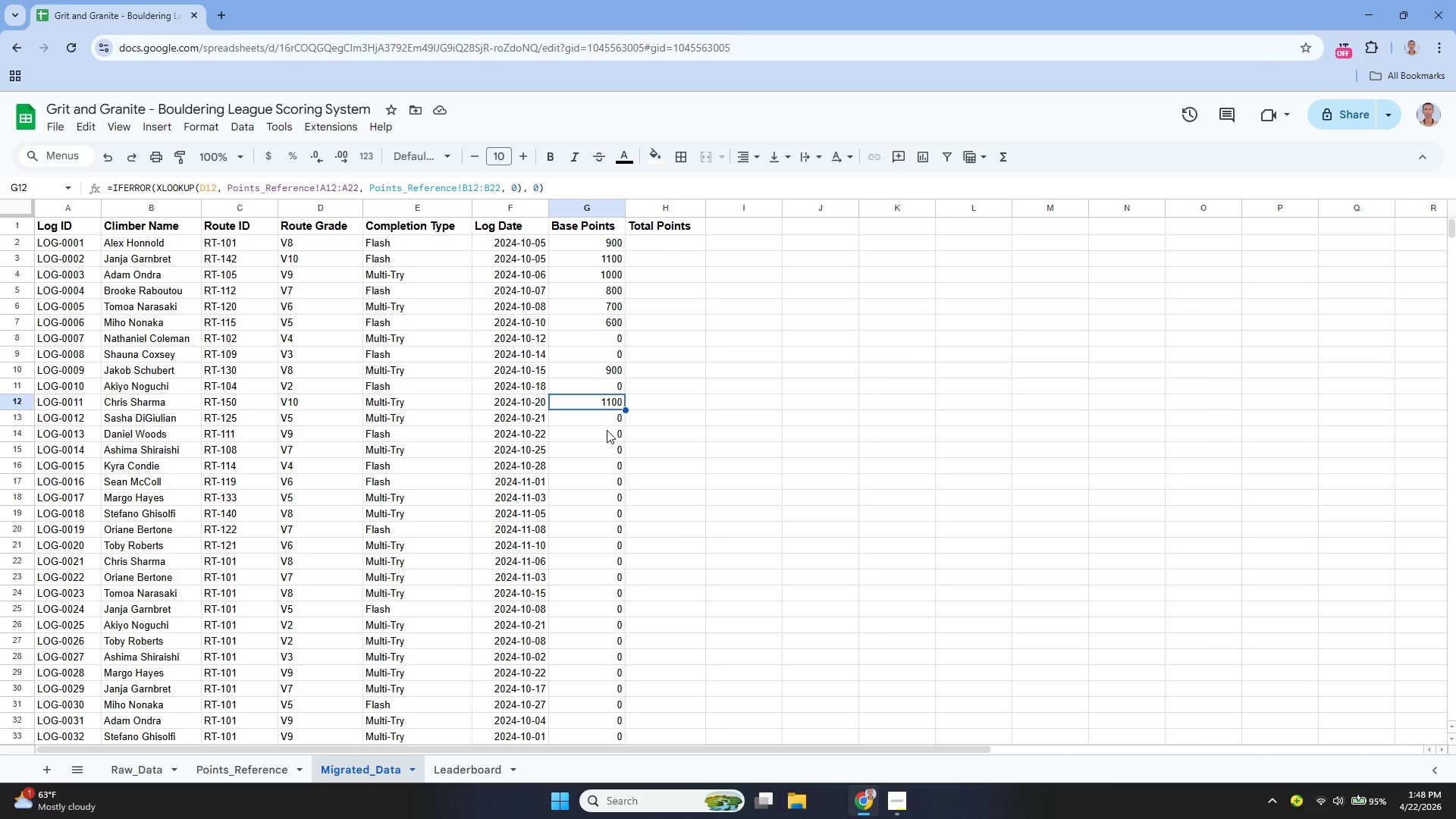 
wait(88.81)
 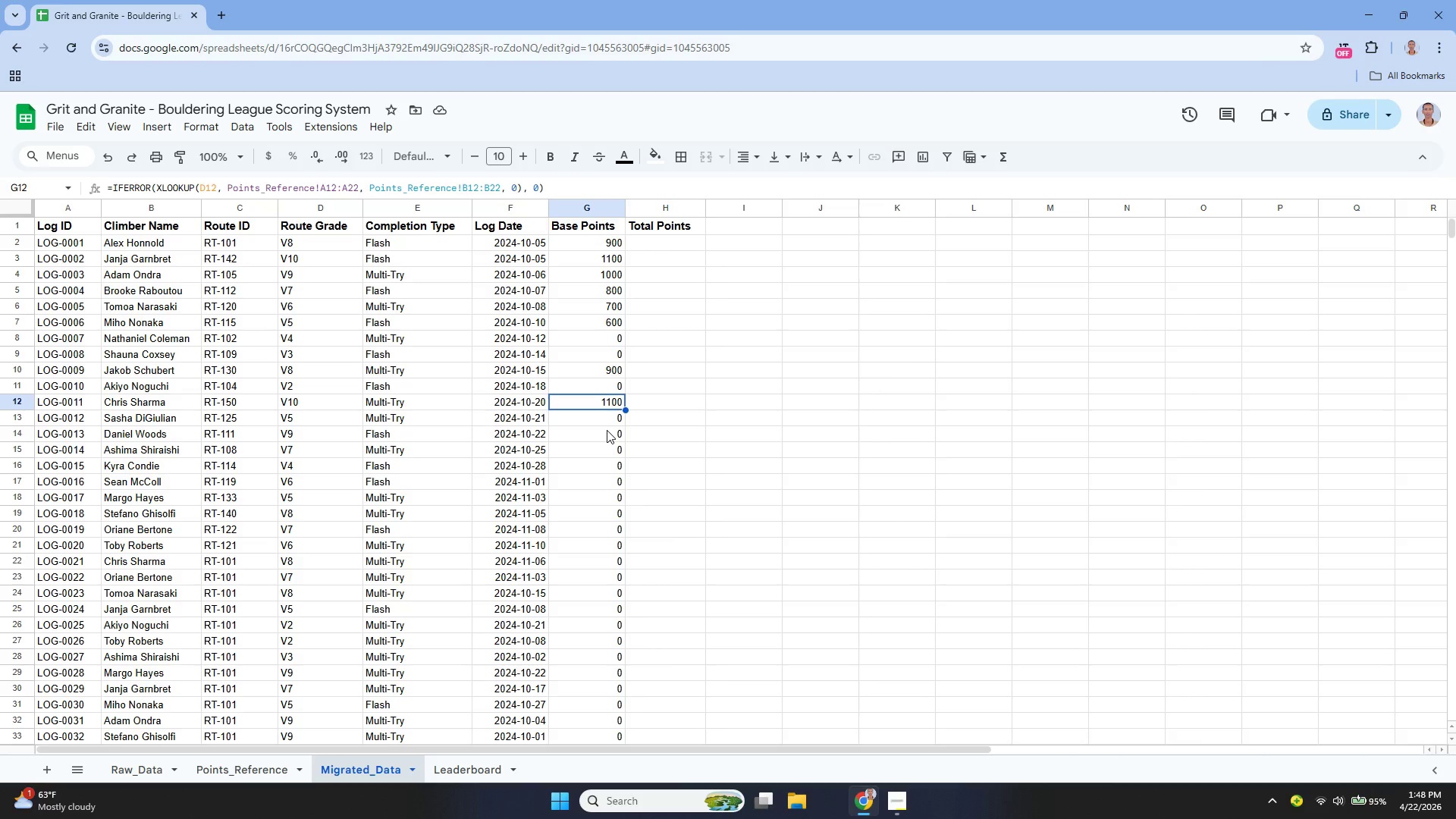 
left_click_drag(start_coordinate=[605, 253], to_coordinate=[607, 291])
 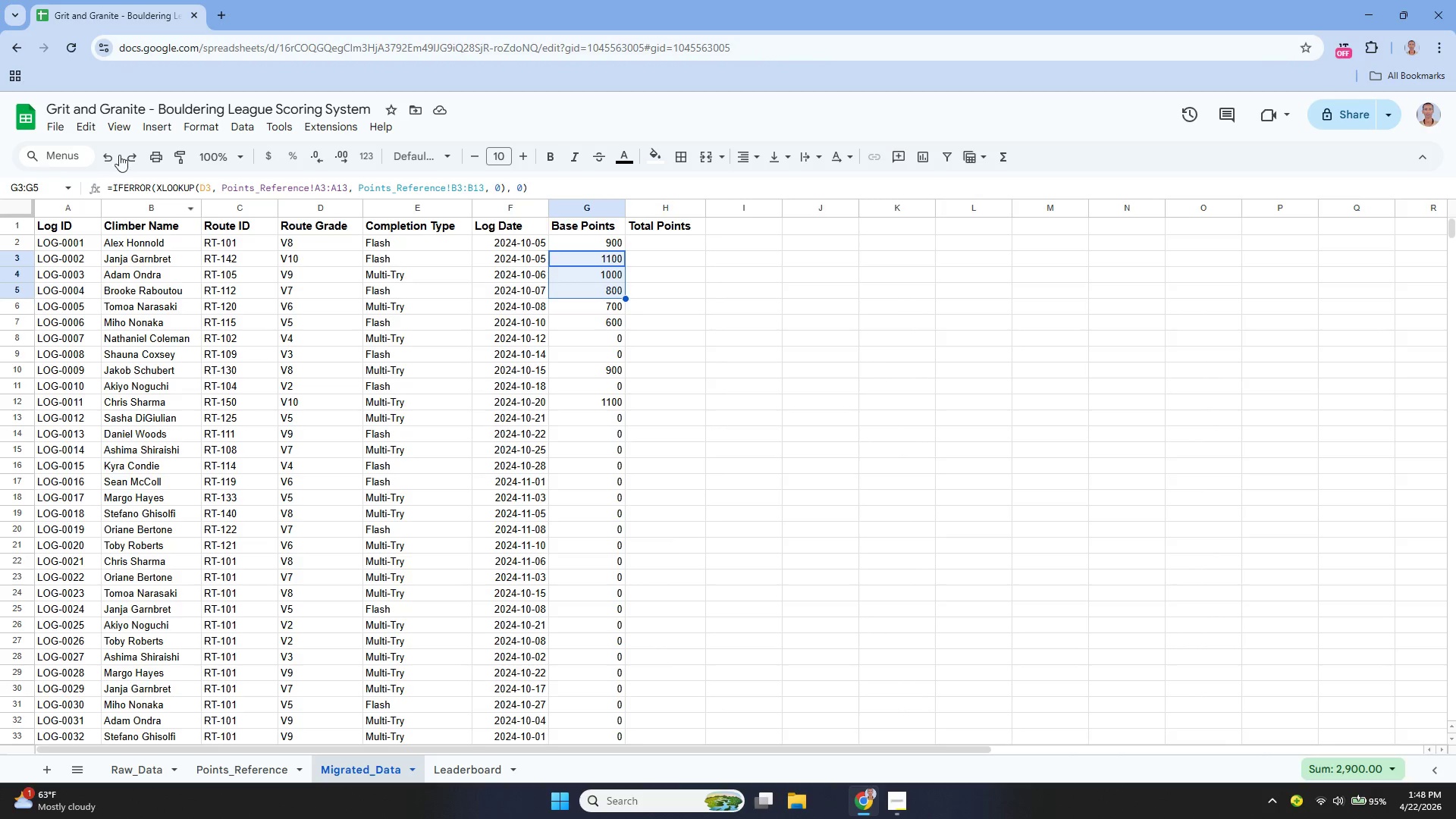 
left_click([111, 154])
 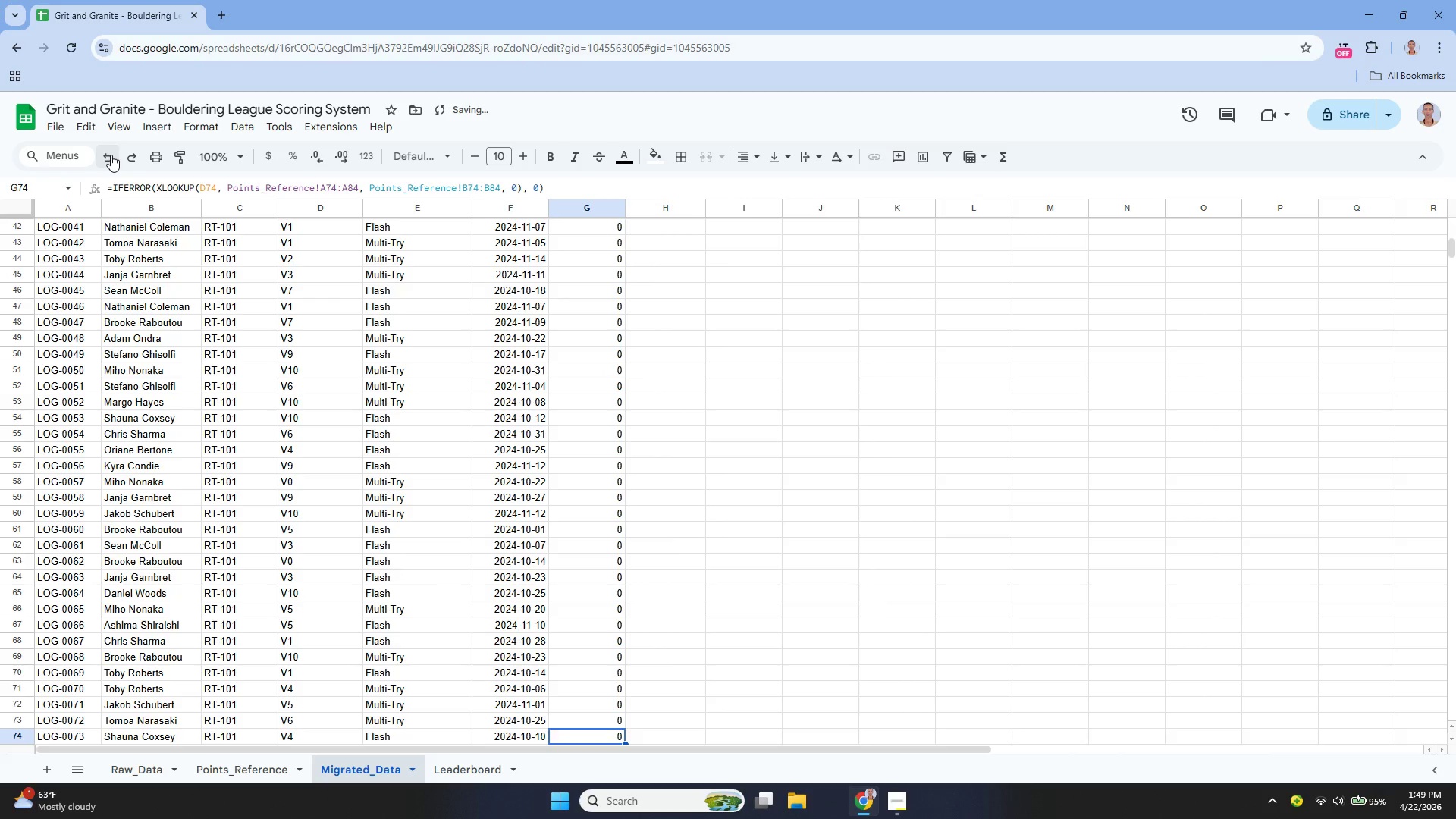 
left_click([111, 155])
 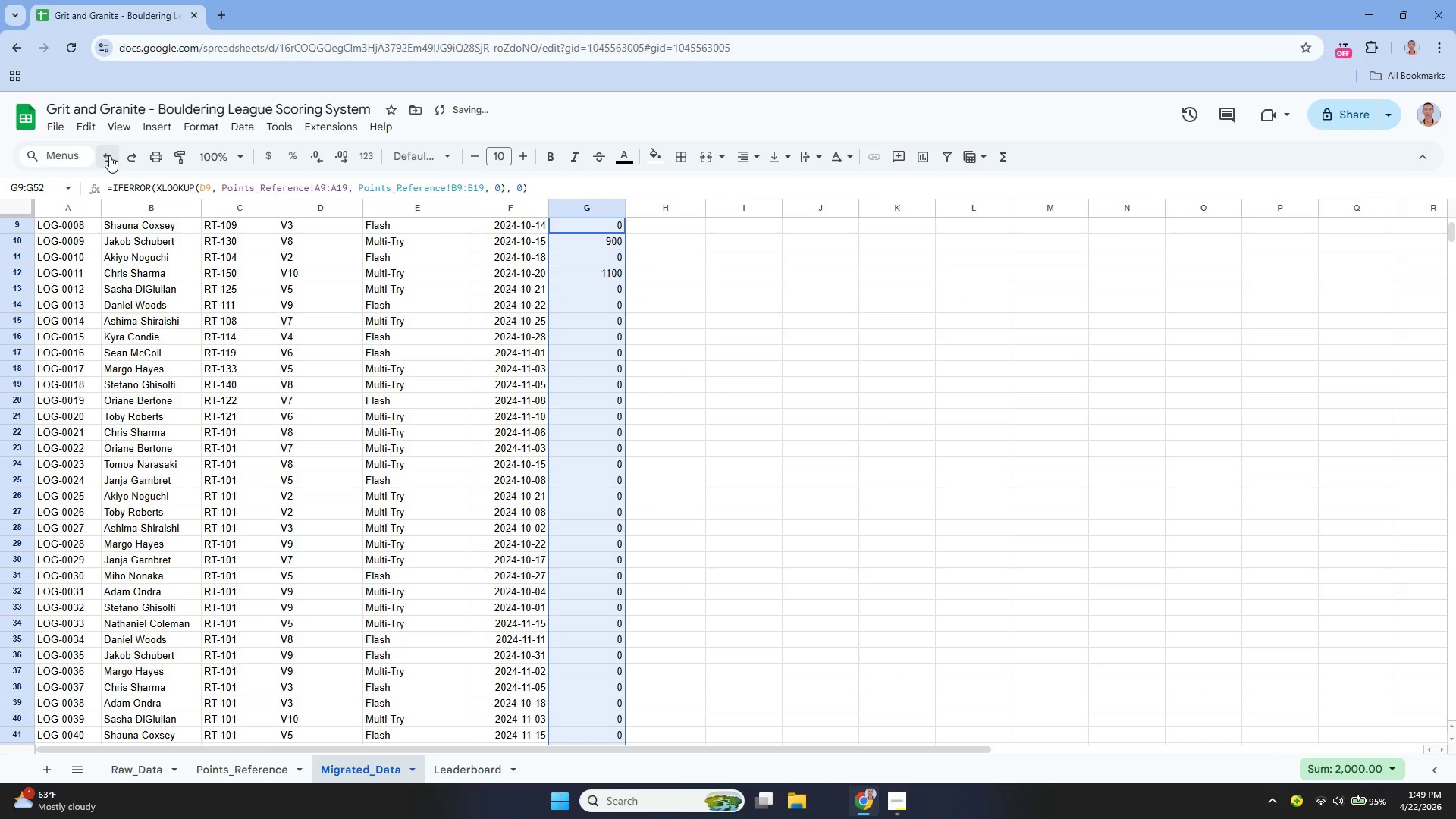 
left_click([109, 155])
 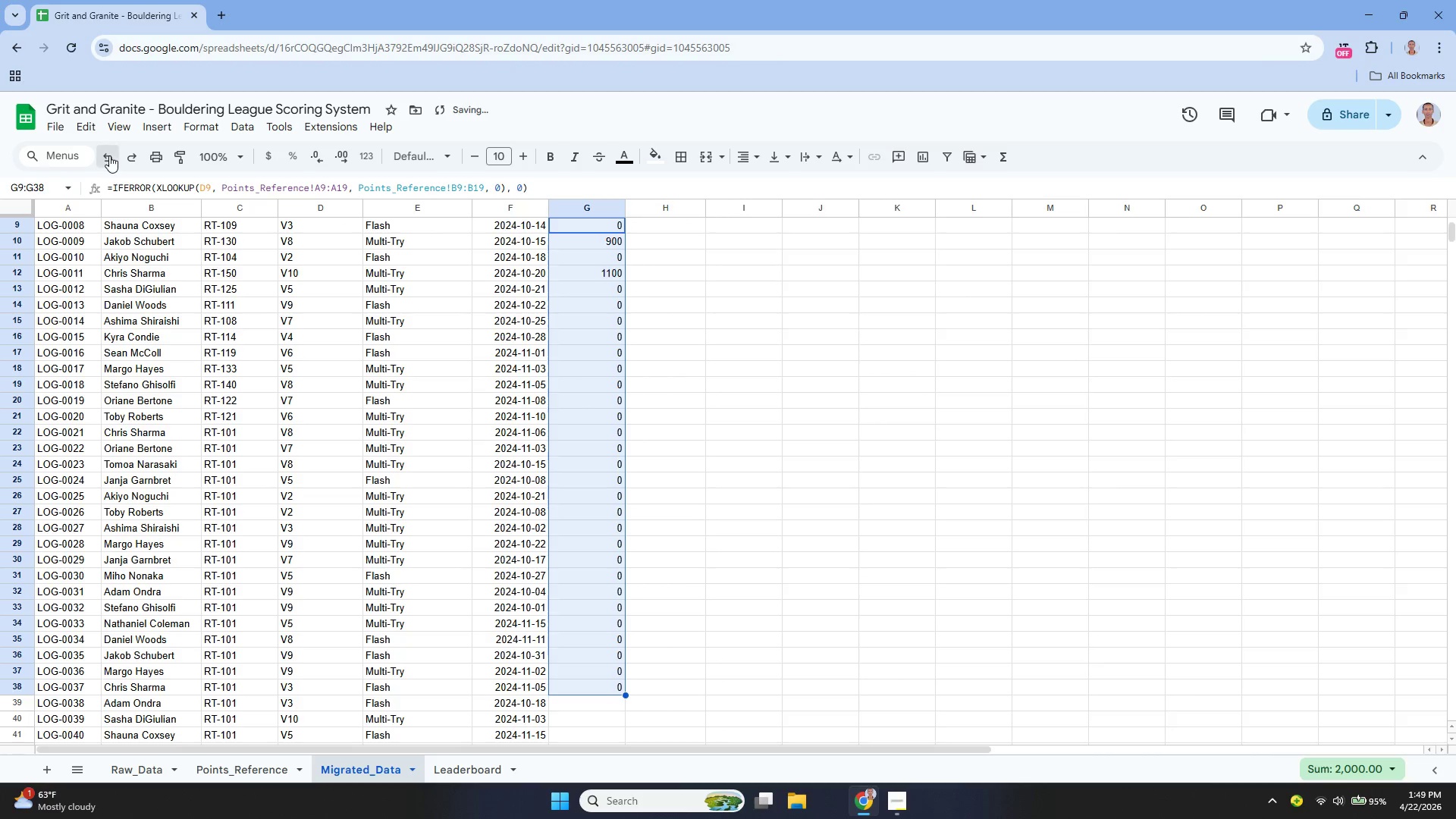 
double_click([109, 155])
 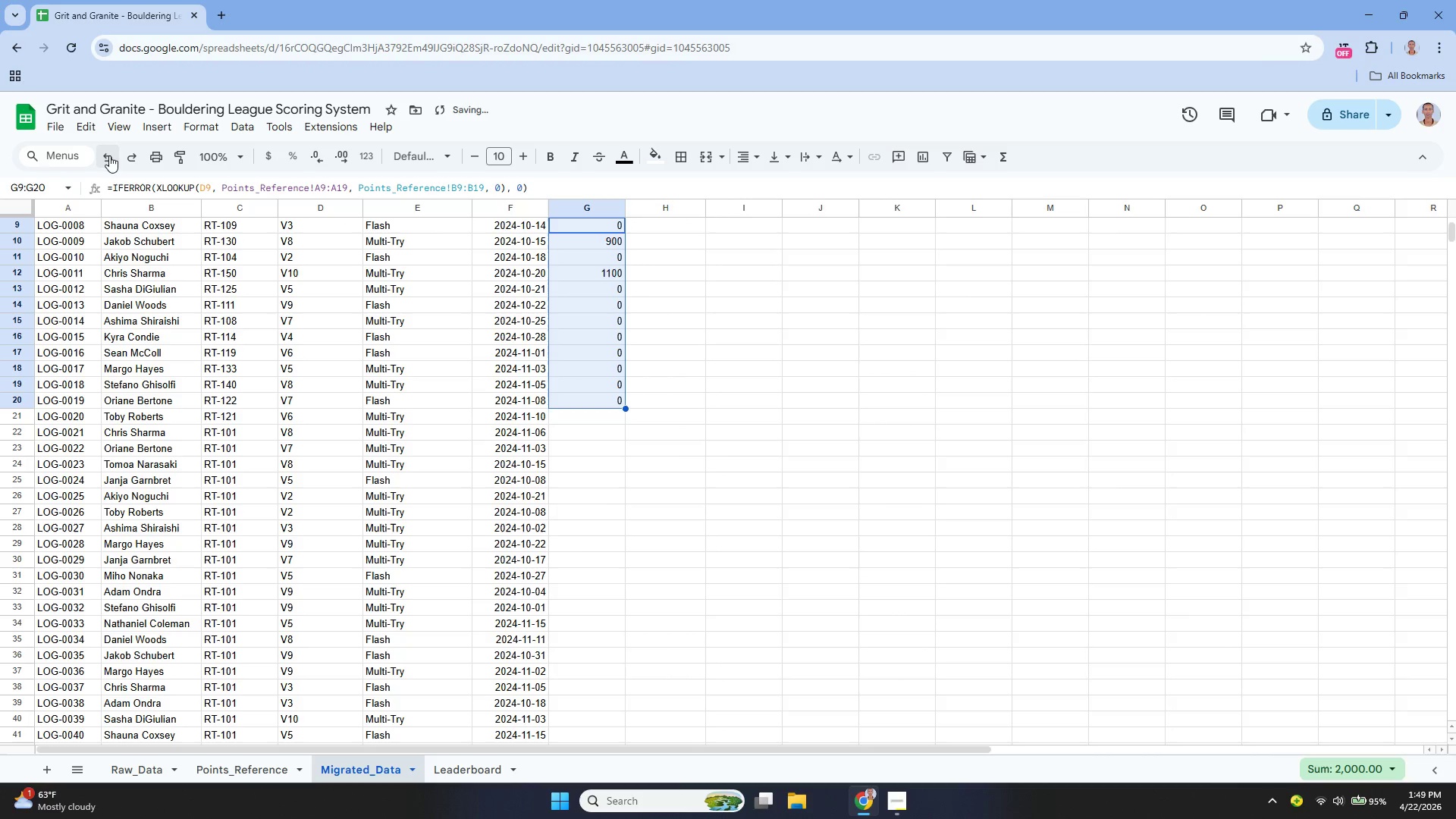 
triple_click([109, 155])
 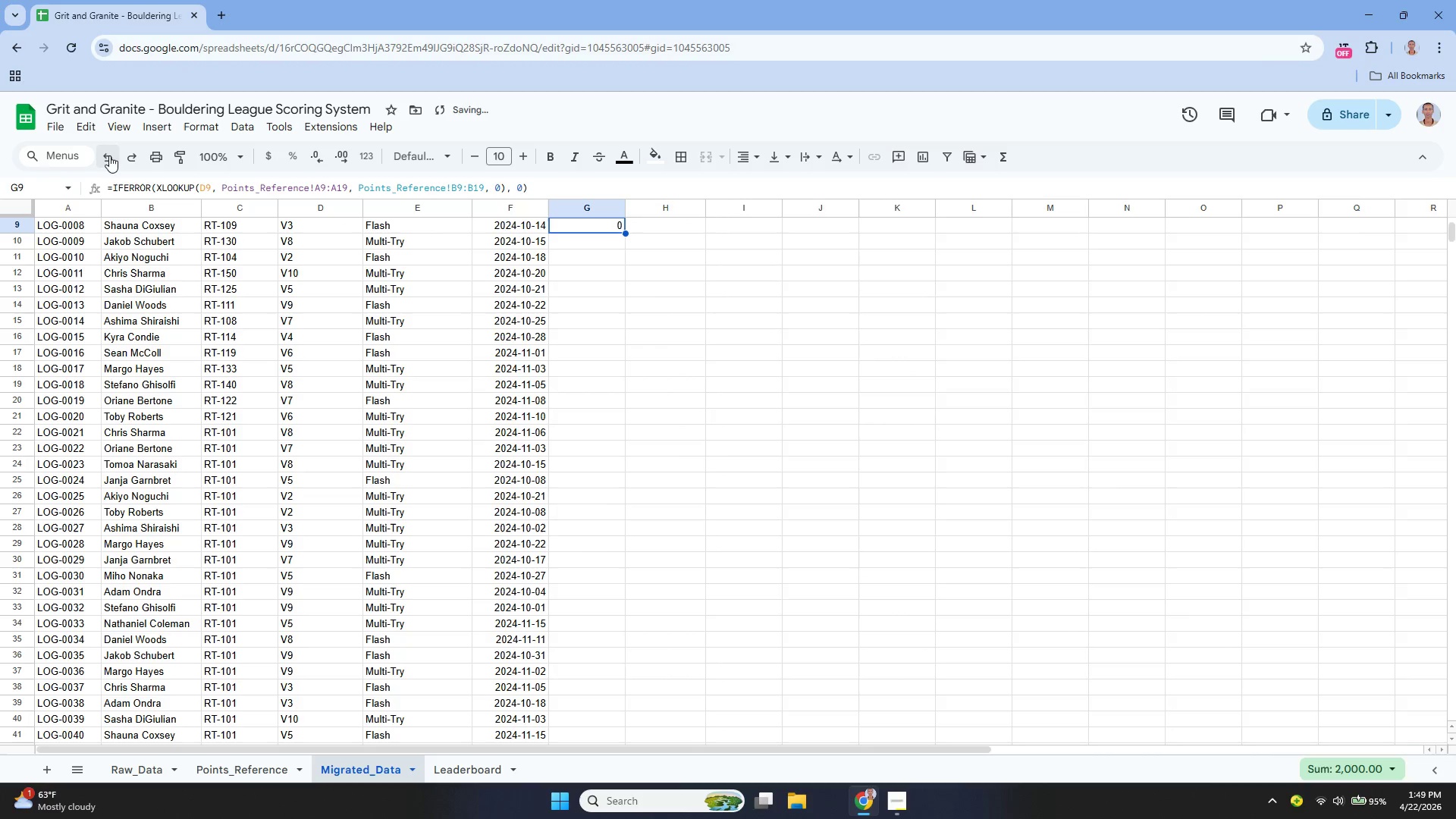 
triple_click([109, 155])
 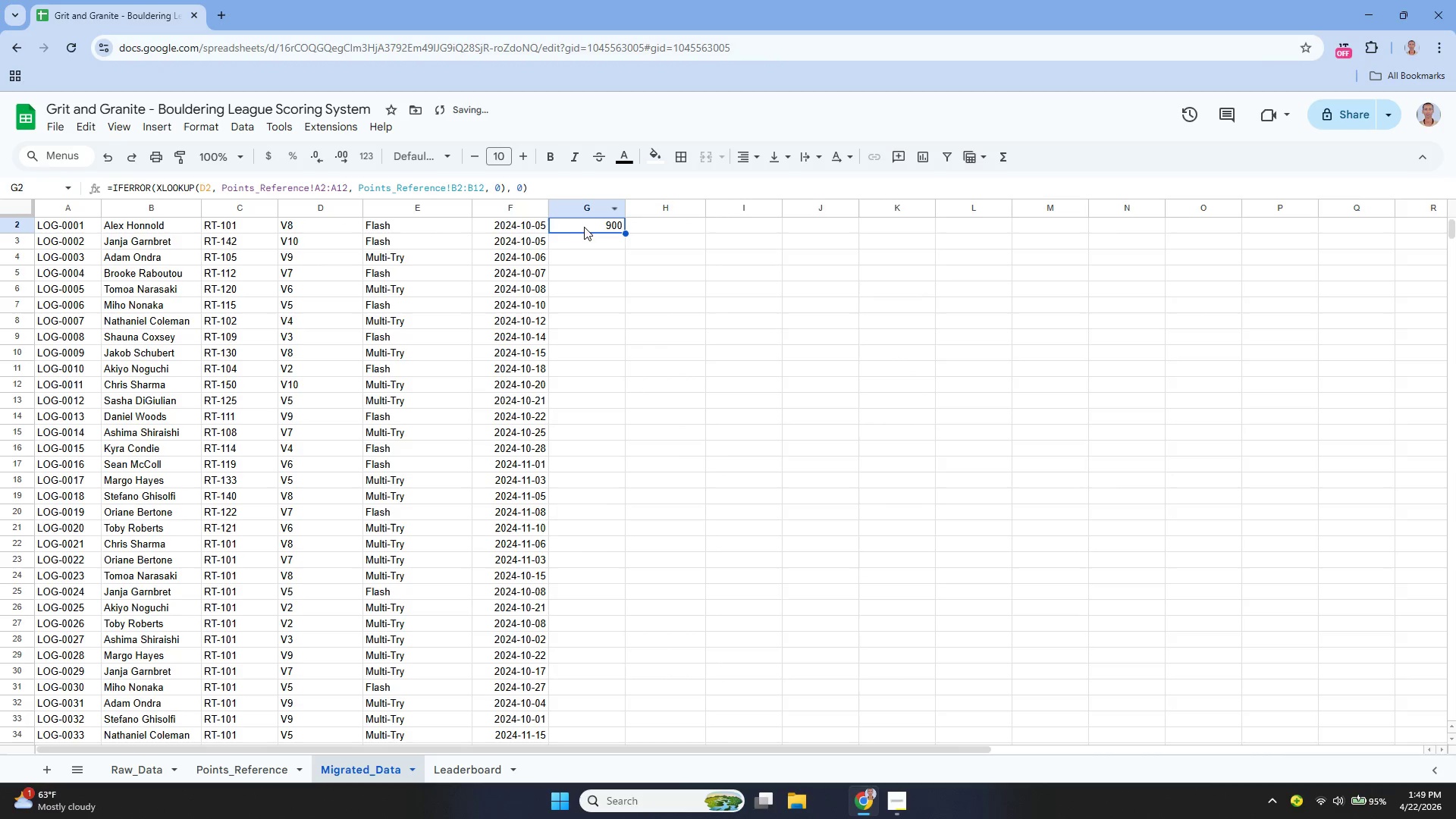 
scroll: coordinate [602, 253], scroll_direction: up, amount: 2.0
 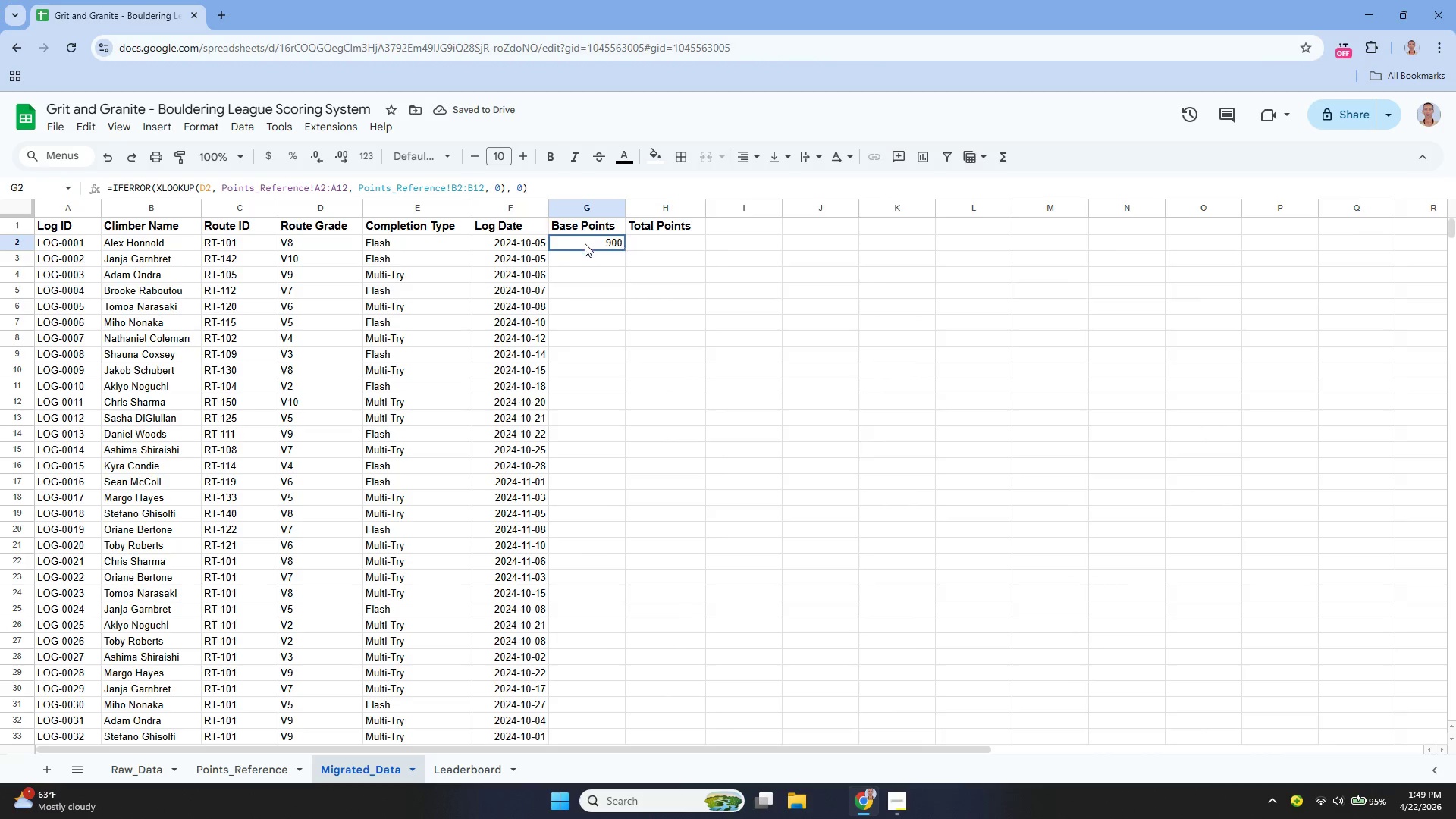 
double_click([585, 244])
 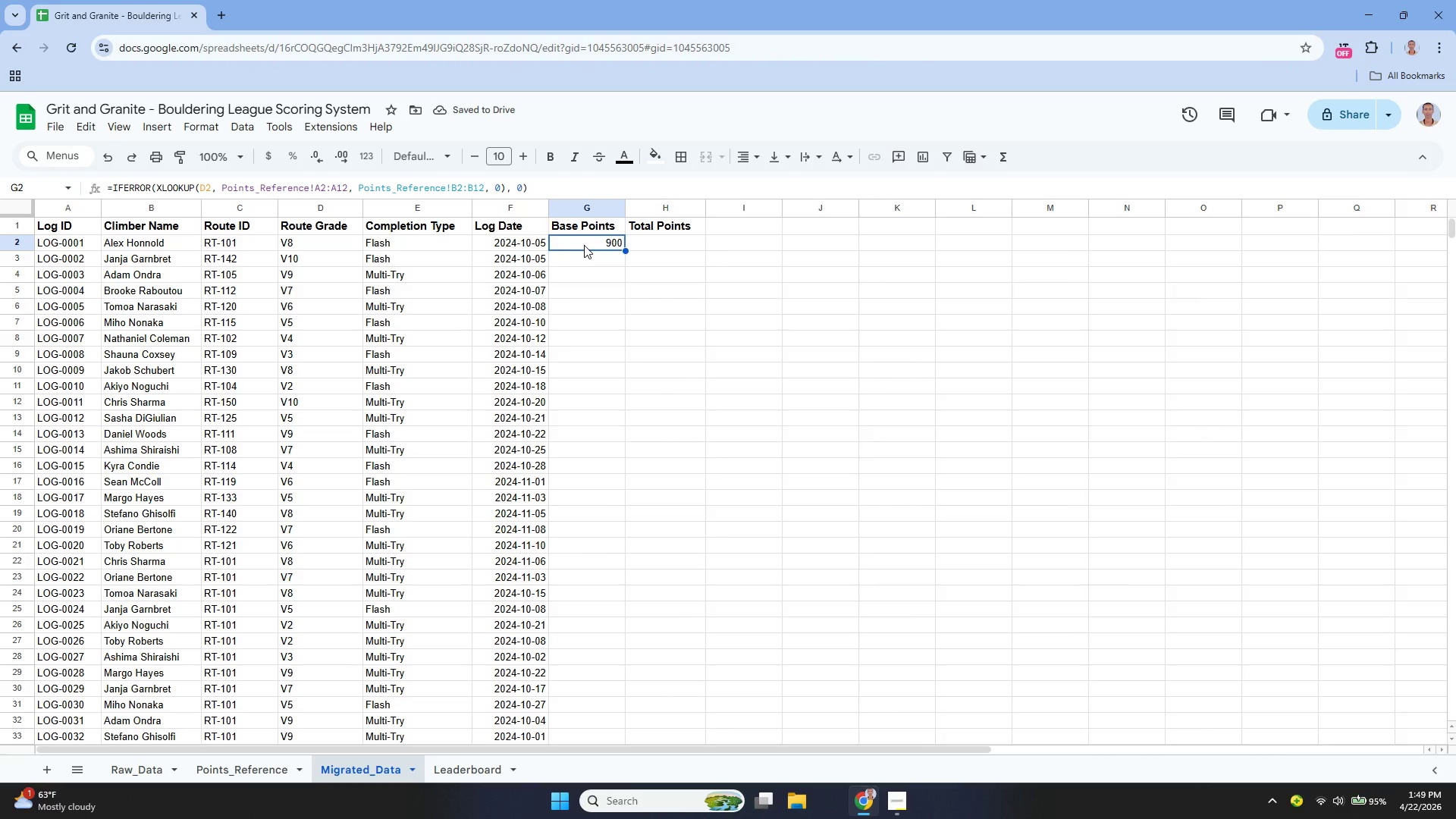 
double_click([584, 244])
 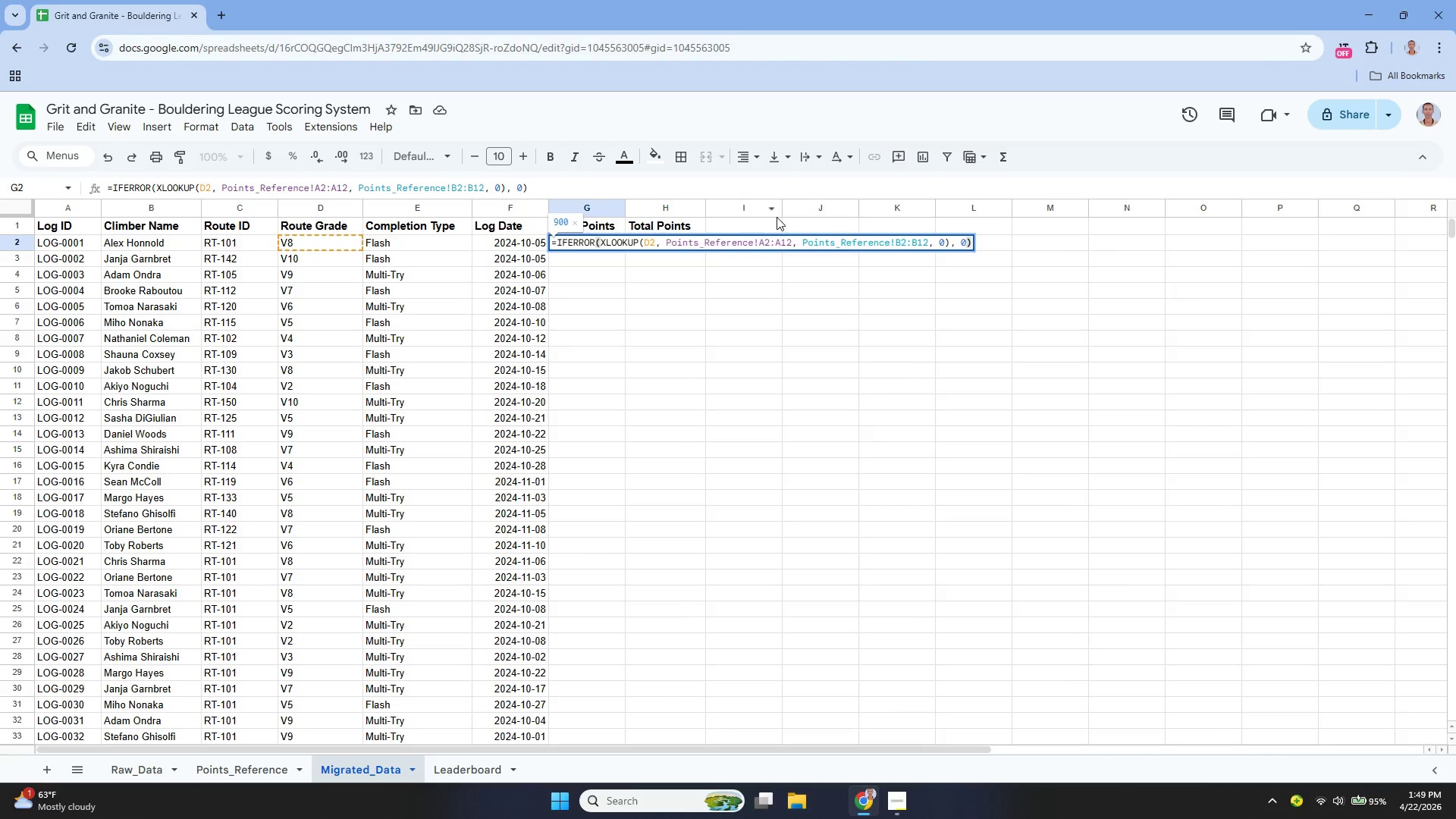 
key(ArrowUp)
 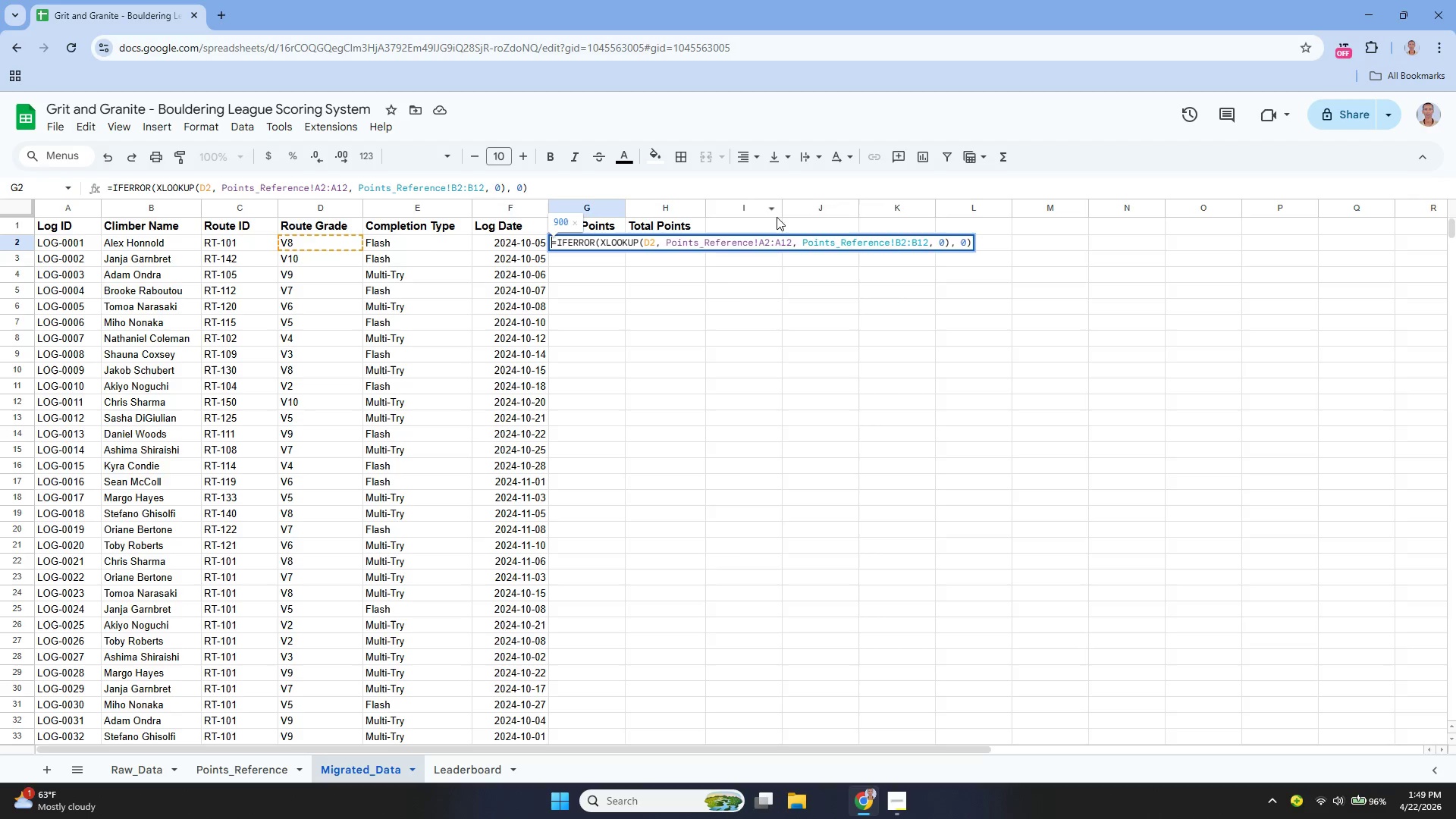 
key(ArrowRight)
 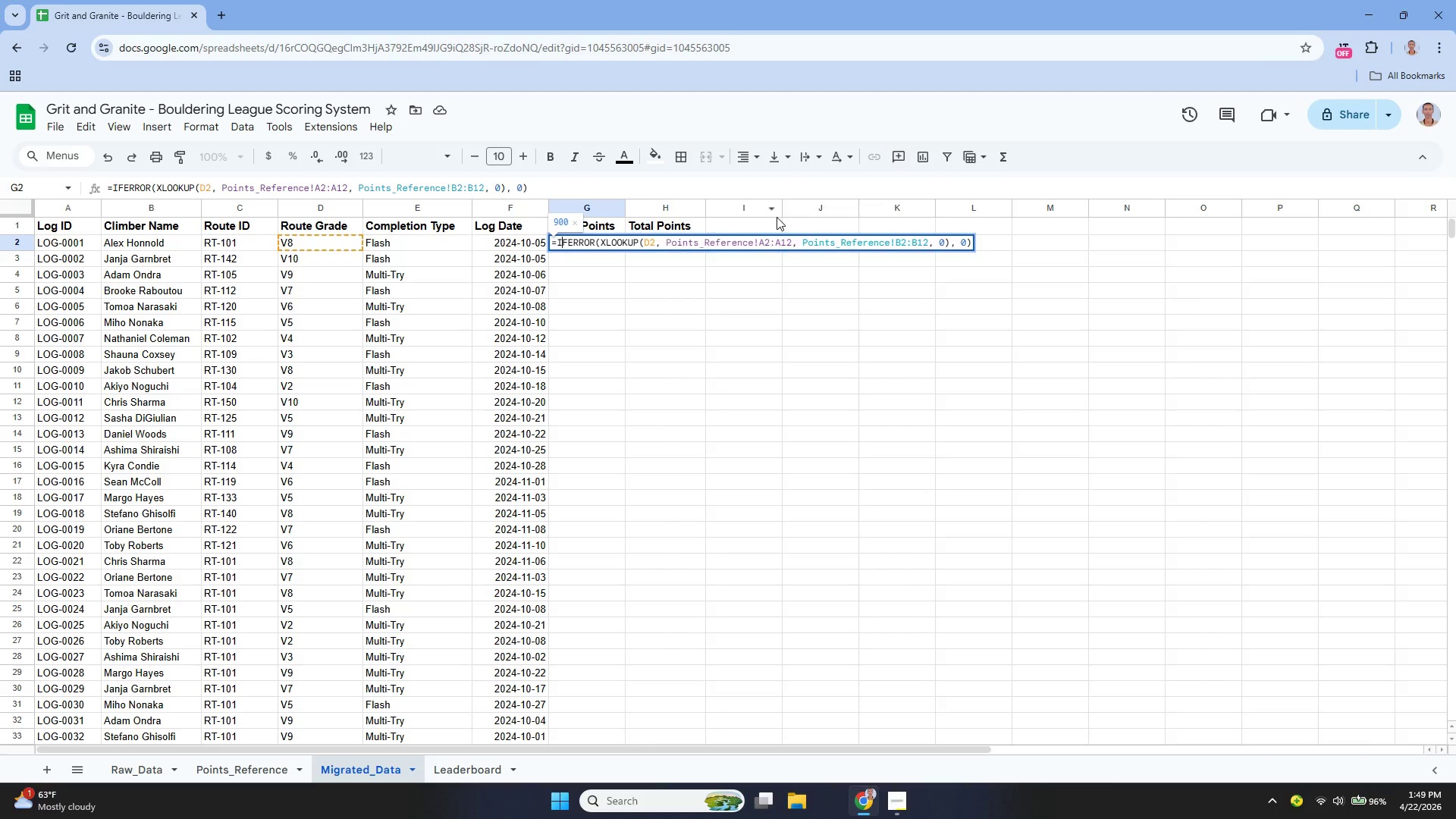 
key(ArrowRight)
 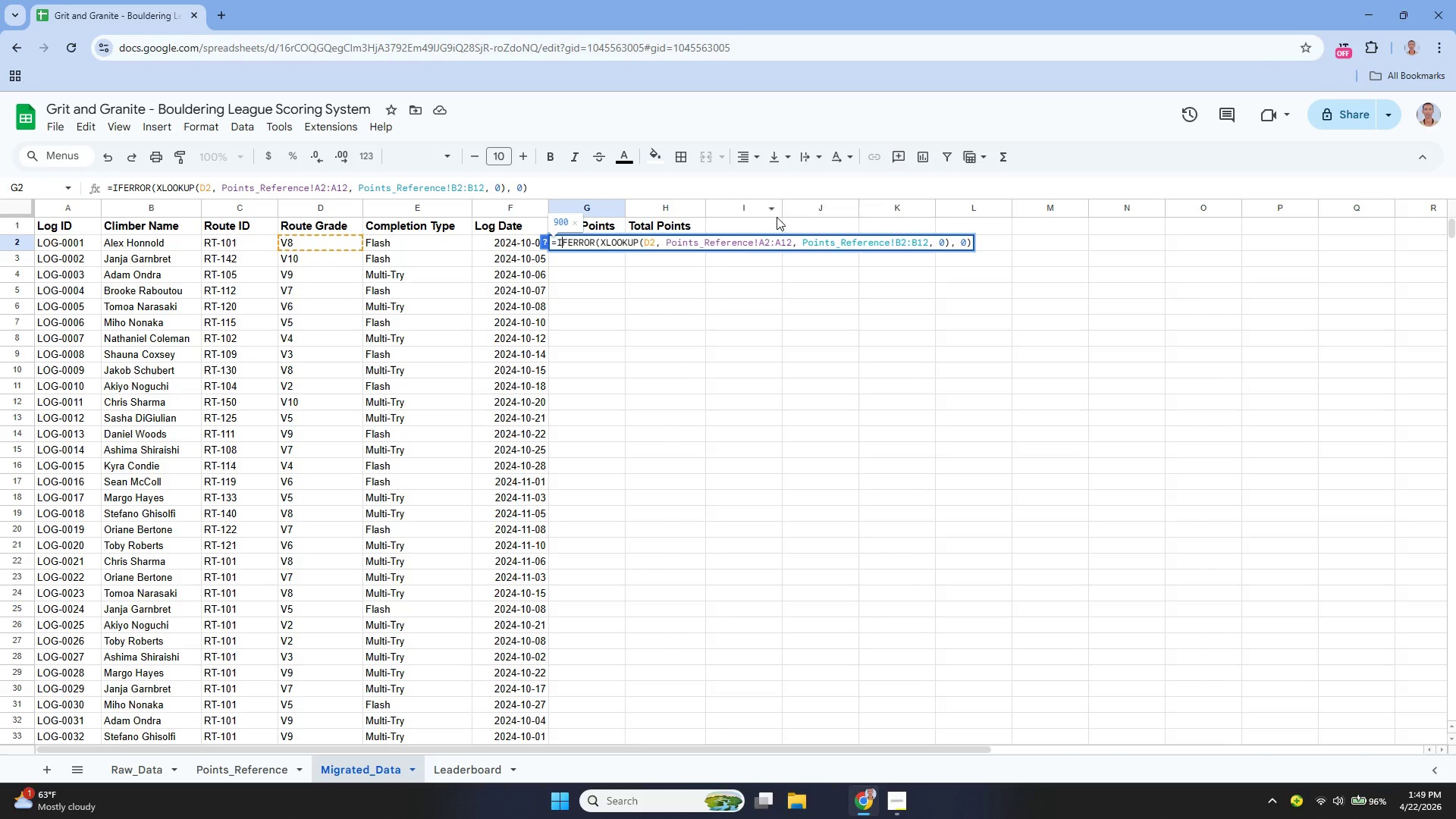 
key(ArrowRight)
 